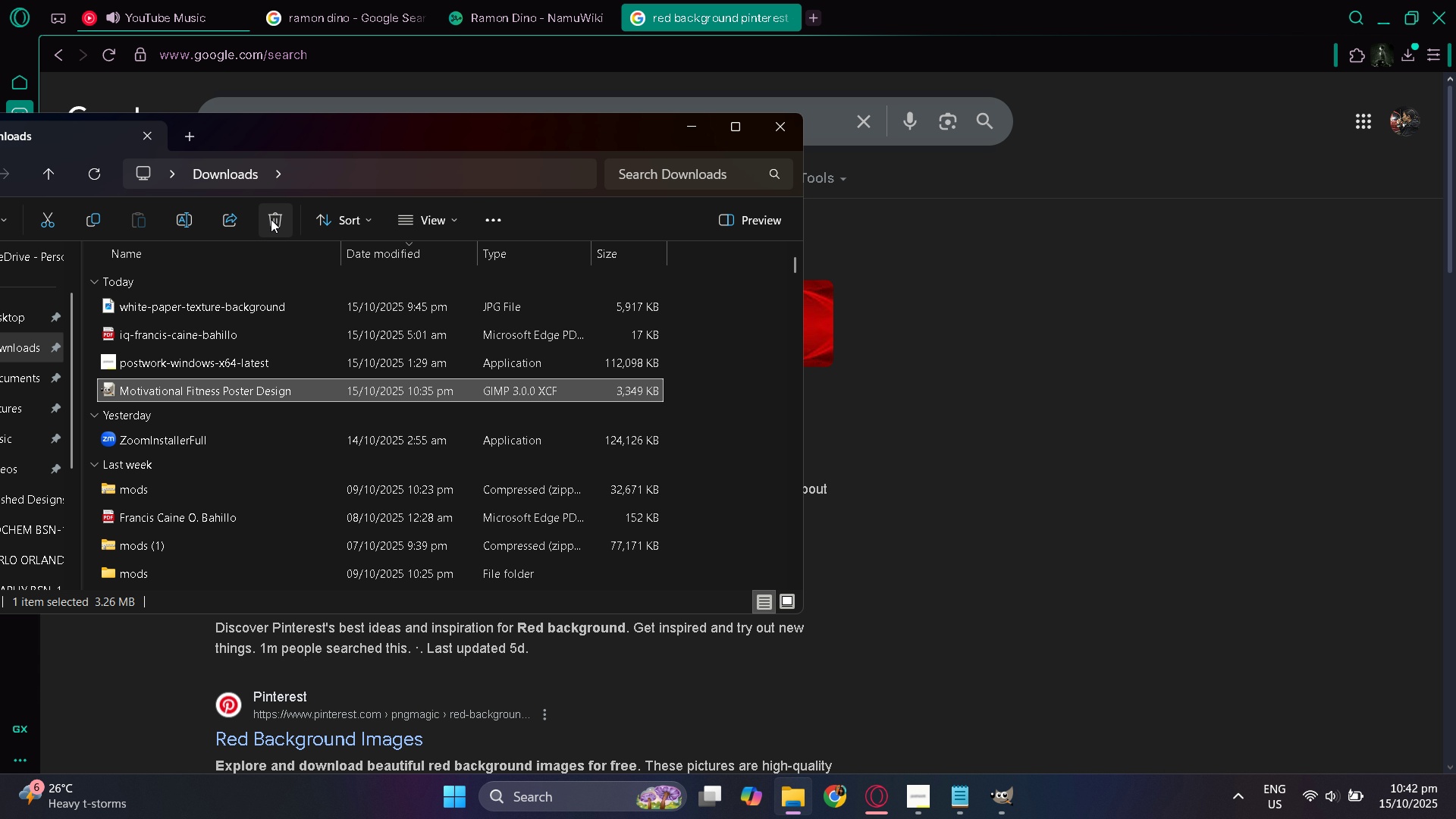 
left_click([271, 219])
 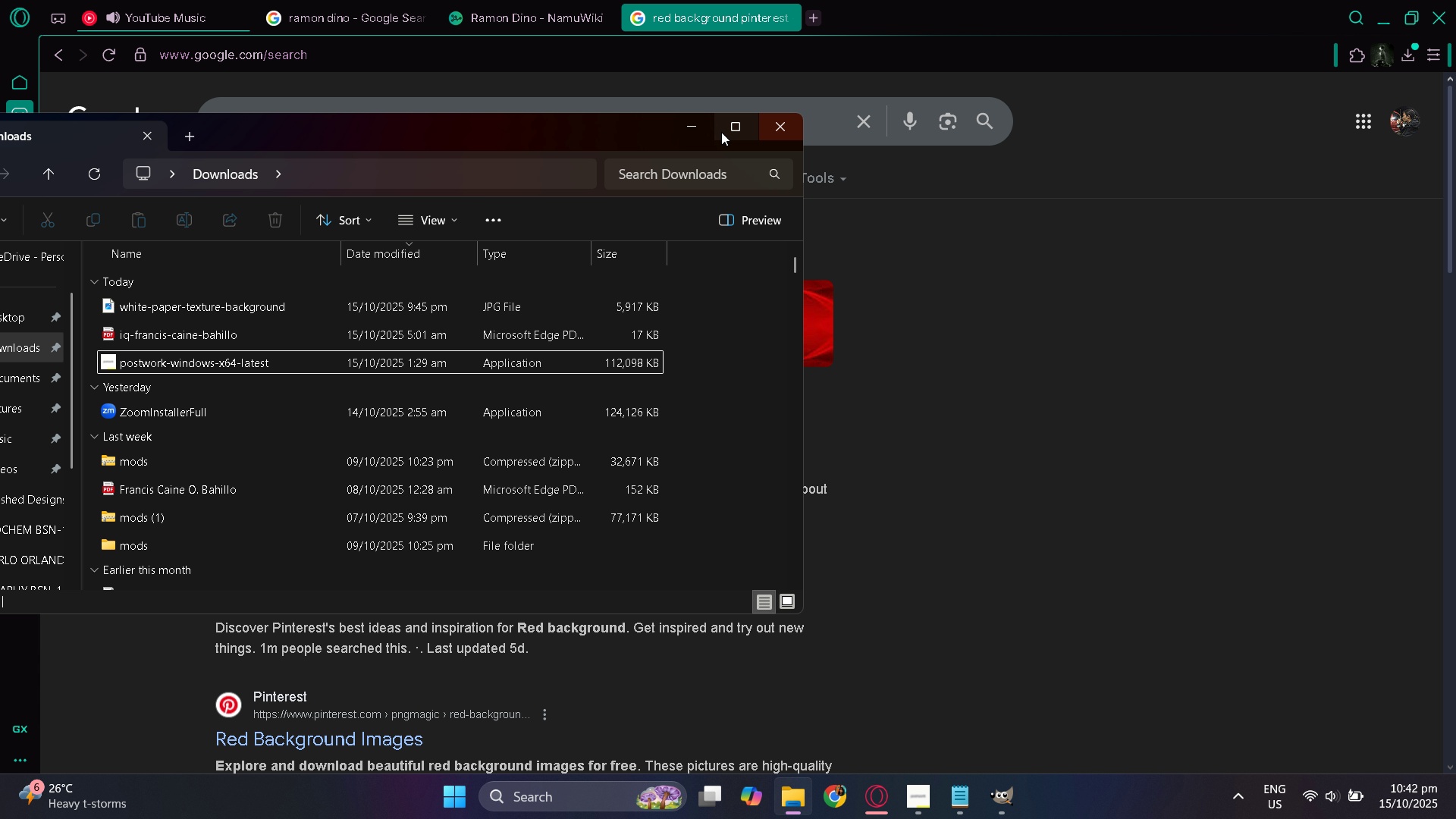 
left_click([693, 126])
 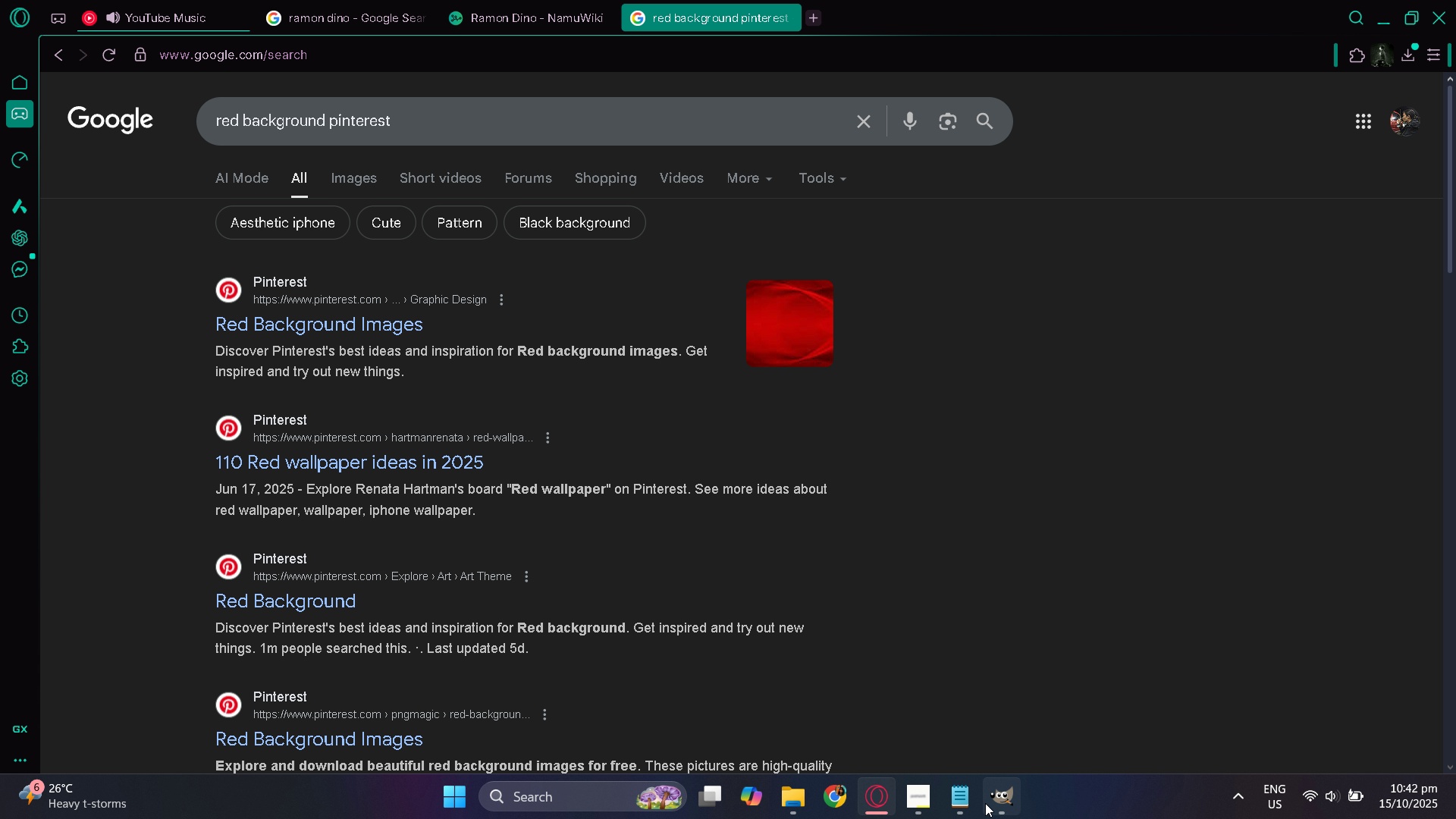 
left_click([1009, 806])
 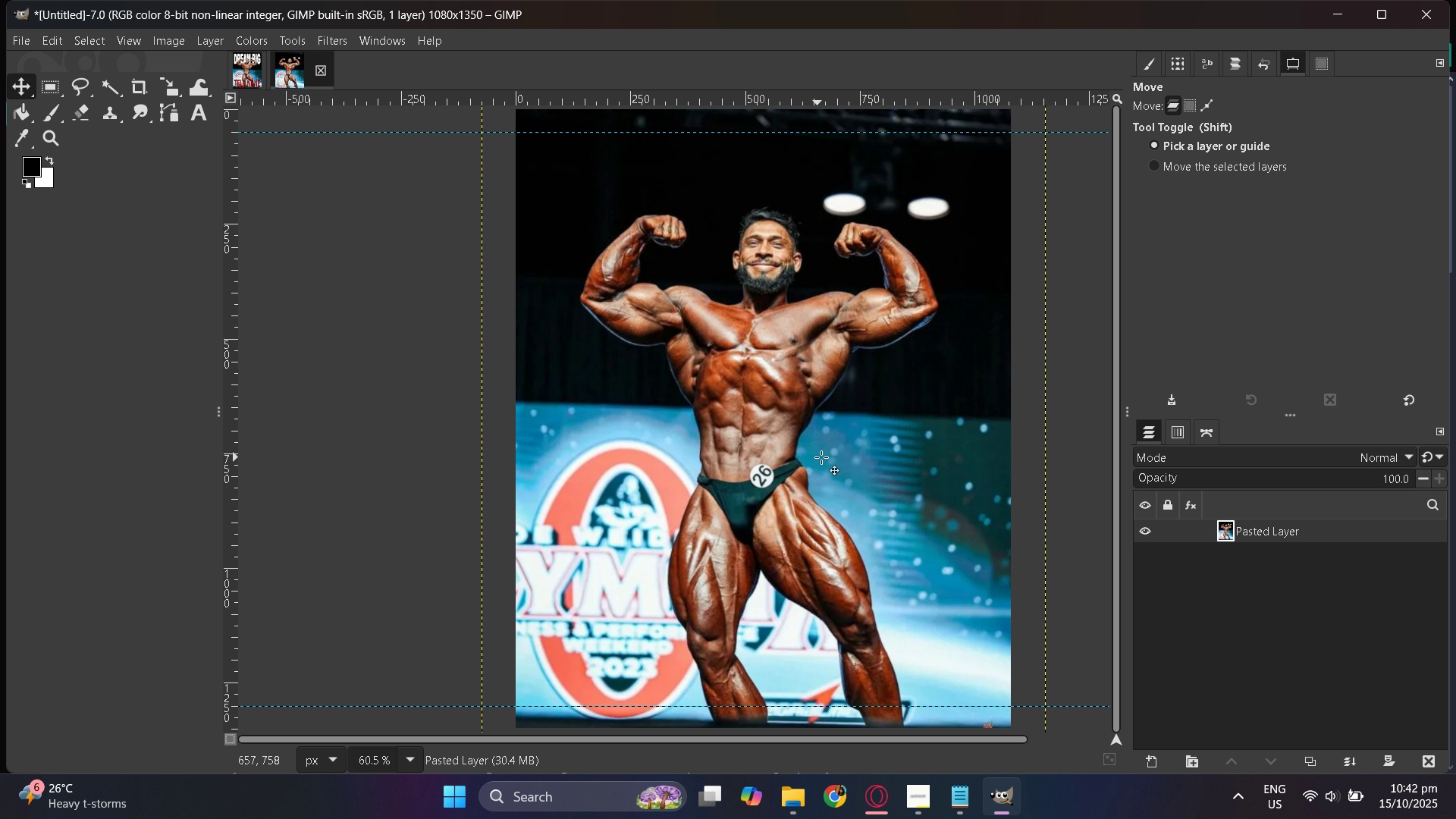 
scroll: coordinate [821, 457], scroll_direction: up, amount: 3.0
 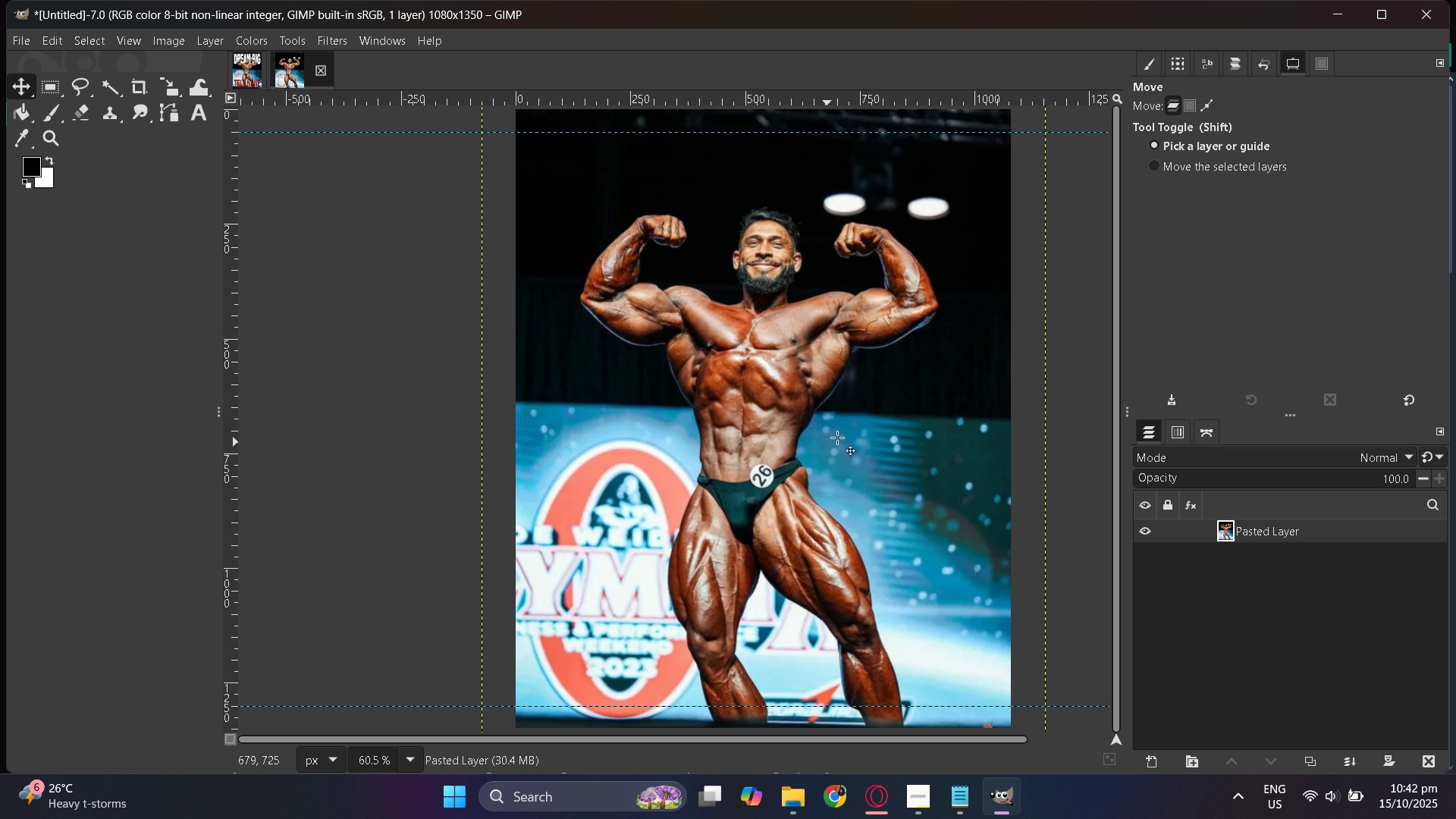 
wait(5.6)
 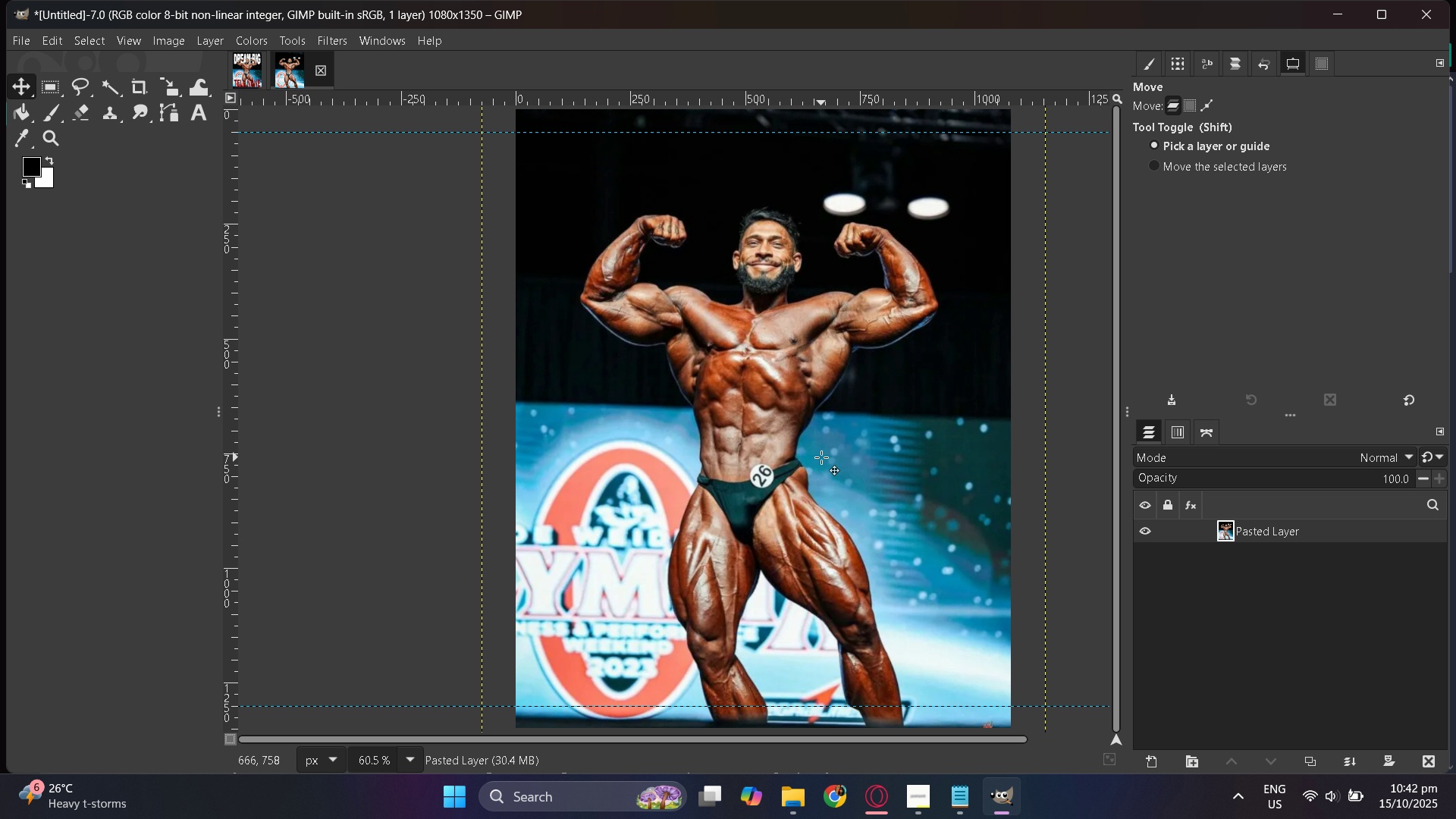 
left_click_drag(start_coordinate=[228, 304], to_coordinate=[551, 381])
 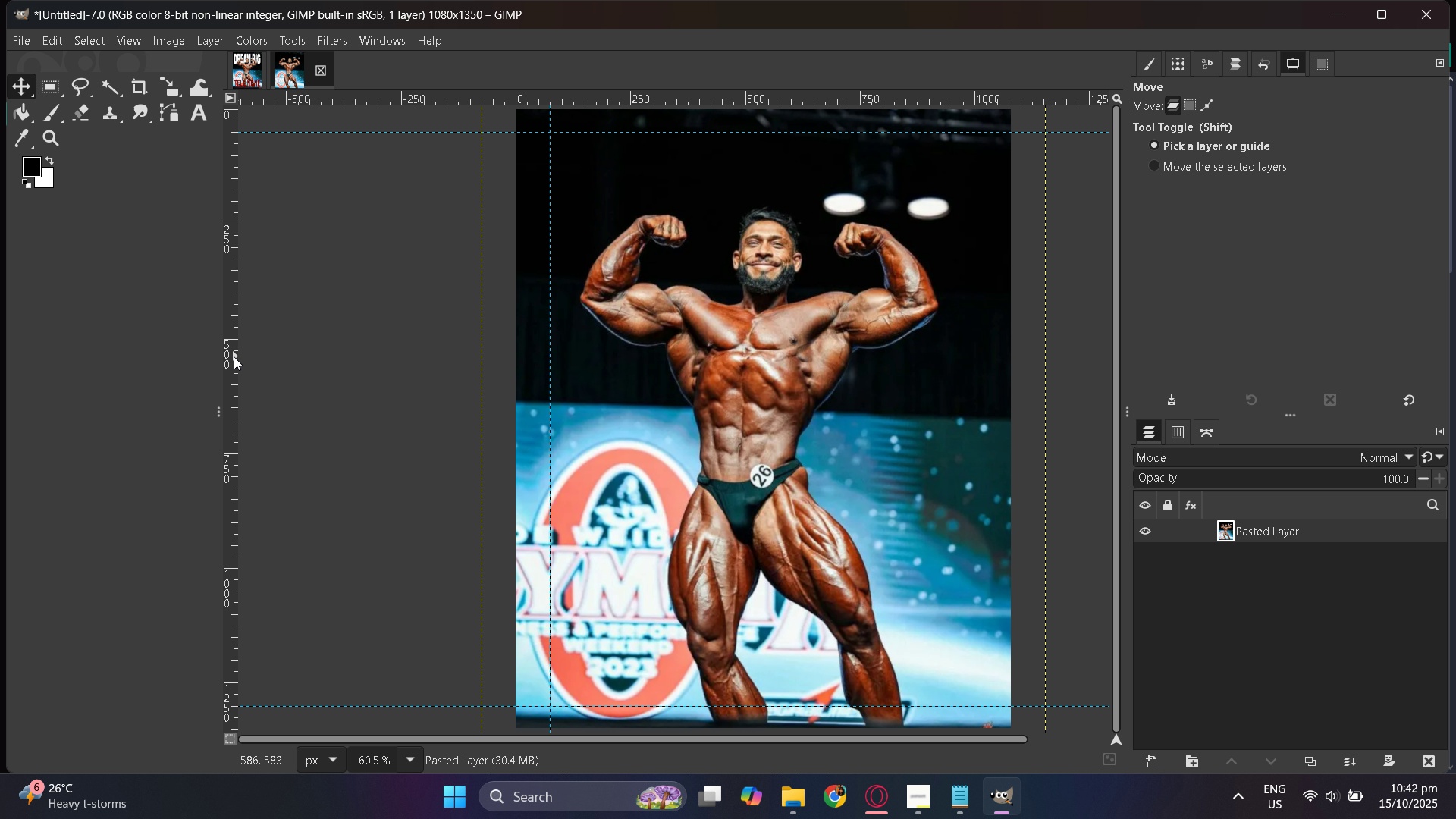 
left_click_drag(start_coordinate=[234, 359], to_coordinate=[987, 557])
 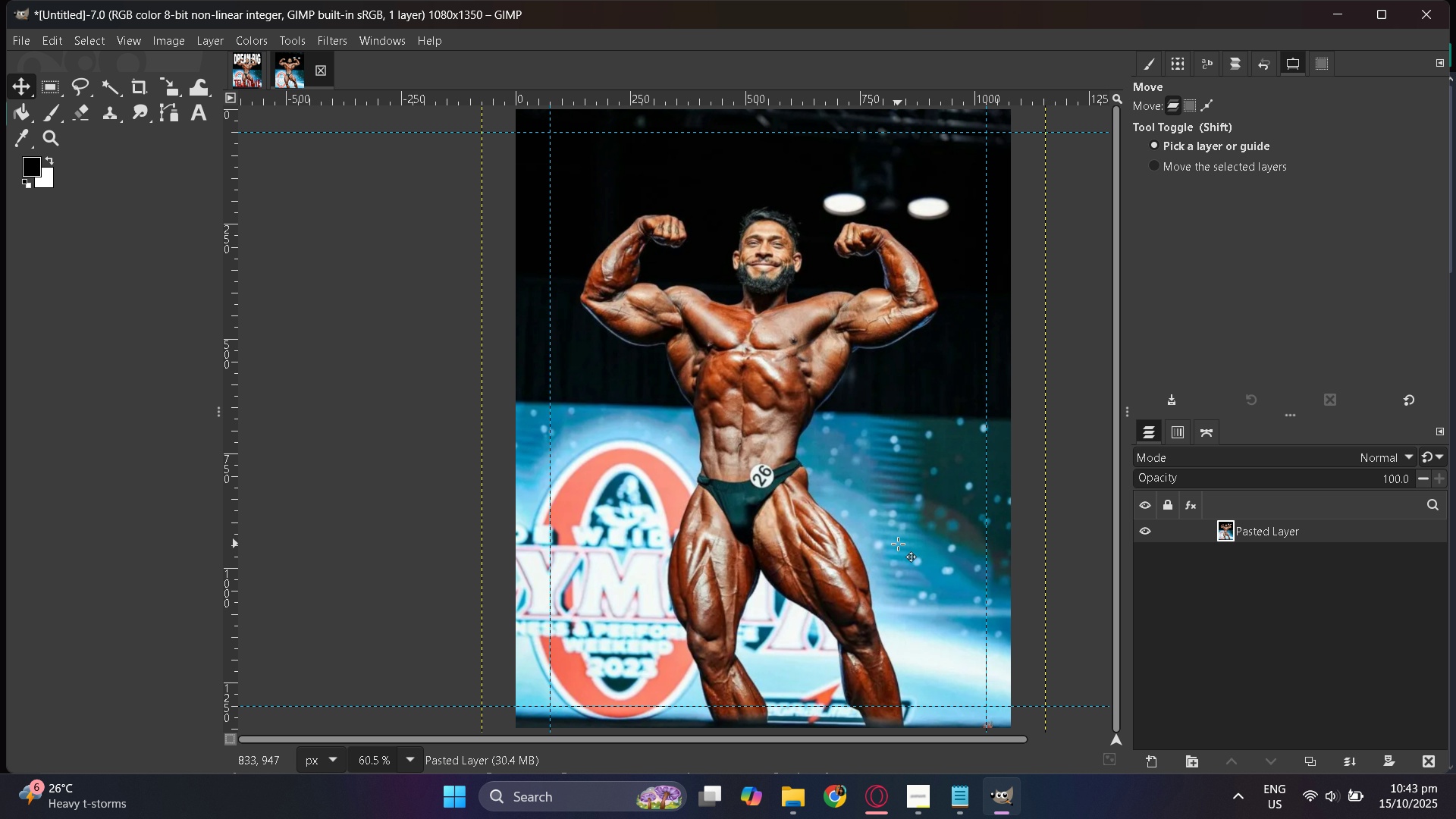 
wait(30.09)
 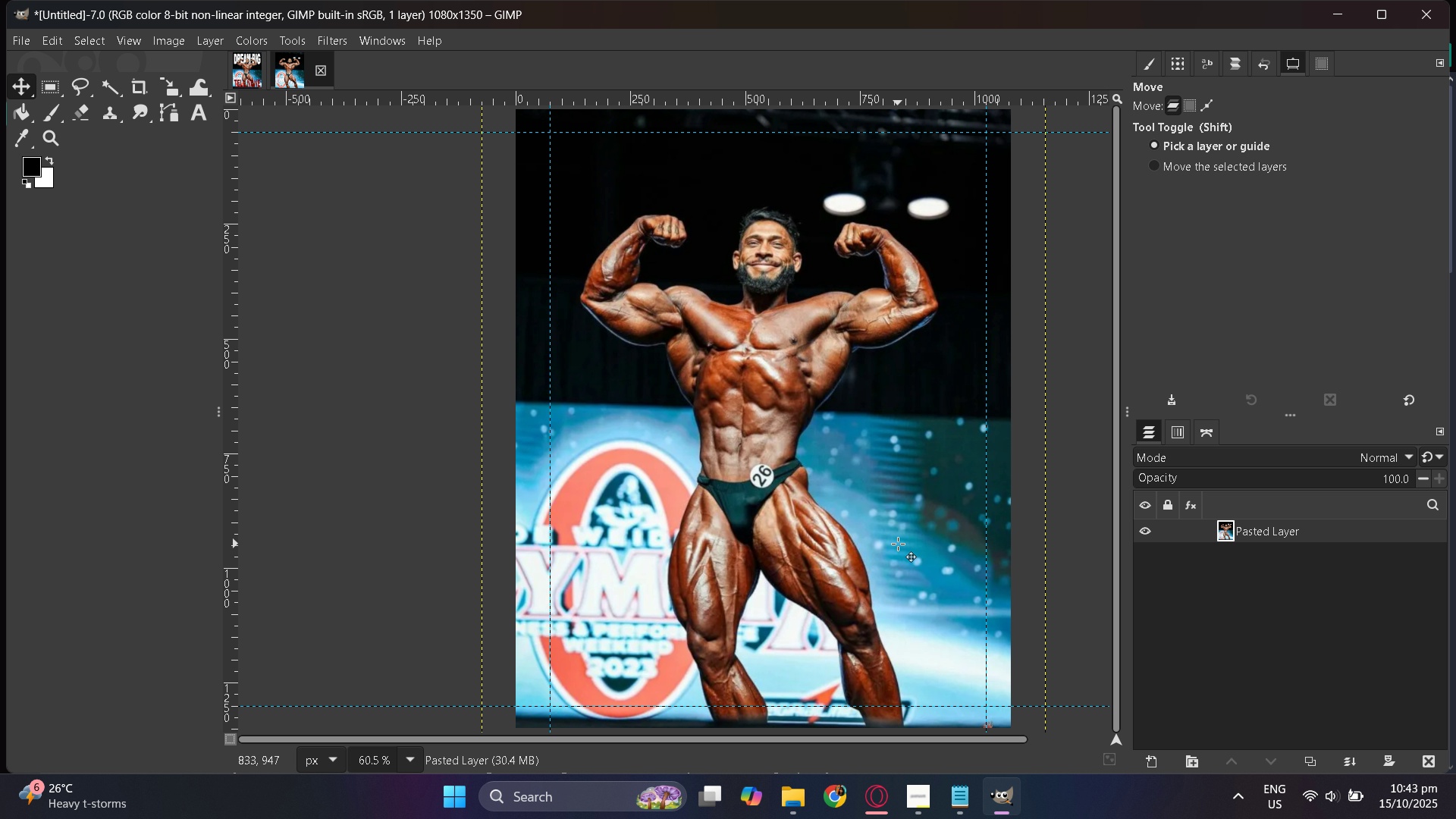 
scroll: coordinate [803, 465], scroll_direction: up, amount: 3.0
 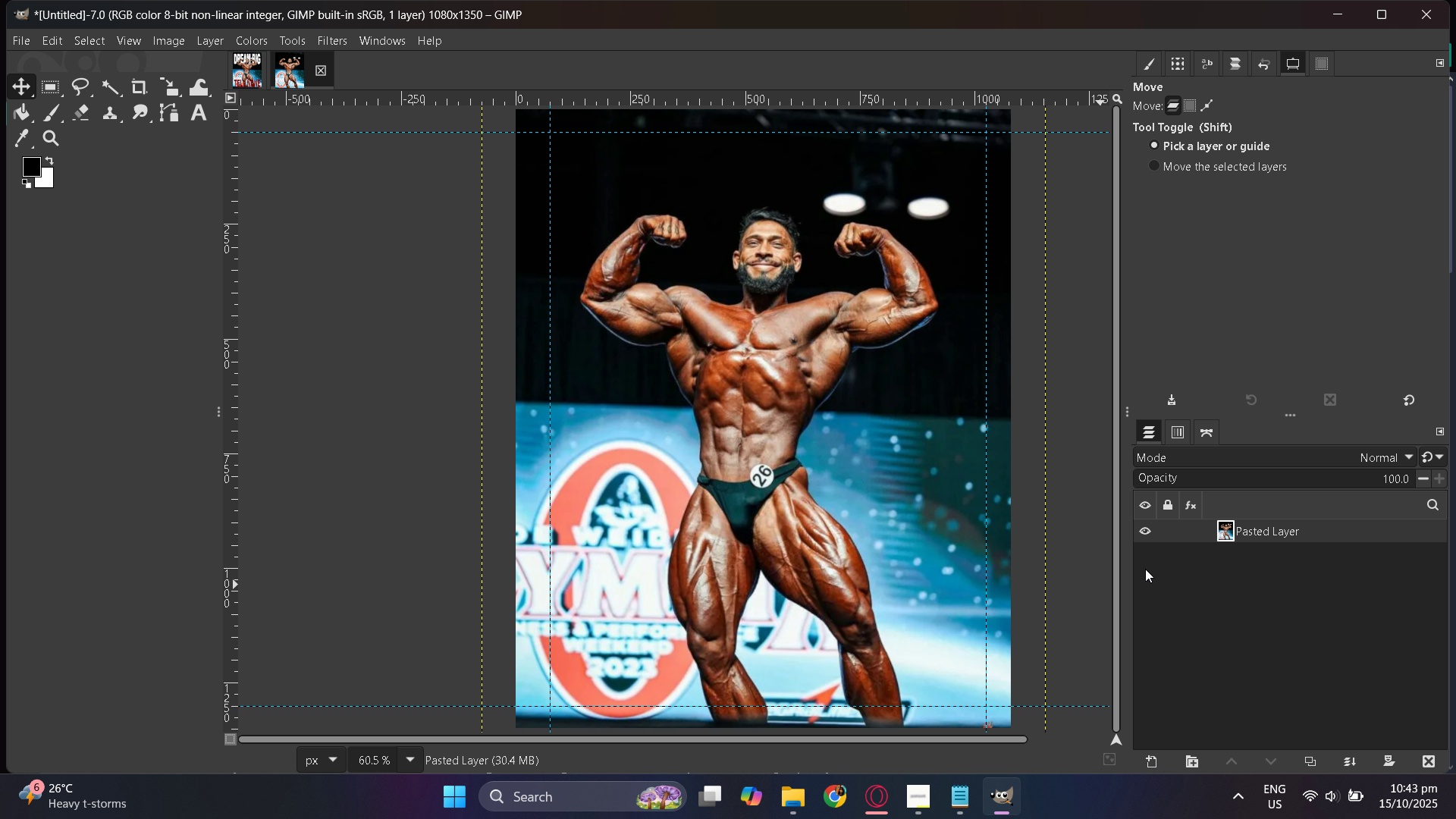 
hold_key(key=ControlLeft, duration=0.55)
scroll: coordinate [844, 479], scroll_direction: up, amount: 5.0
 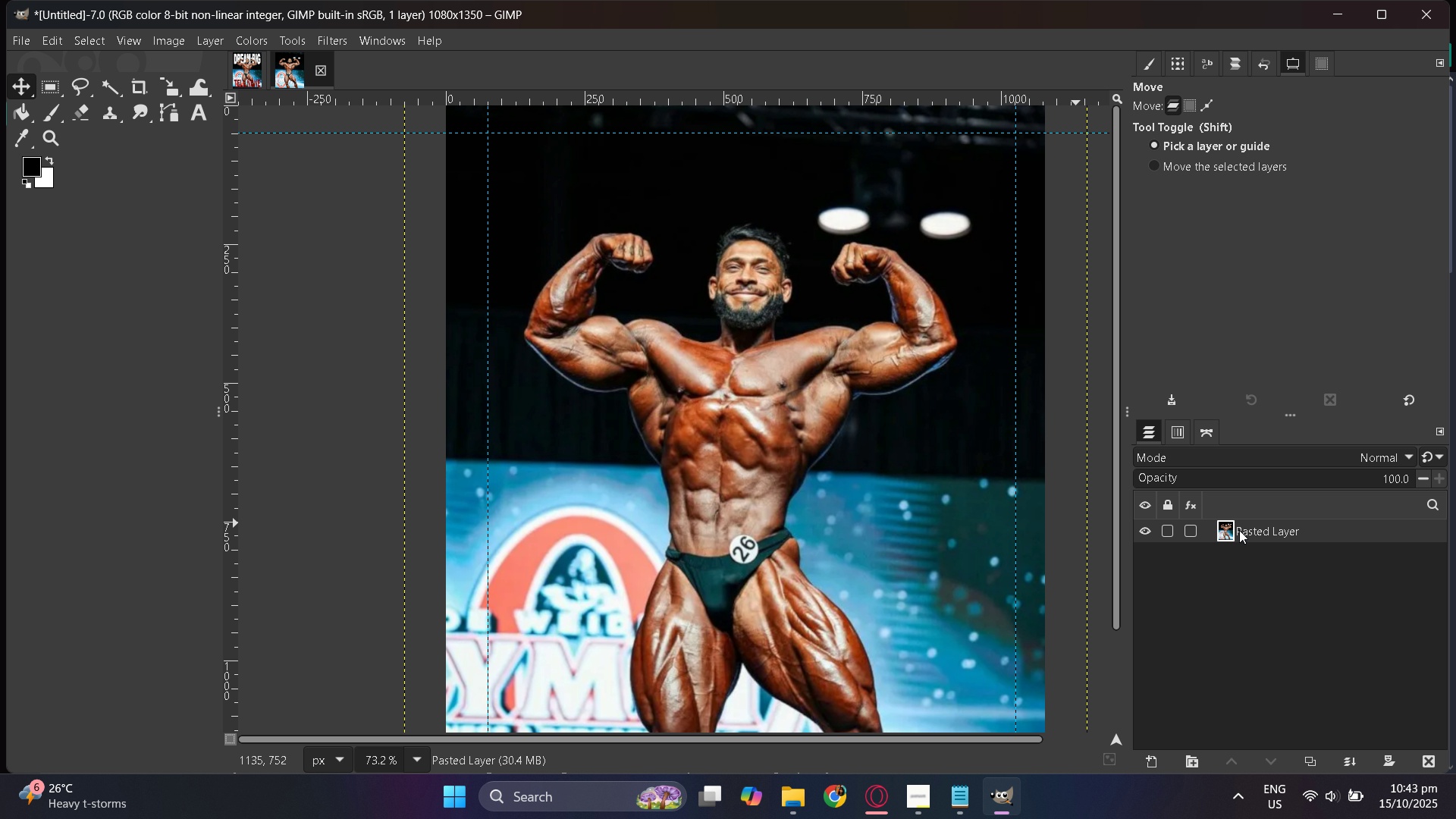 
double_click([1260, 530])
 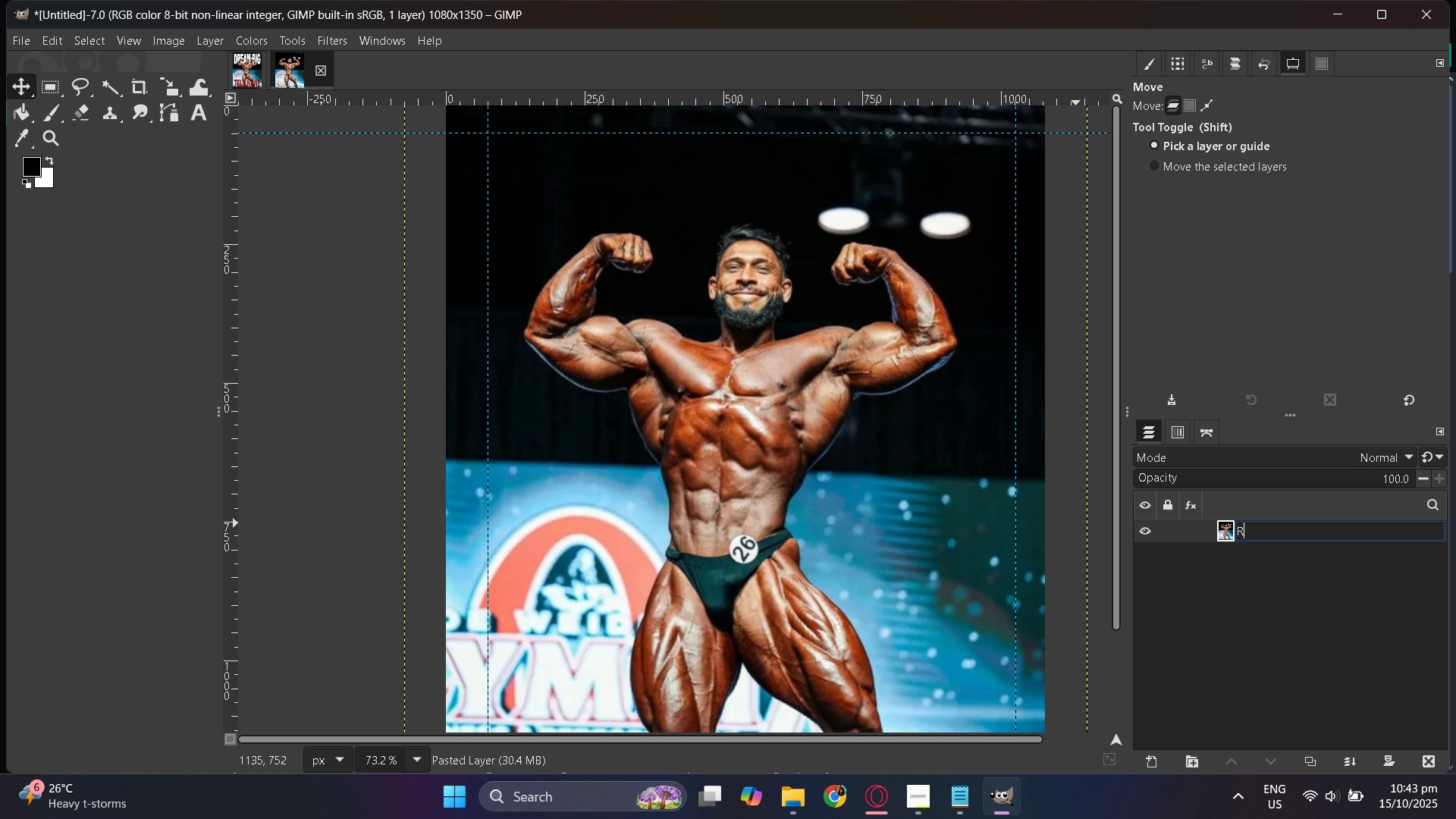 
type(Ramon DIno)
key(Backspace)
key(Backspace)
key(Backspace)
type(ino)
 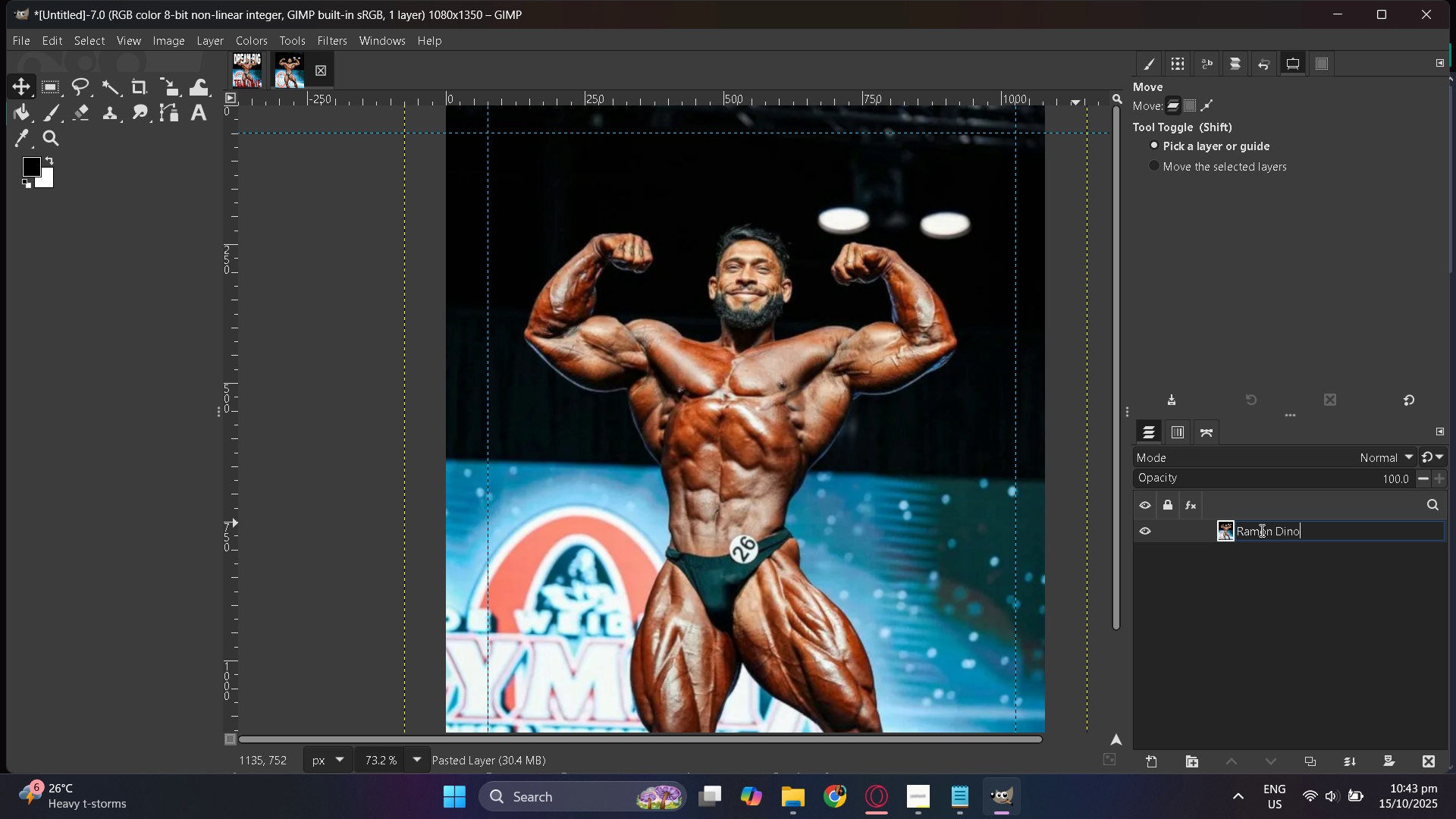 
key(Enter)
 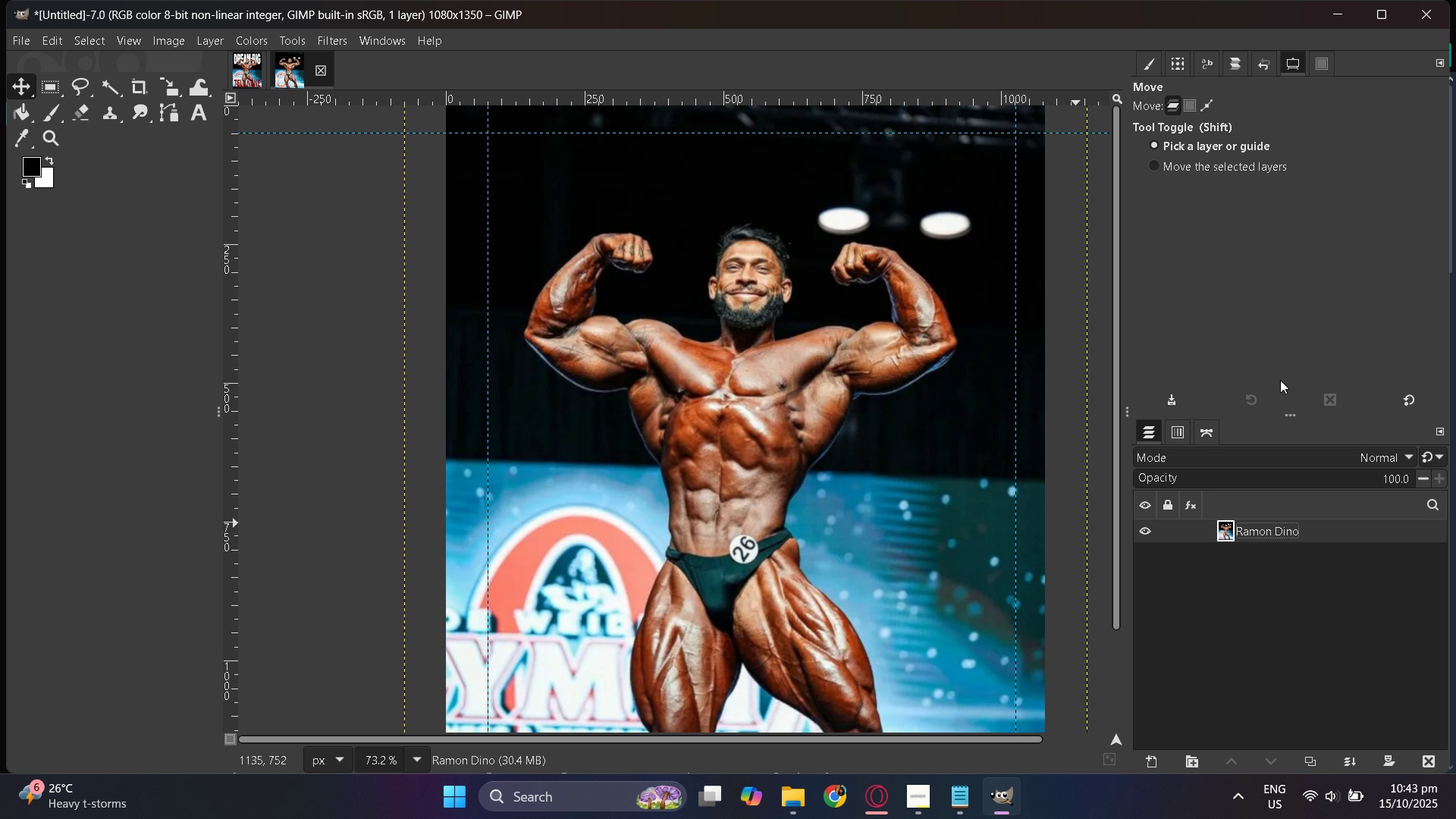 
hold_key(key=ControlLeft, duration=0.31)
scroll: coordinate [725, 438], scroll_direction: up, amount: 5.0
 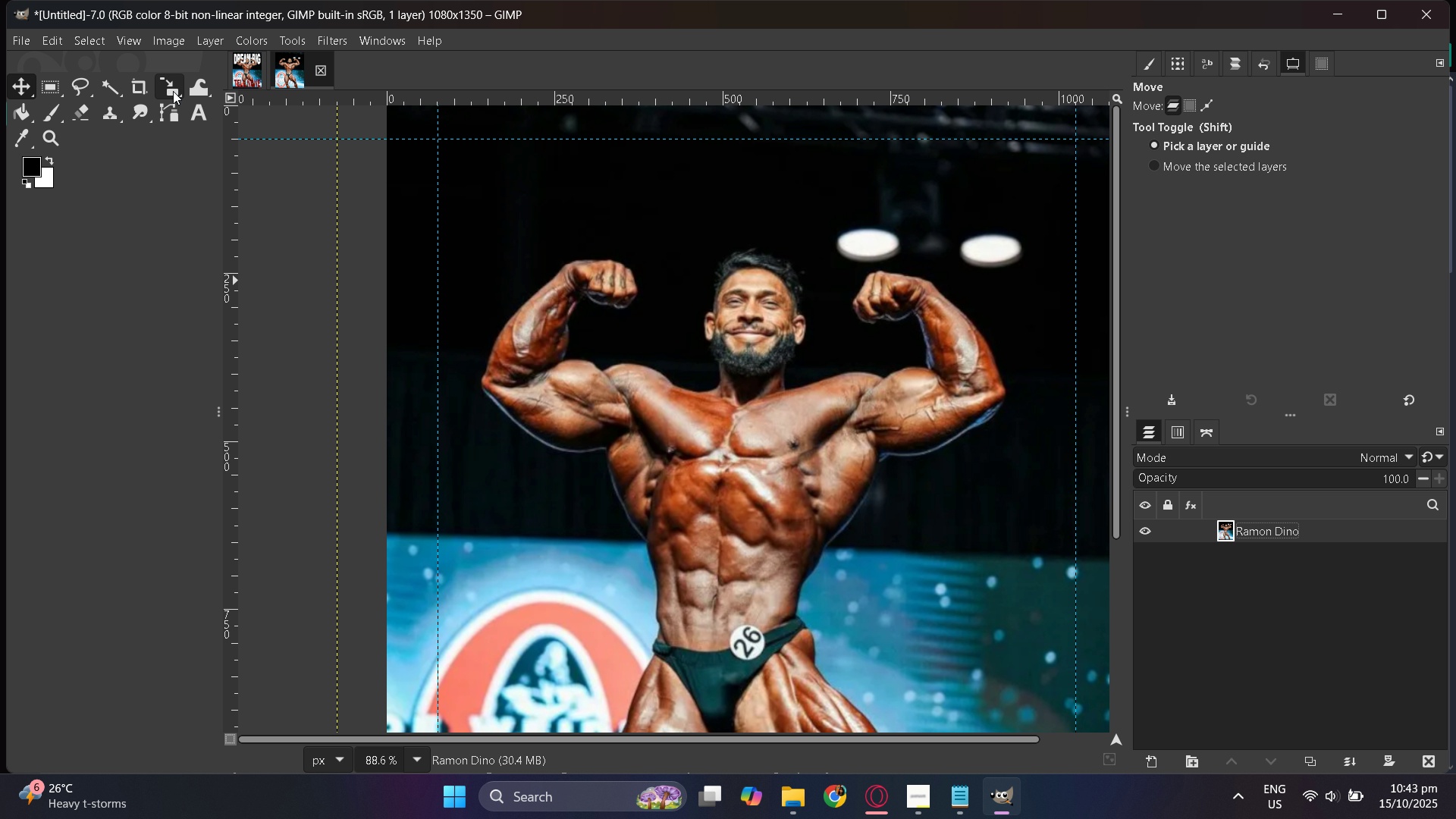 
left_click([170, 122])
 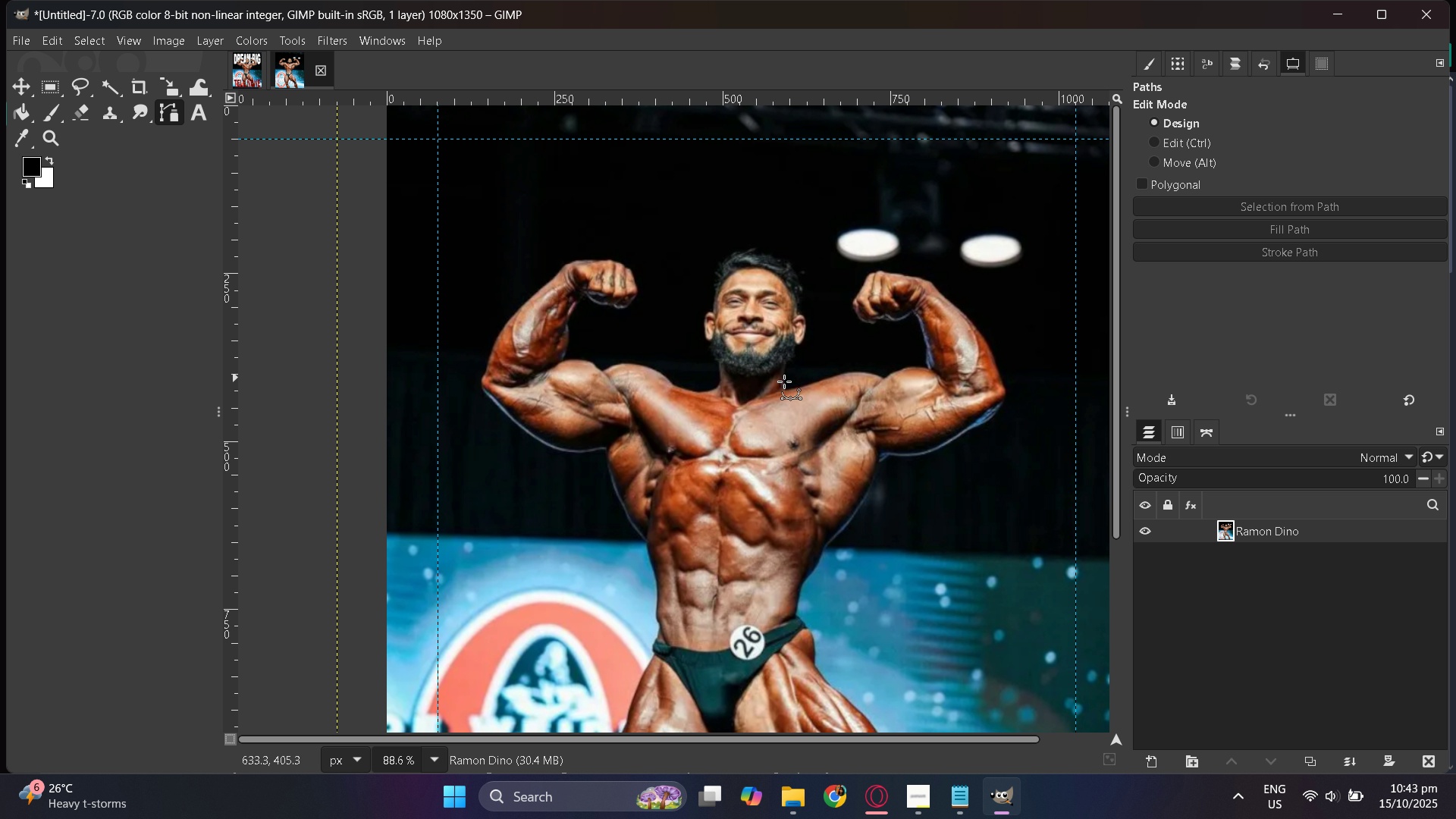 
hold_key(key=ControlLeft, duration=0.33)
scroll: coordinate [654, 494], scroll_direction: up, amount: 6.0
 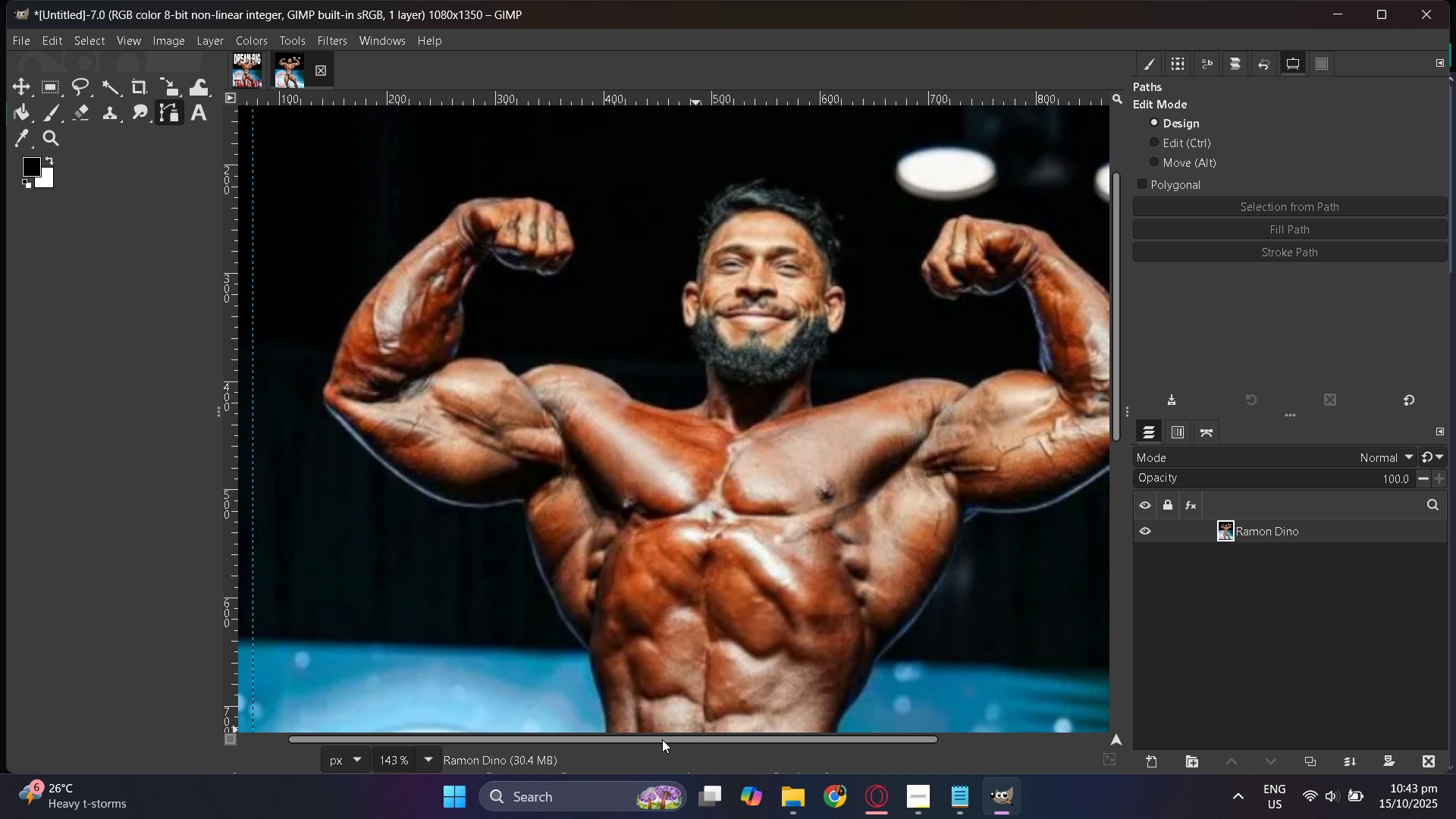 
left_click_drag(start_coordinate=[662, 743], to_coordinate=[712, 761])
 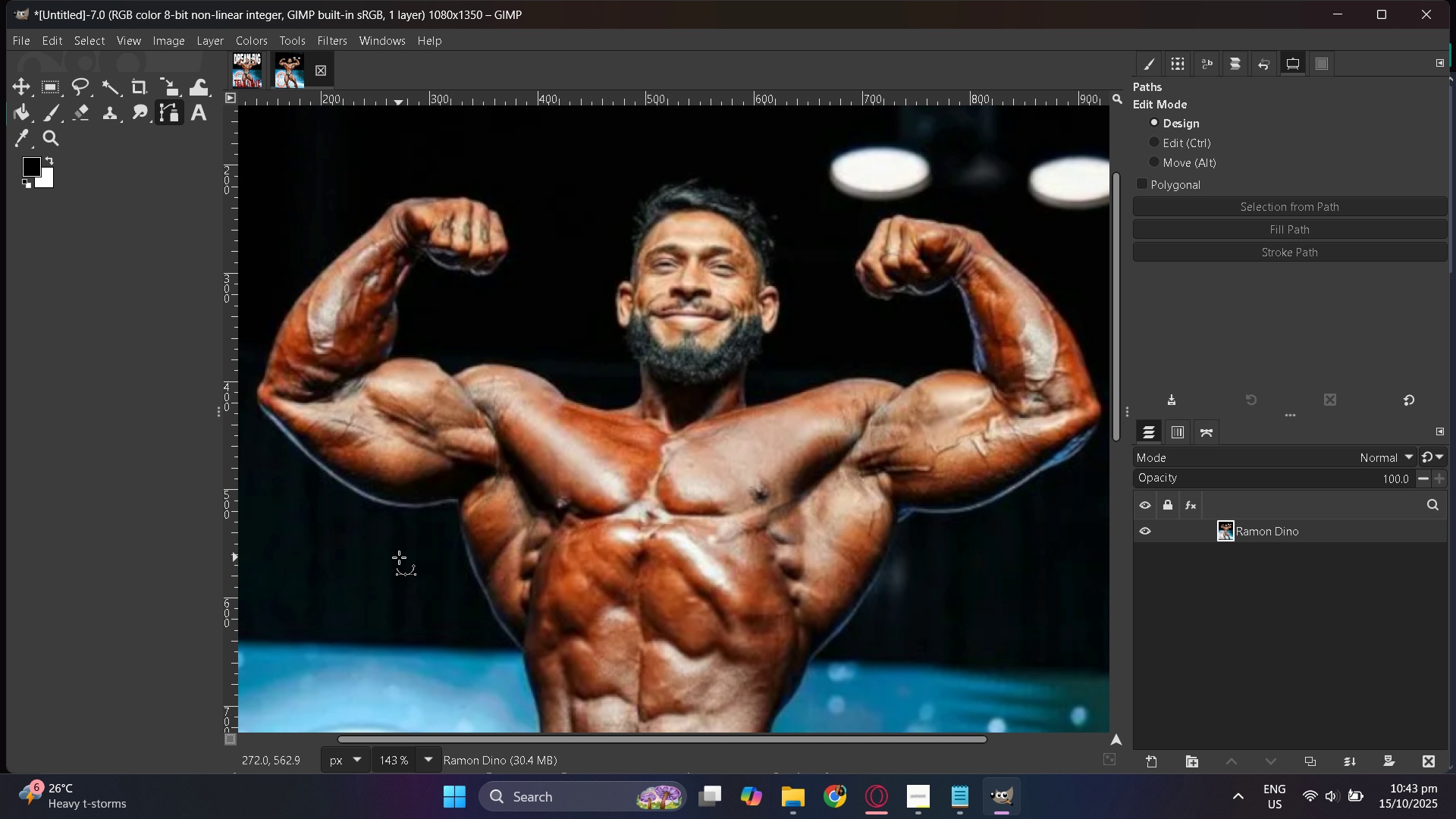 
hold_key(key=ControlLeft, duration=1.54)
 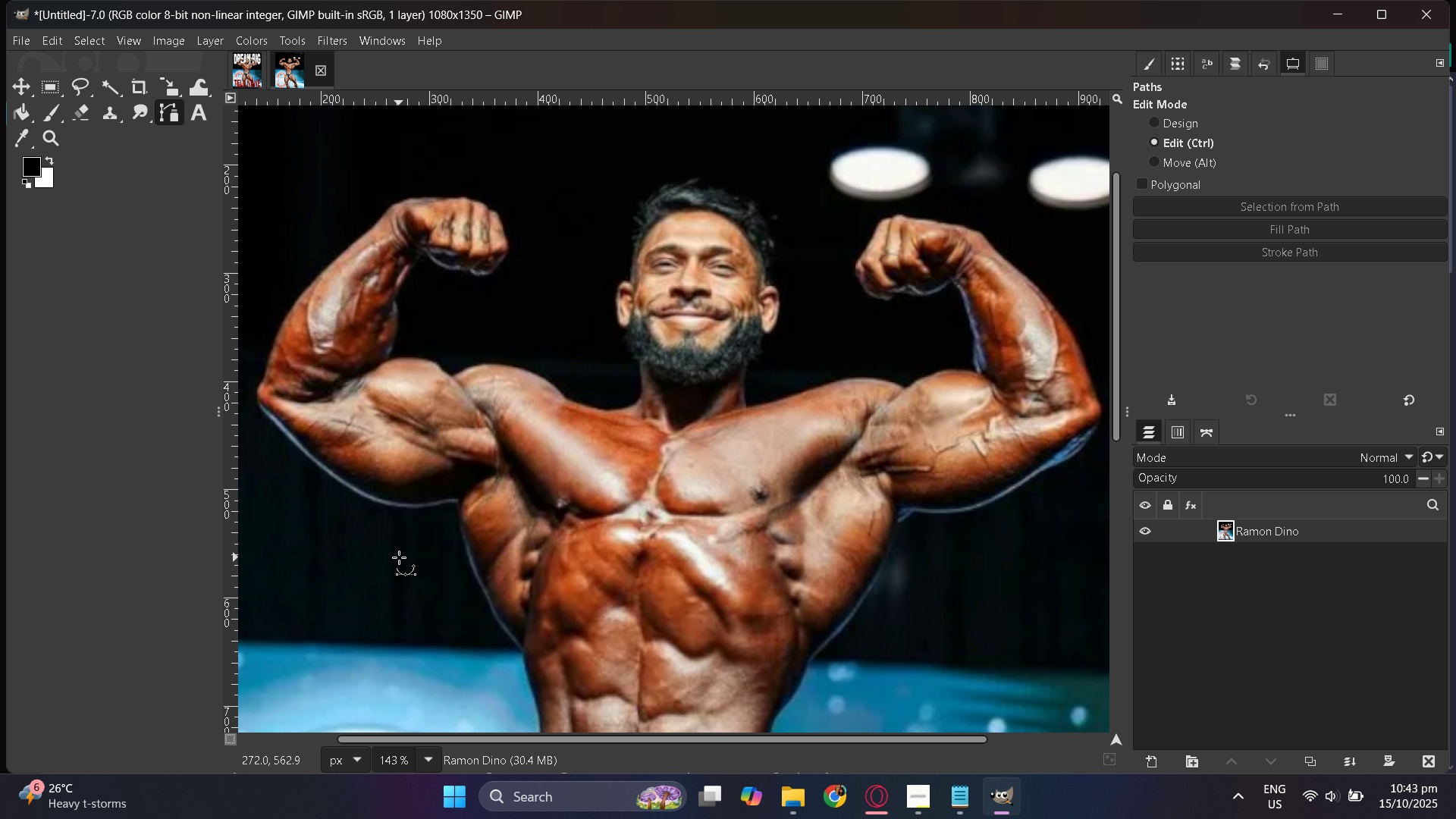 
hold_key(key=ControlLeft, duration=0.55)
scroll: coordinate [485, 552], scroll_direction: up, amount: 11.0
 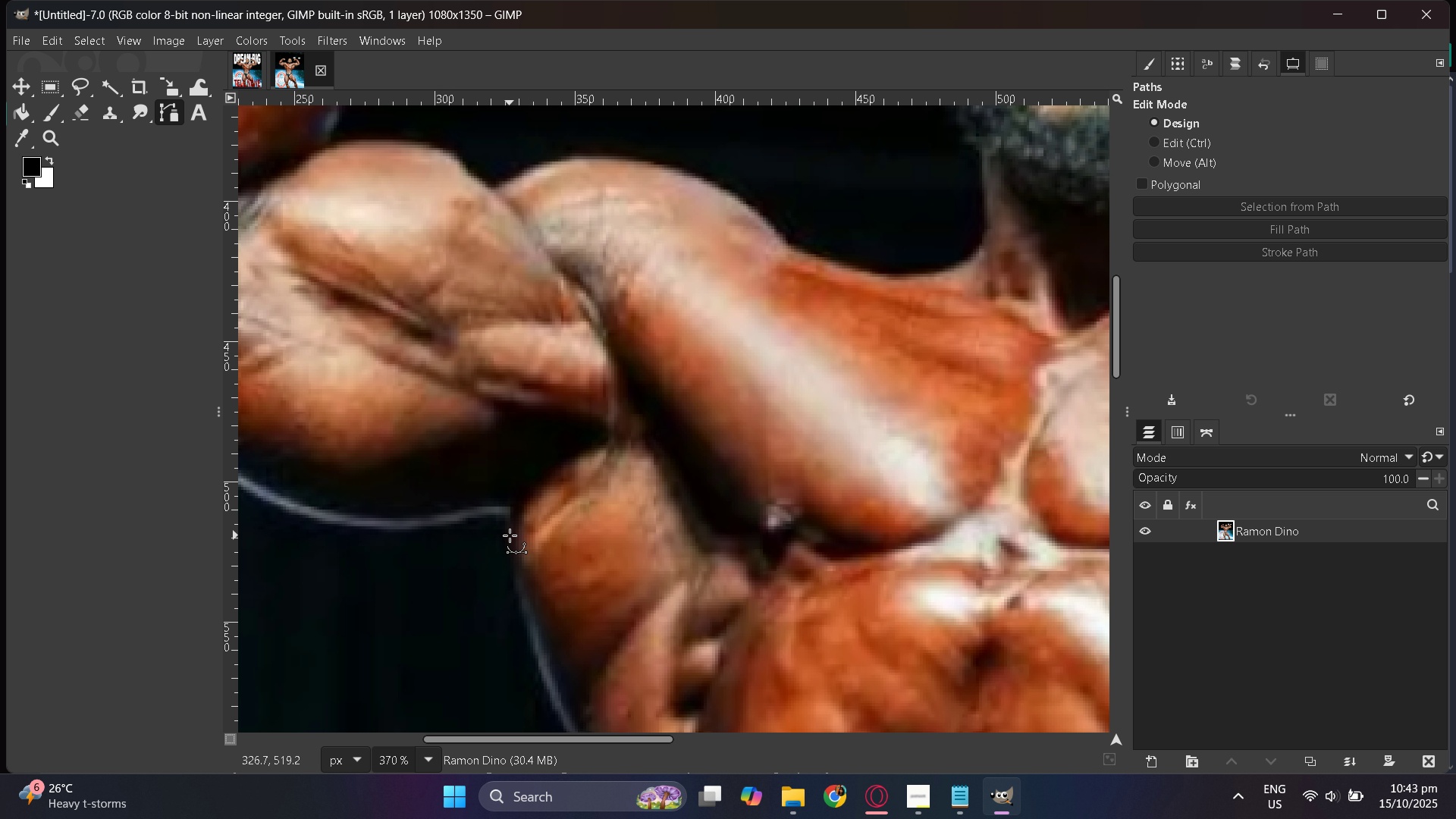 
hold_key(key=ControlLeft, duration=0.31)
 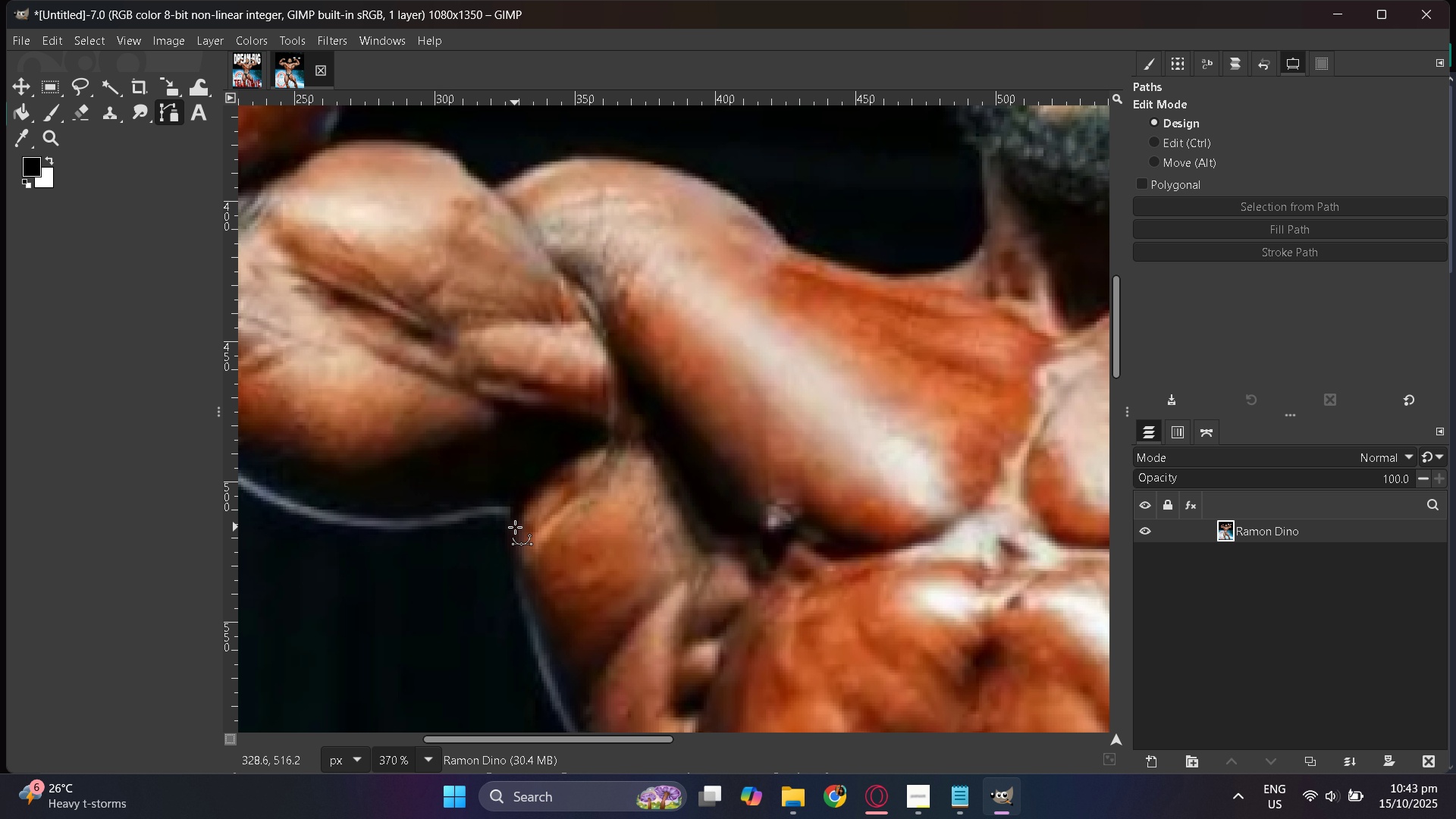 
scroll: coordinate [529, 547], scroll_direction: down, amount: 6.0
 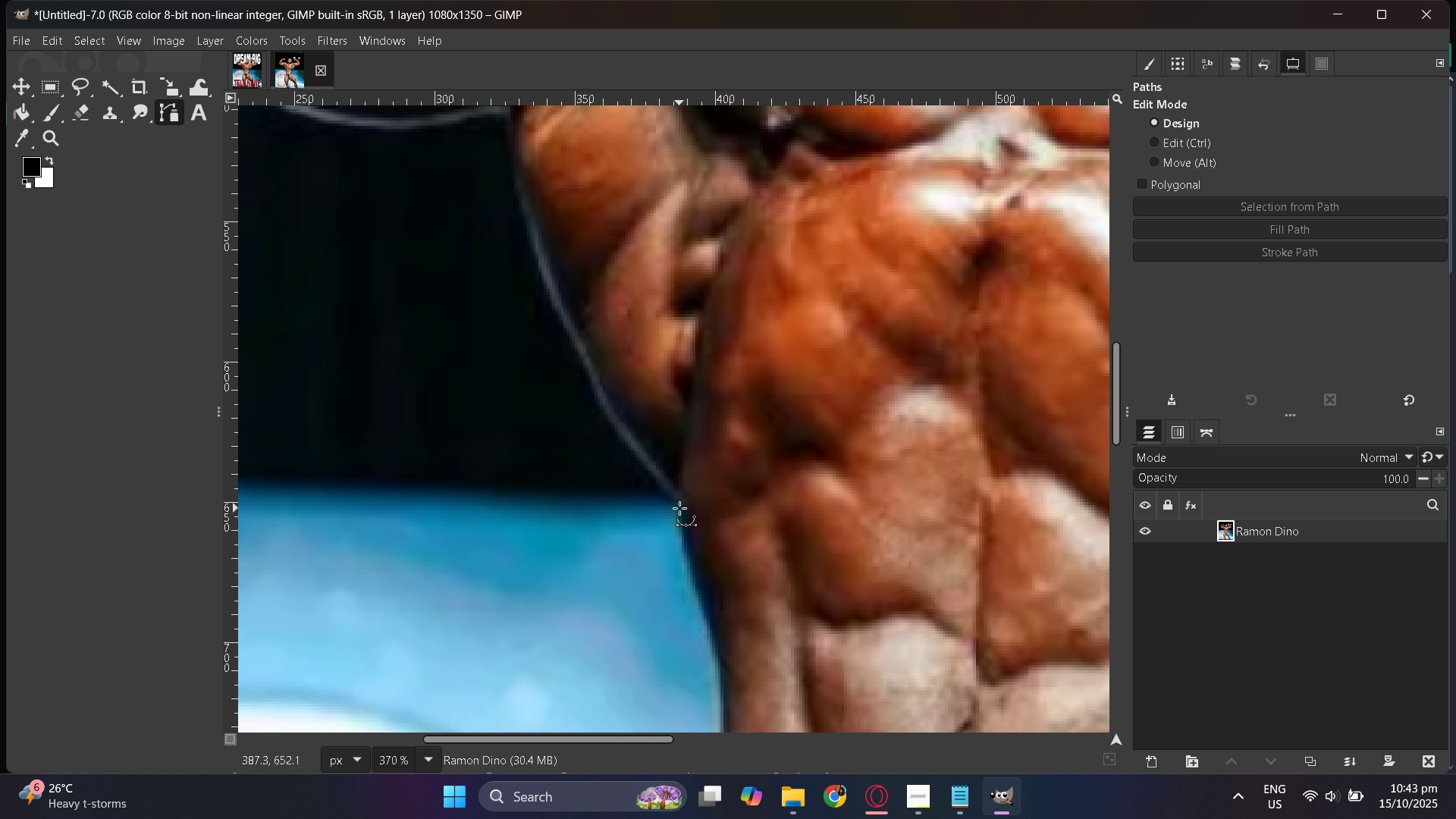 
hold_key(key=ControlLeft, duration=0.47)
scroll: coordinate [676, 500], scroll_direction: up, amount: 5.0
 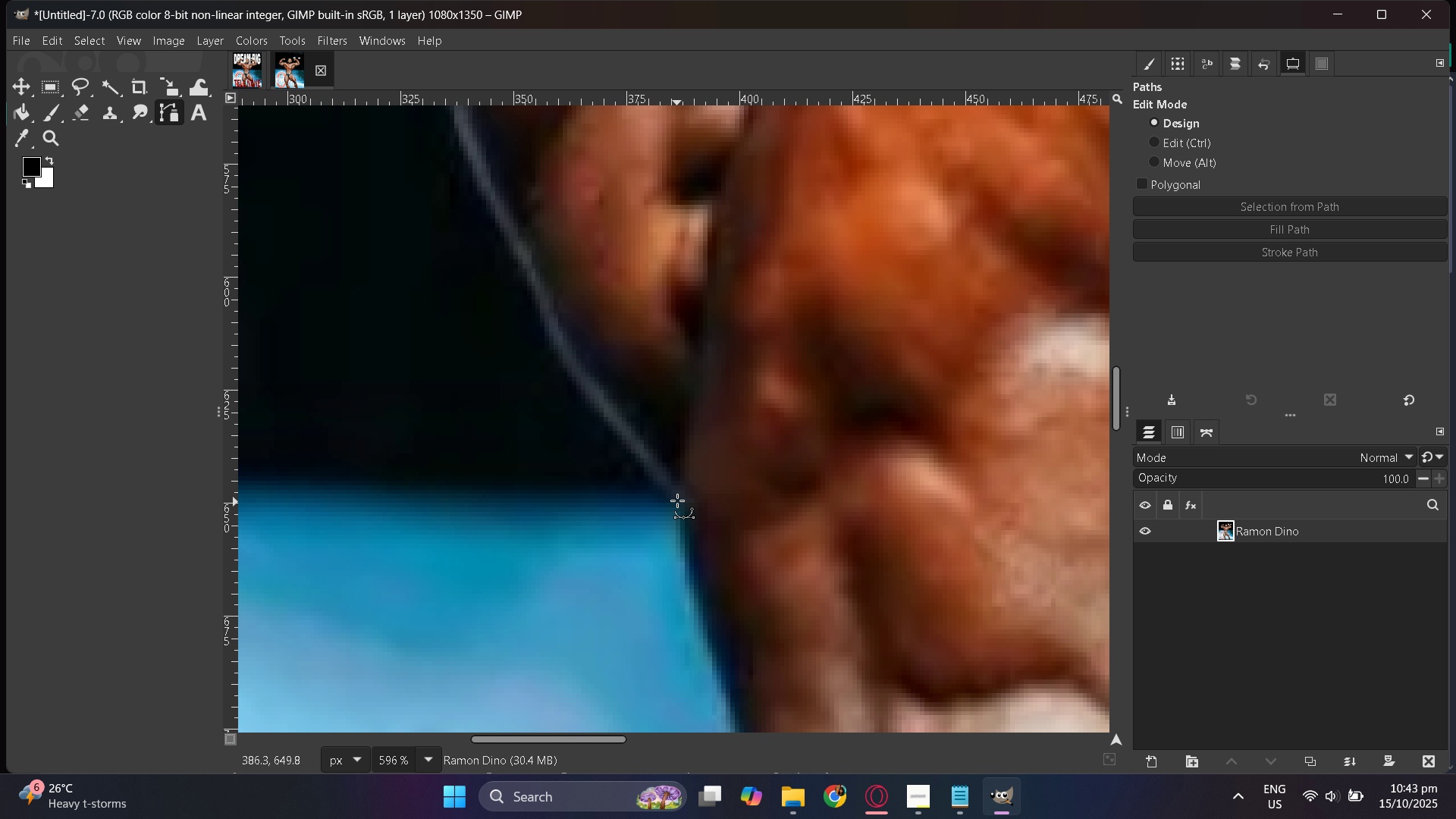 
left_click([677, 500])
 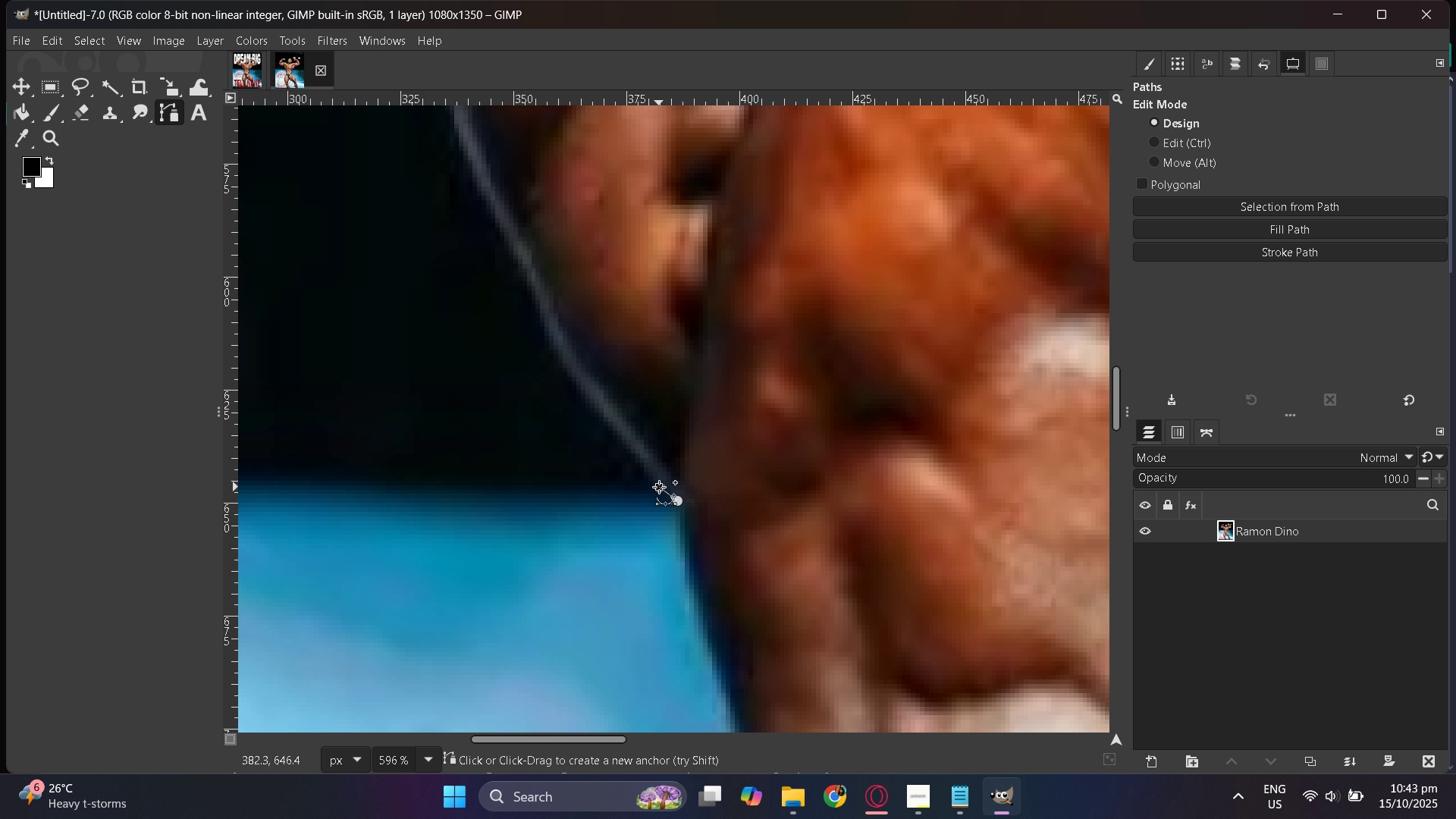 
left_click([659, 487])
 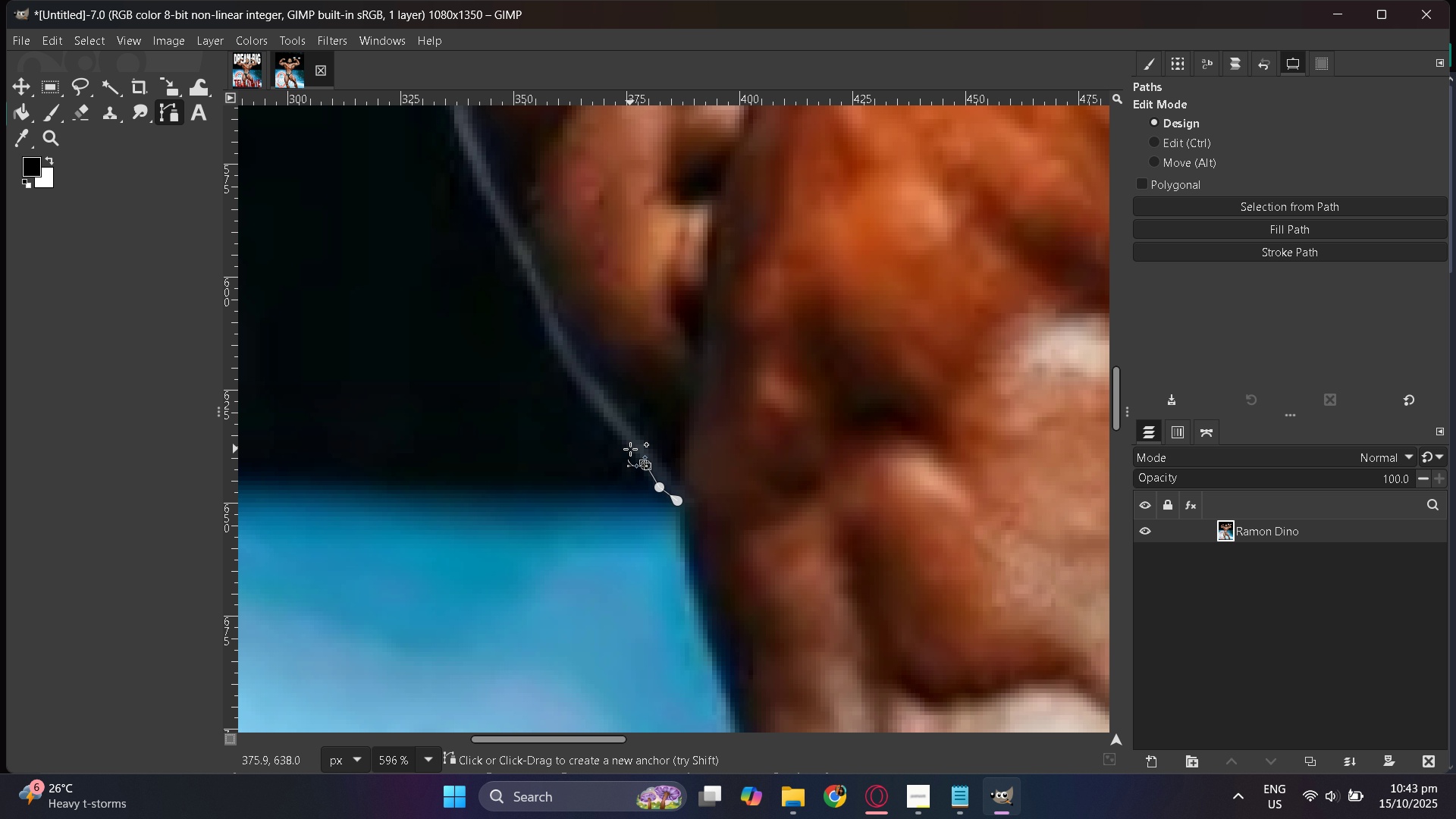 
left_click([629, 446])
 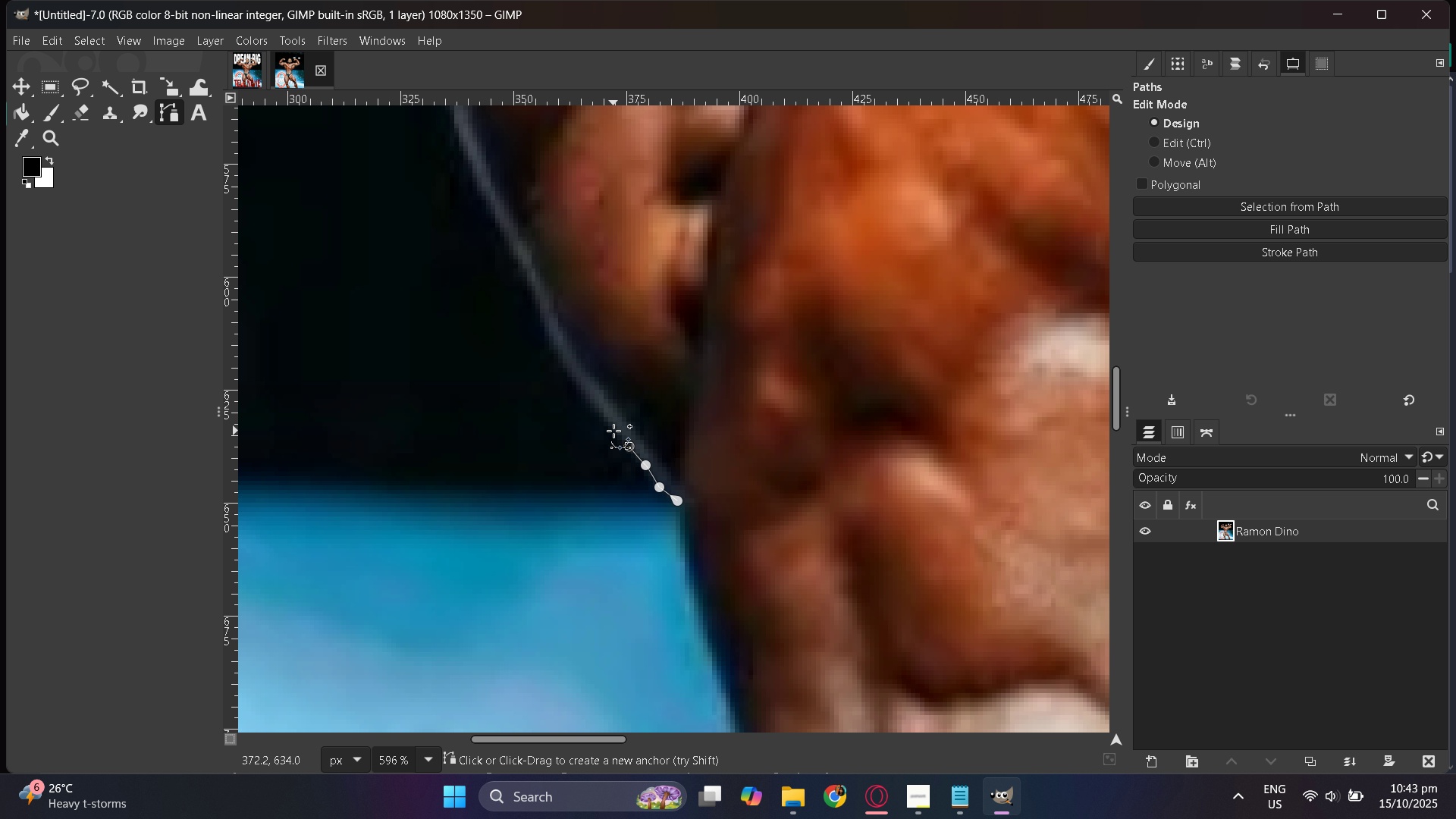 
left_click([613, 431])
 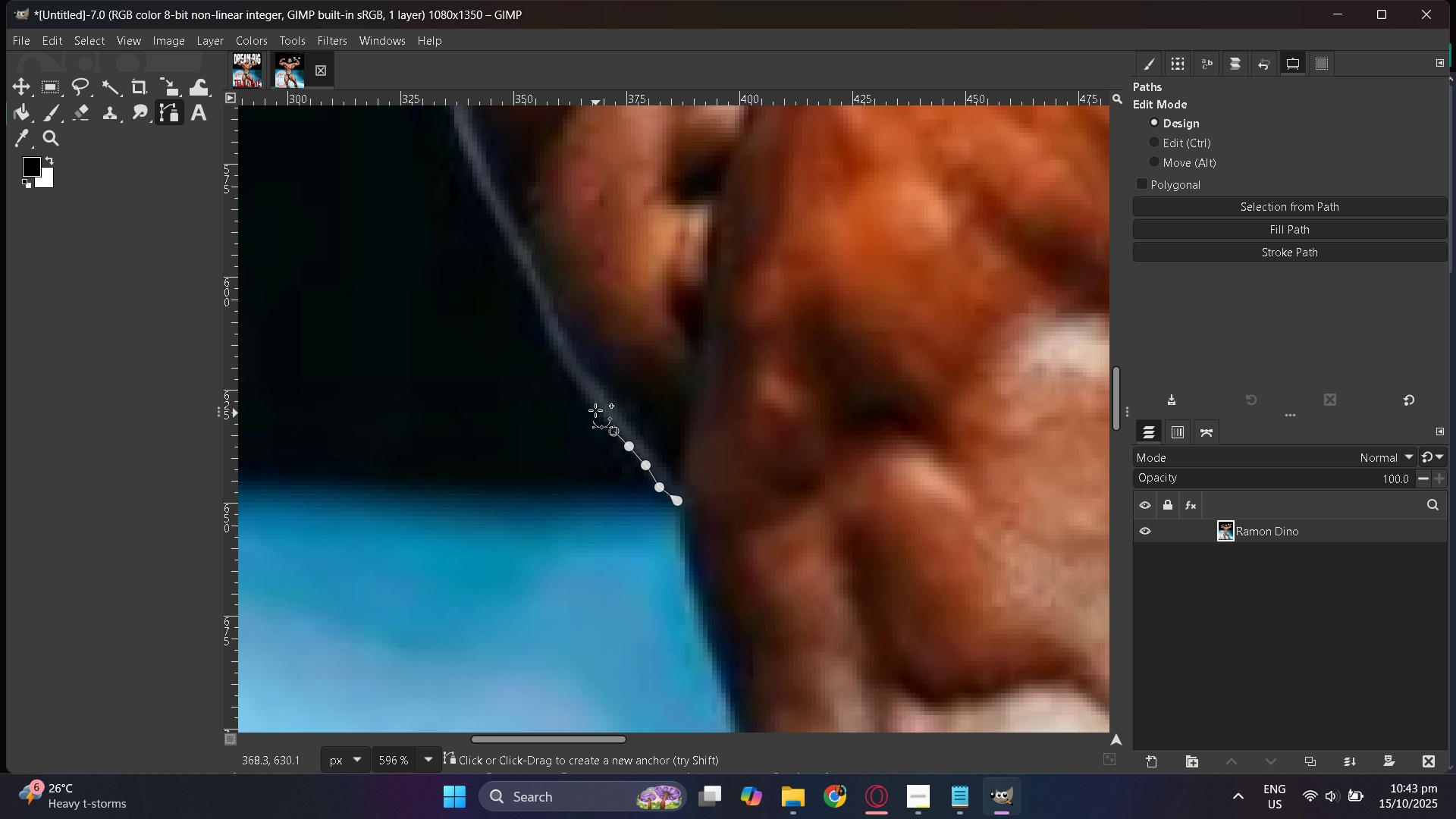 
wait(11.75)
 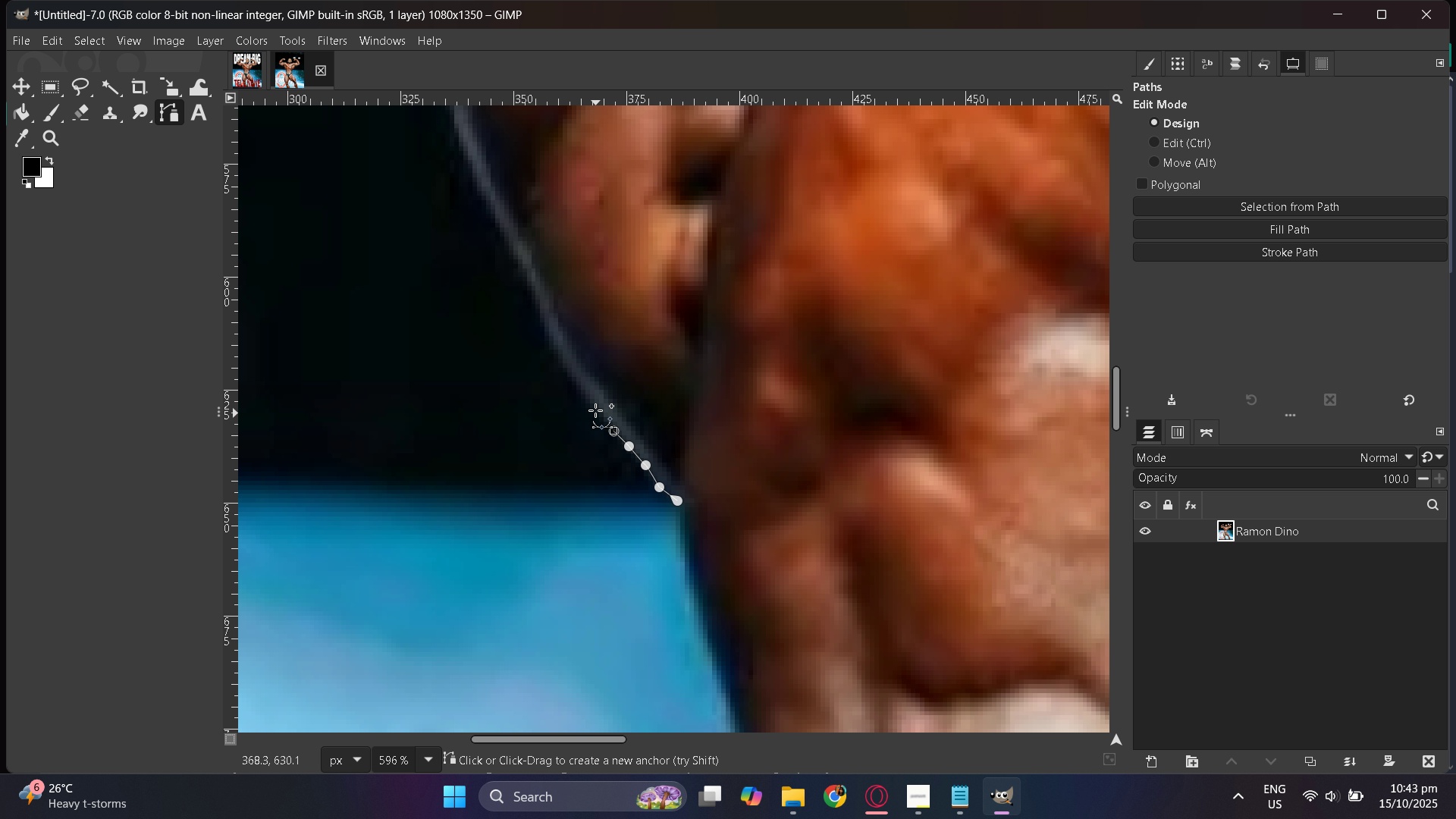 
left_click_drag(start_coordinate=[526, 275], to_coordinate=[523, 270])
 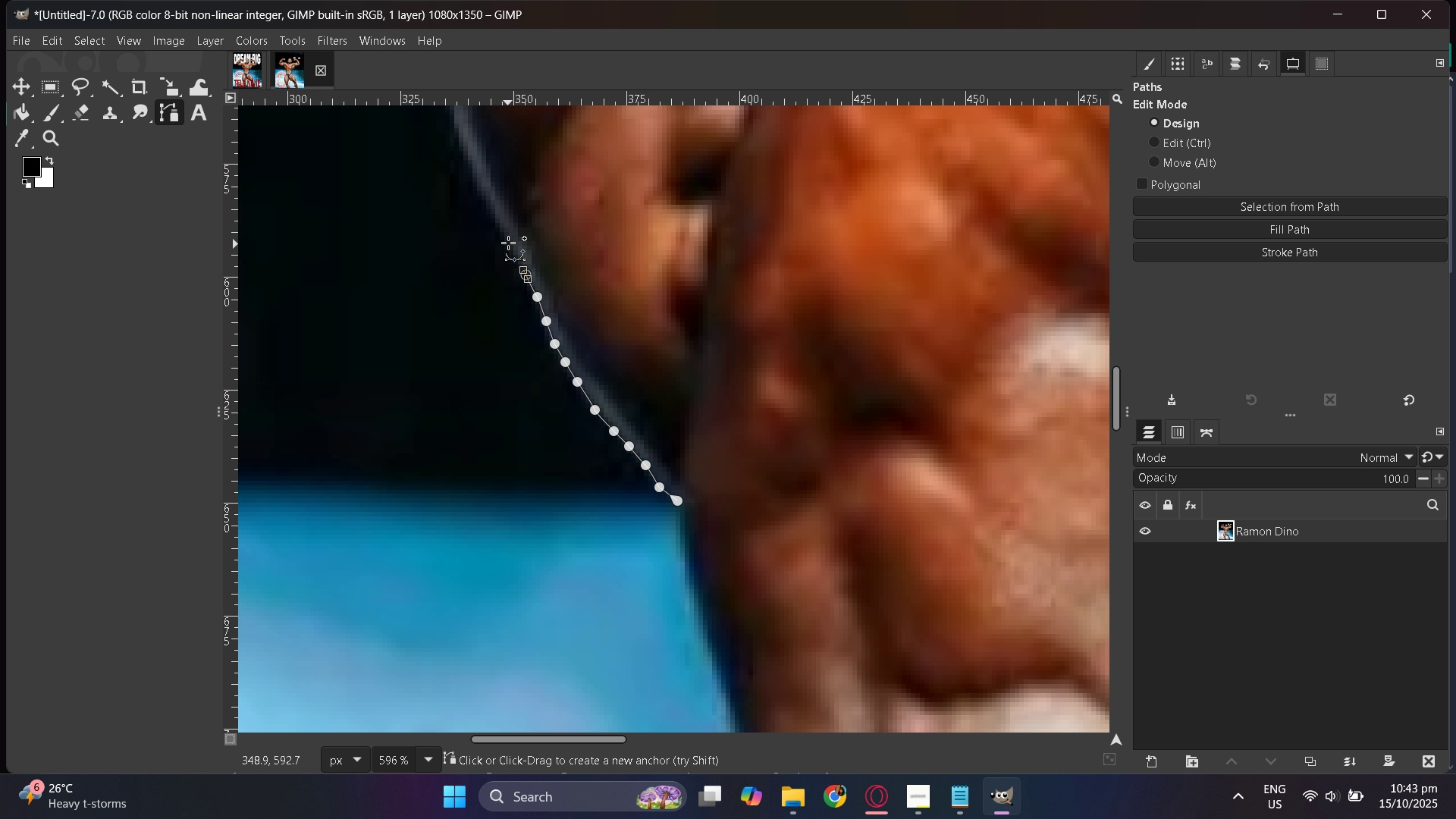 
left_click([508, 243])
 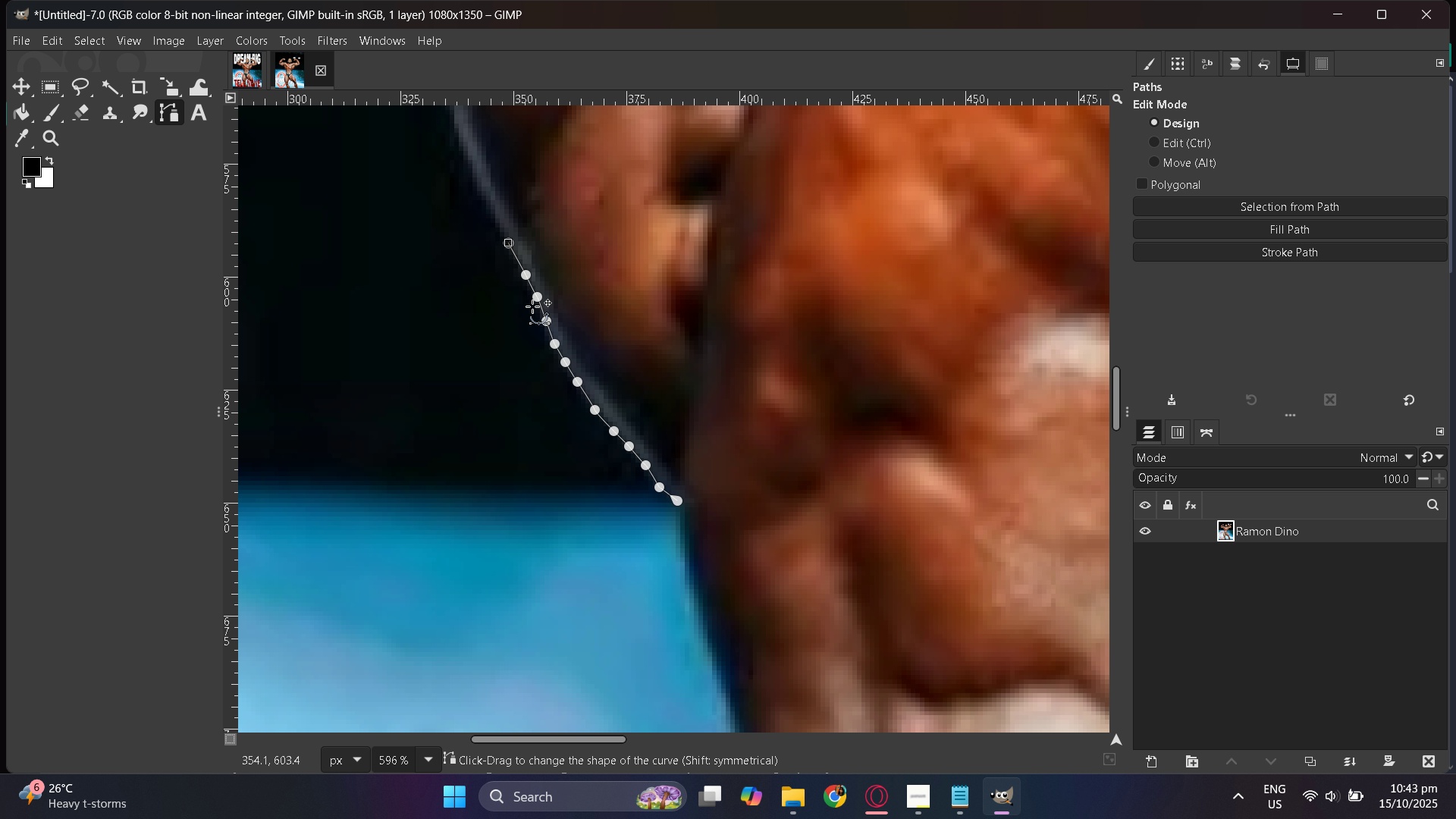 
scroll: coordinate [530, 625], scroll_direction: up, amount: 5.0
 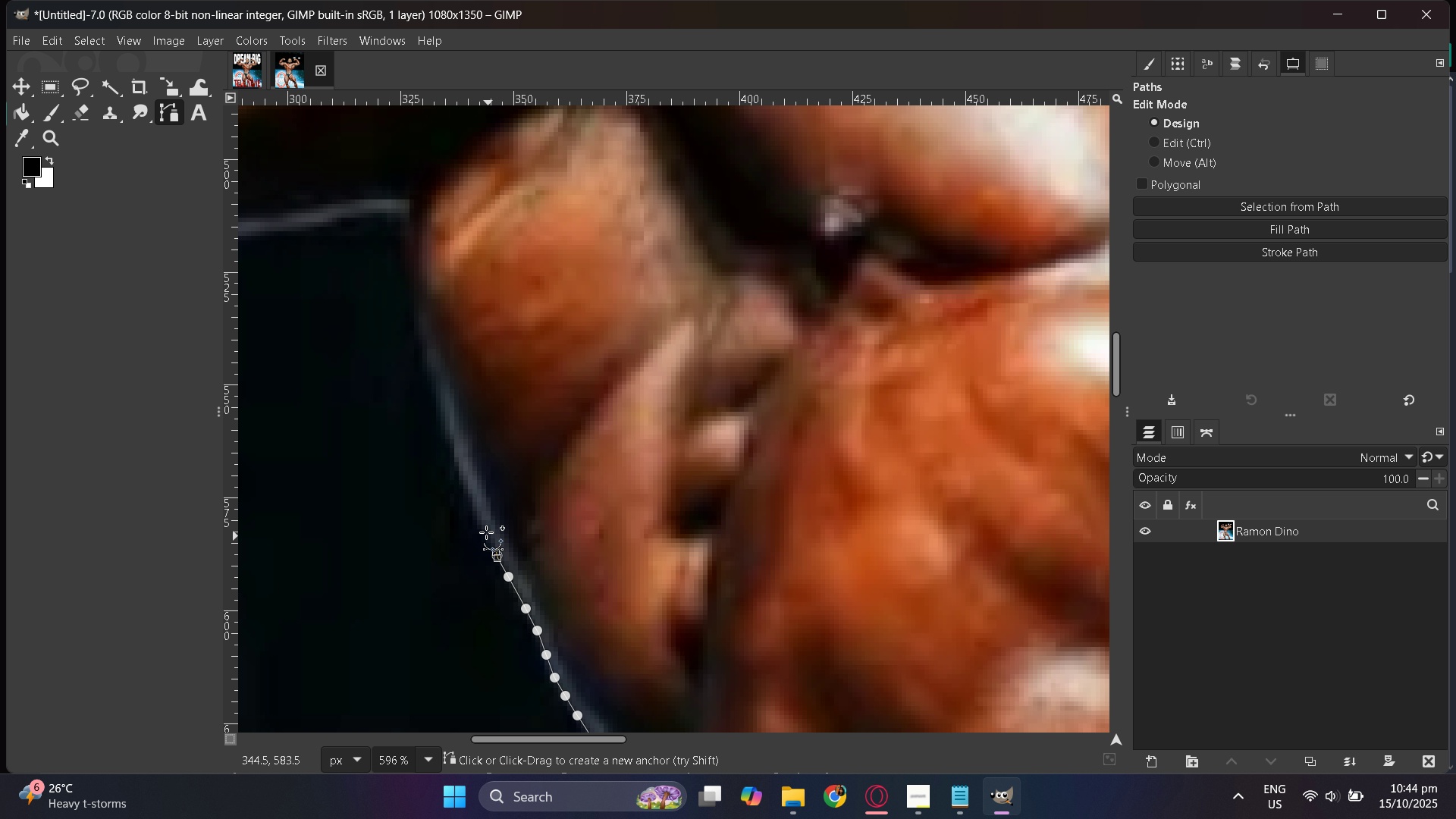 
wait(5.1)
 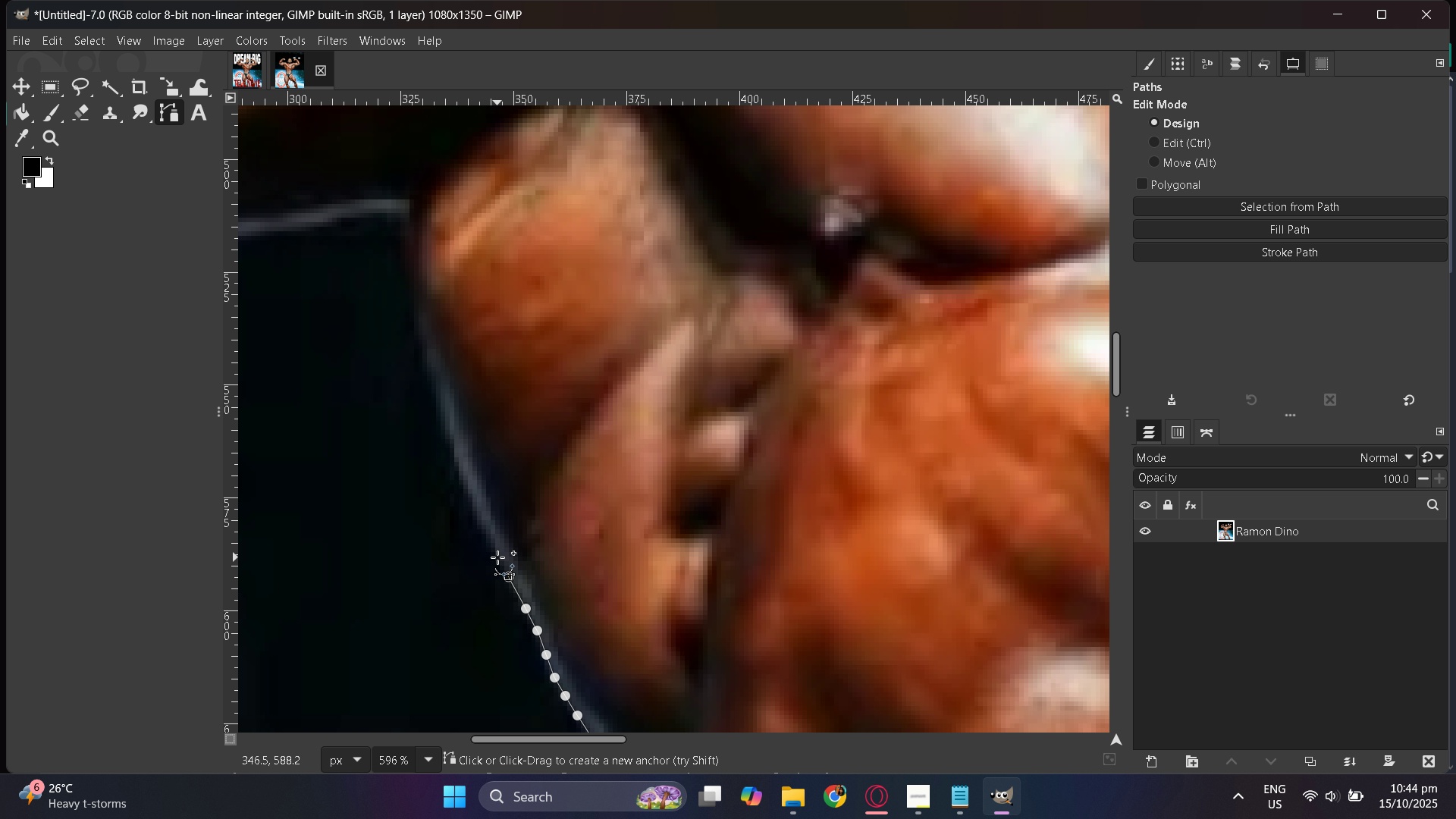 
left_click_drag(start_coordinate=[472, 495], to_coordinate=[469, 487])
 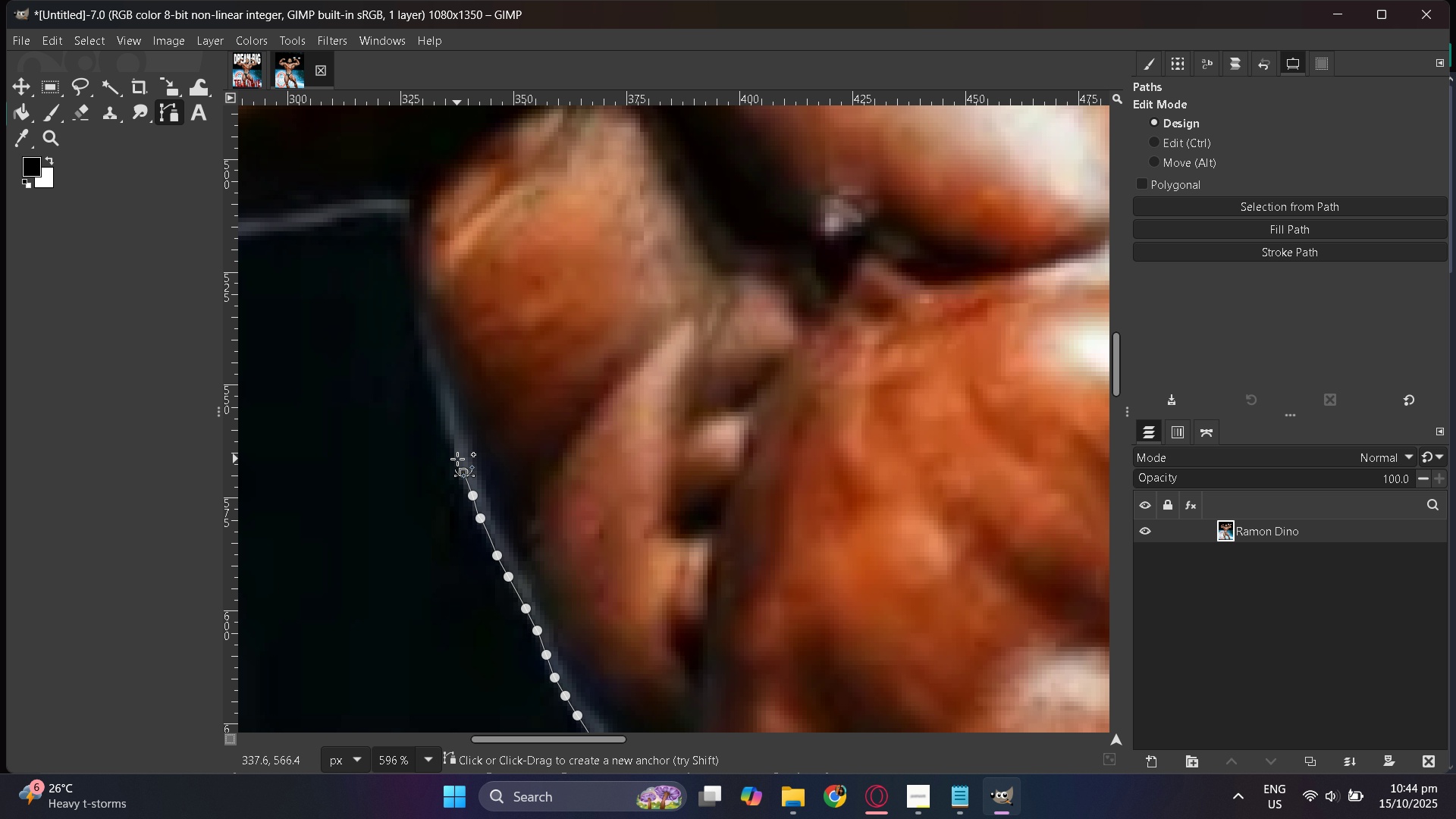 
left_click([455, 453])
 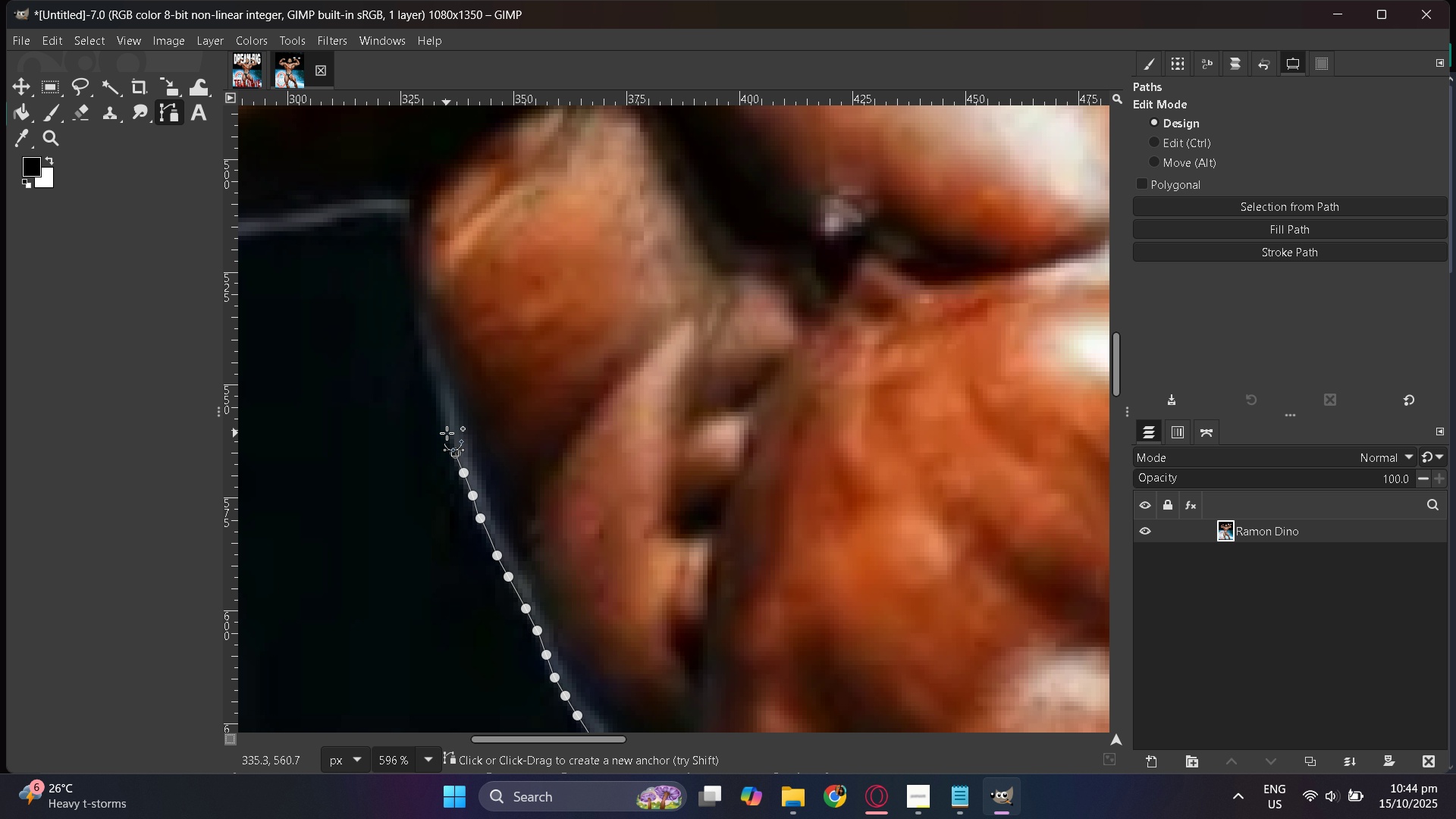 
left_click([447, 433])
 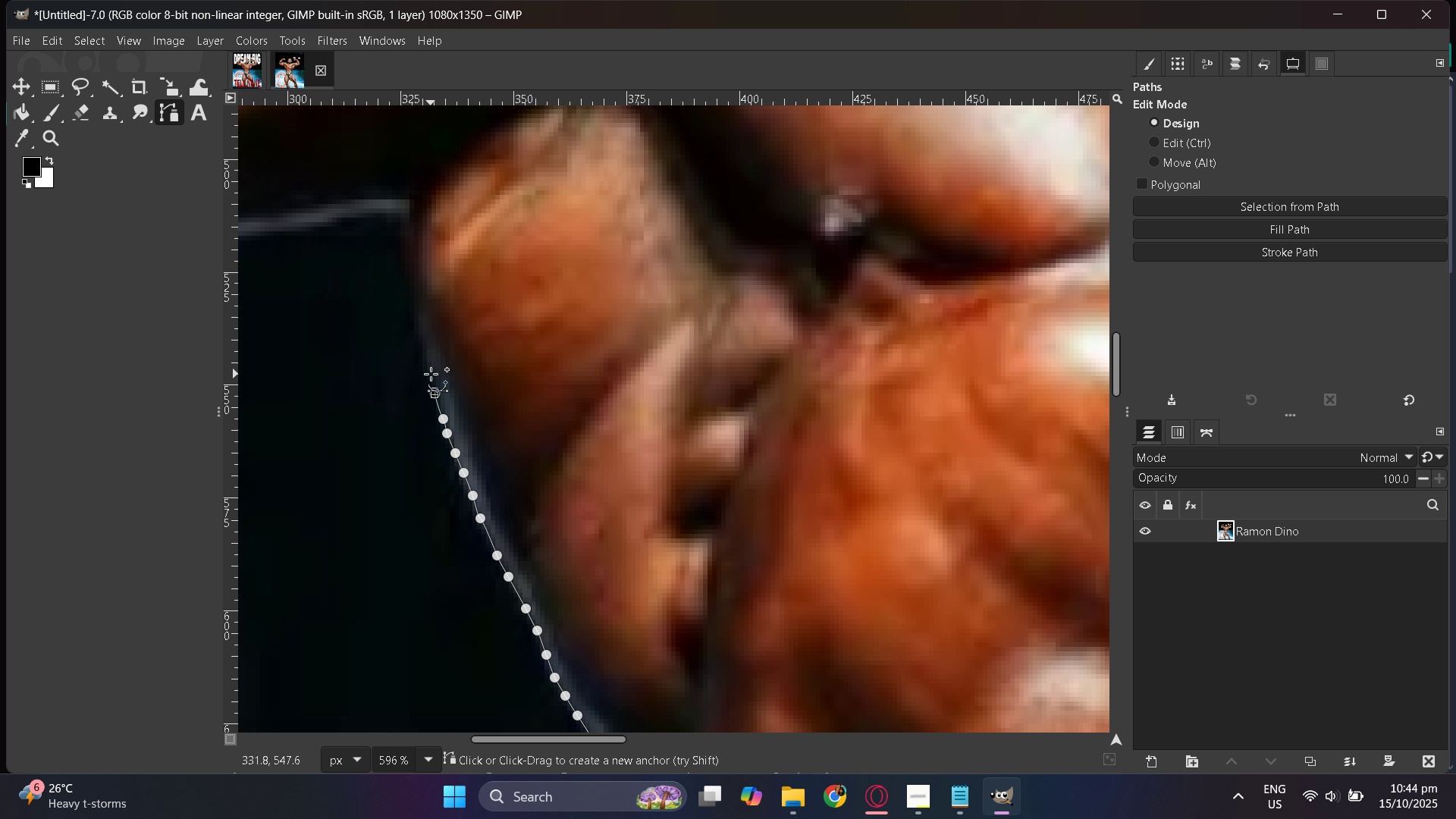 
double_click([423, 362])
 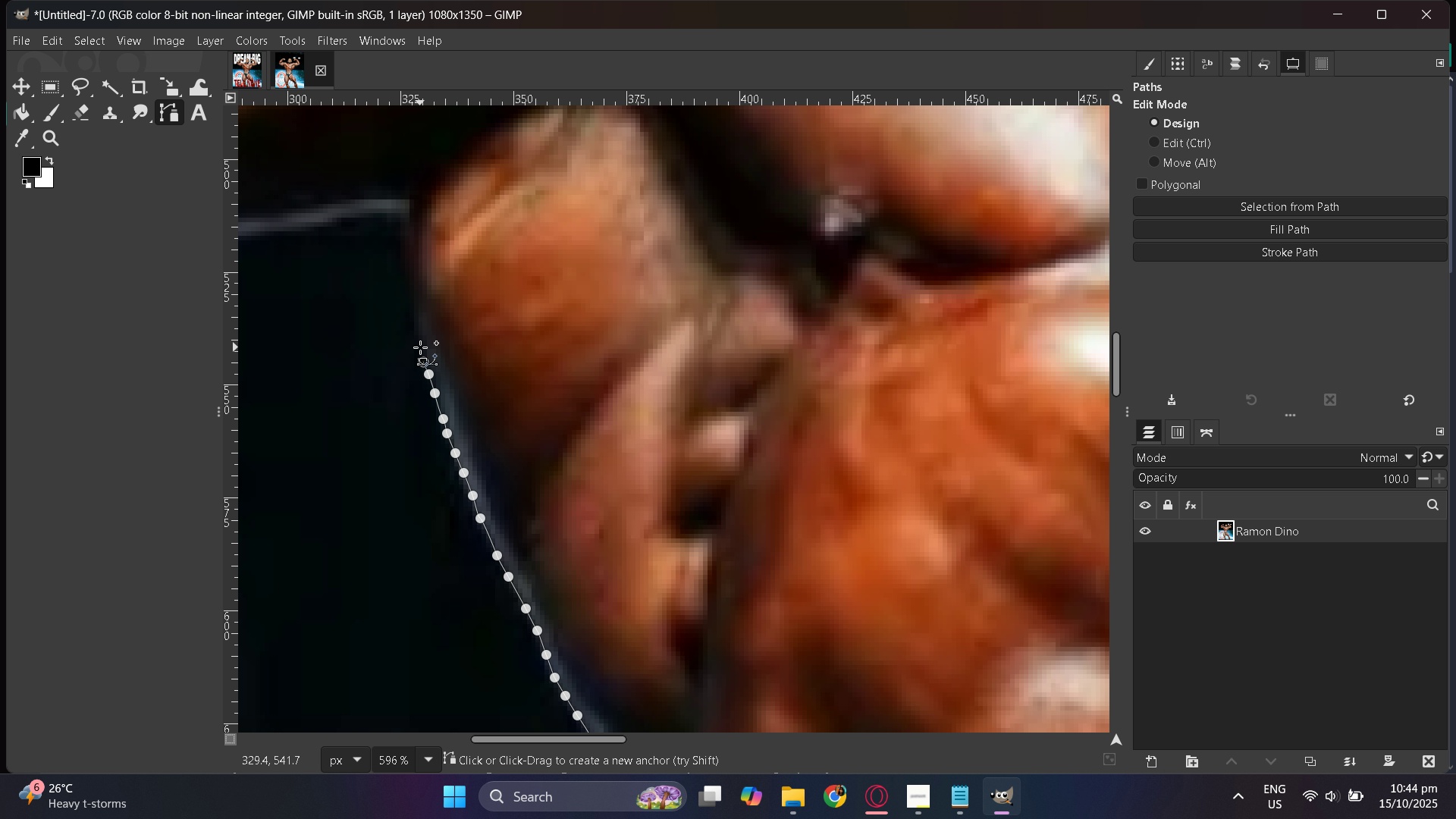 
scroll: coordinate [420, 347], scroll_direction: up, amount: 1.0
 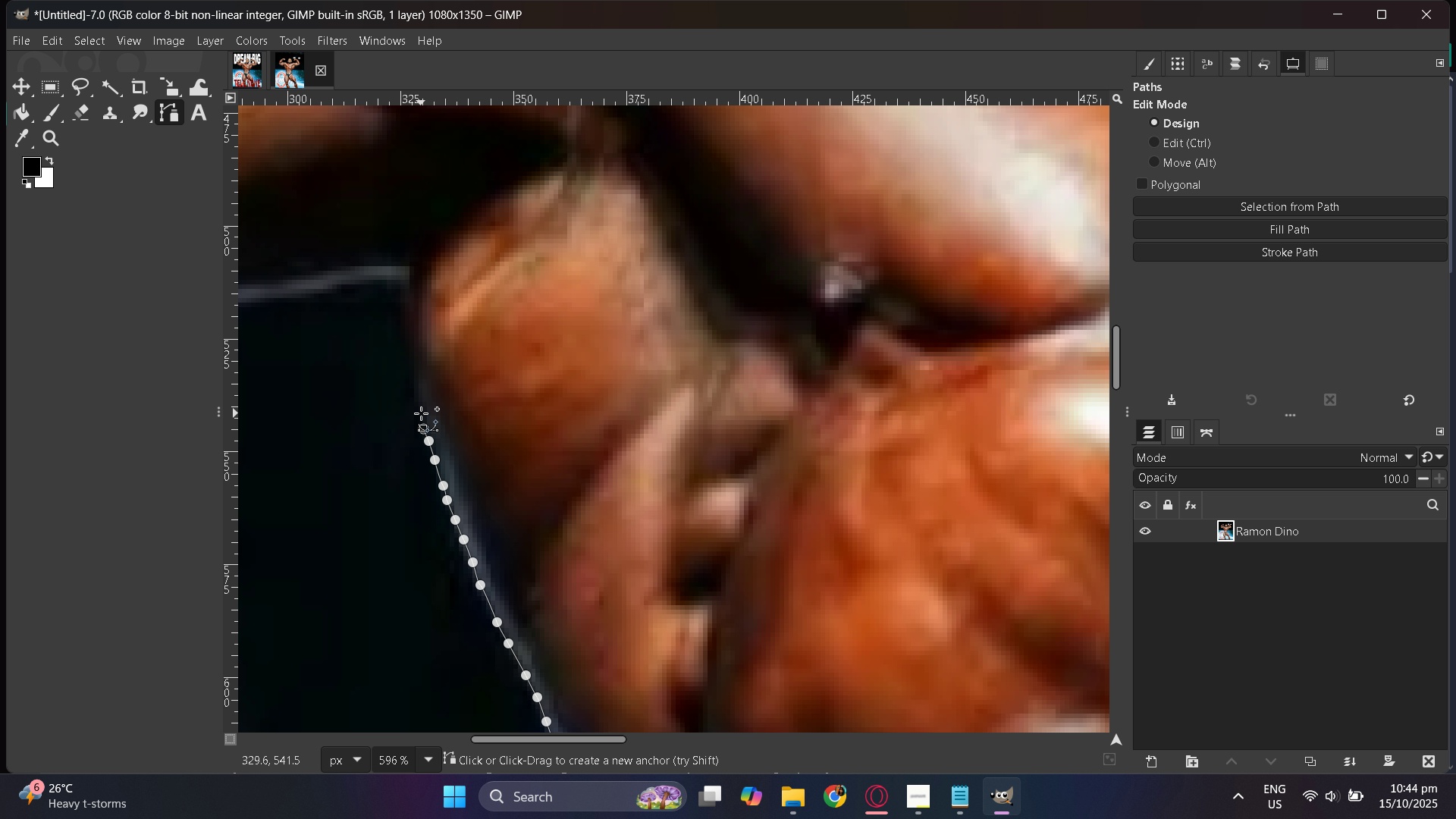 
left_click([419, 407])
 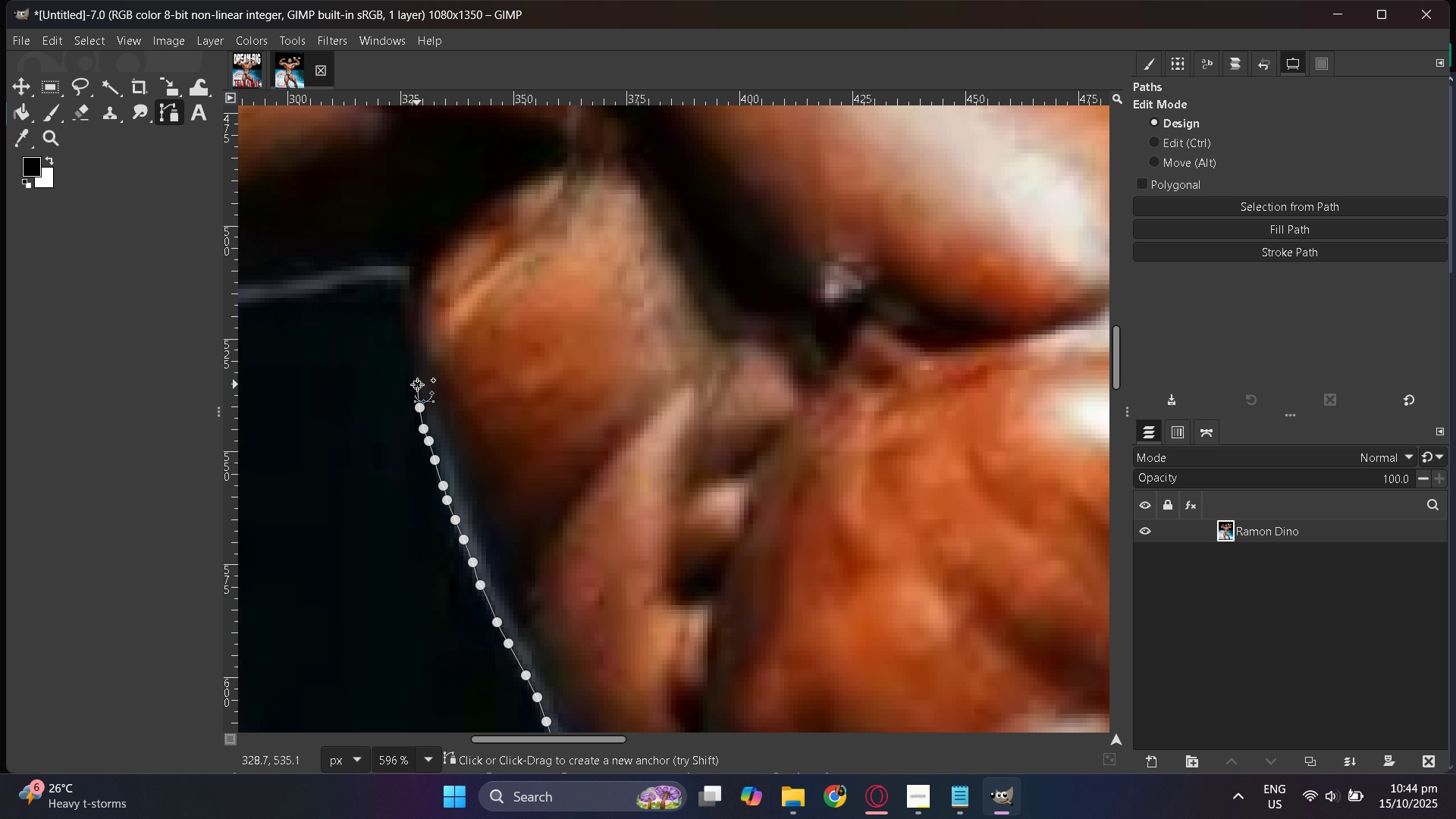 
left_click([417, 384])
 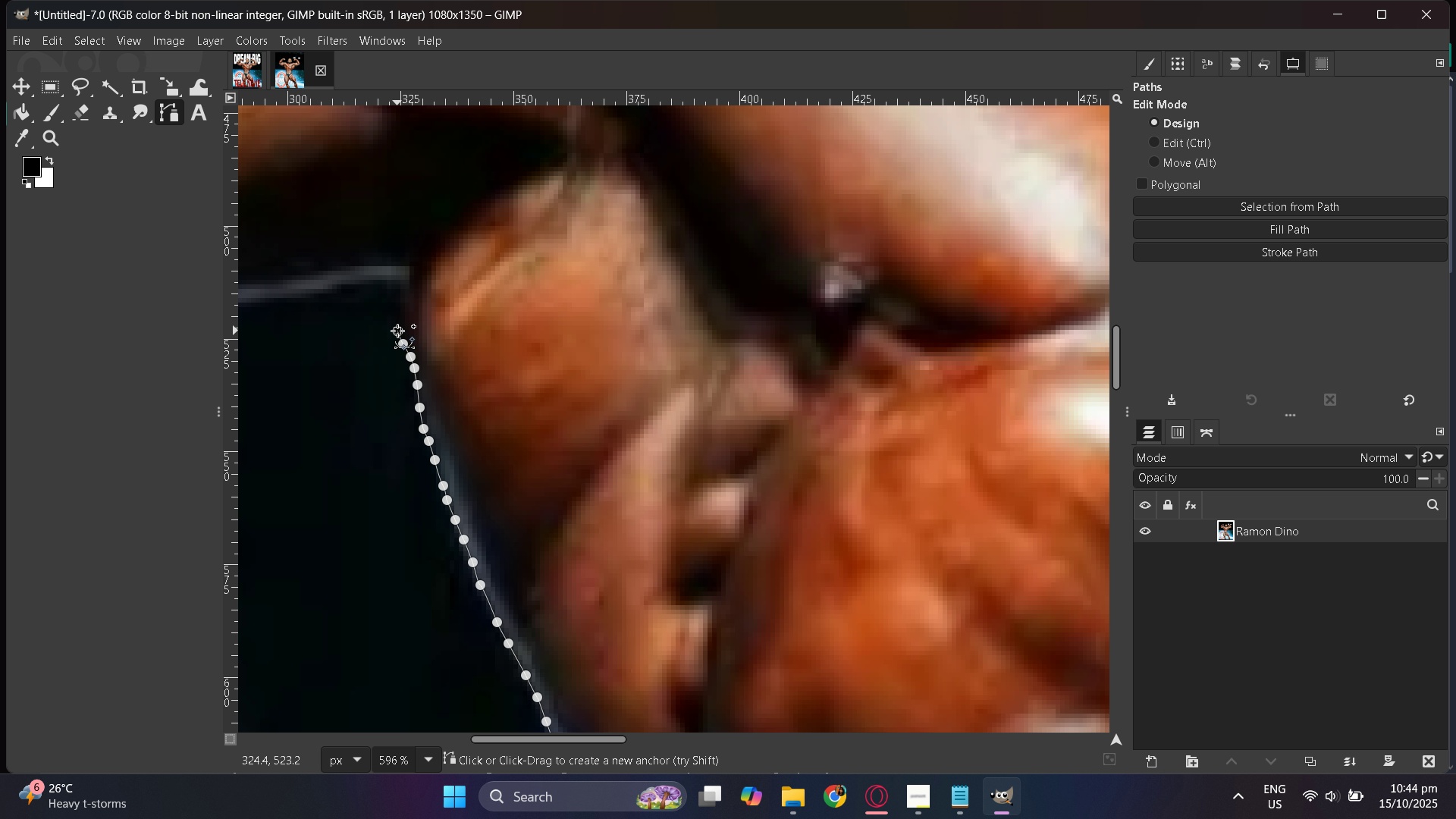 
triple_click([393, 316])
 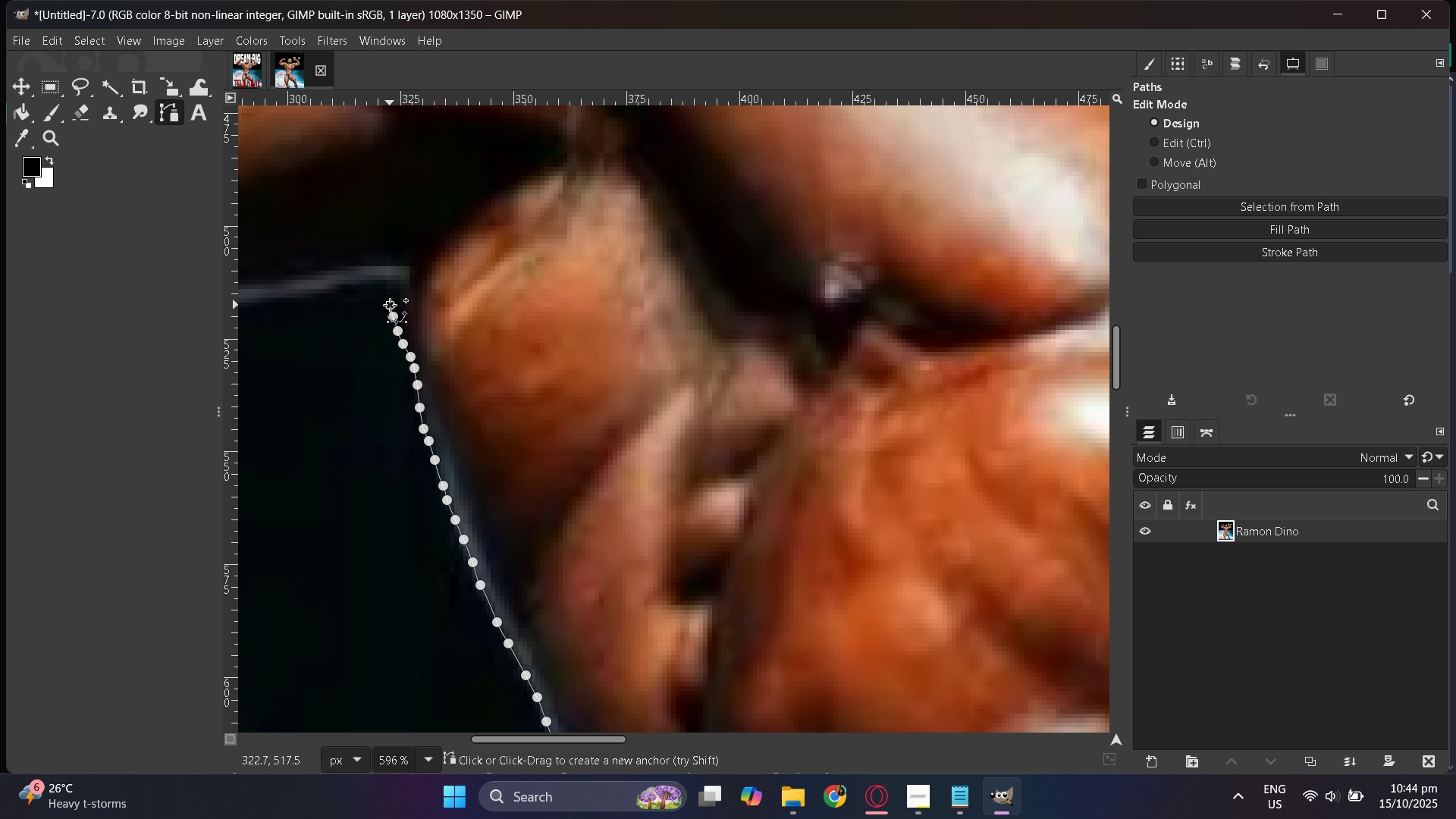 
left_click([390, 305])
 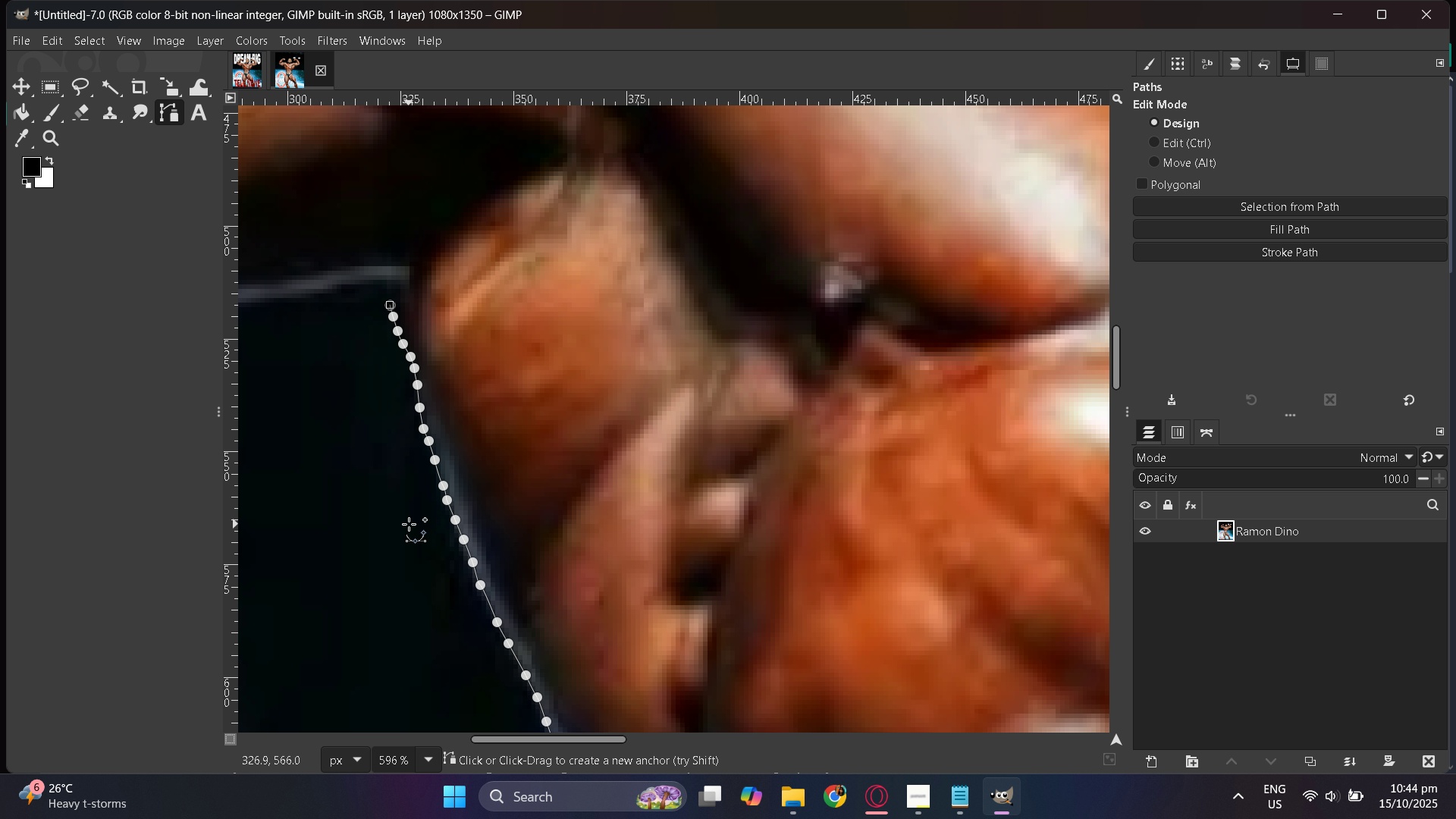 
scroll: coordinate [420, 521], scroll_direction: down, amount: 5.0
 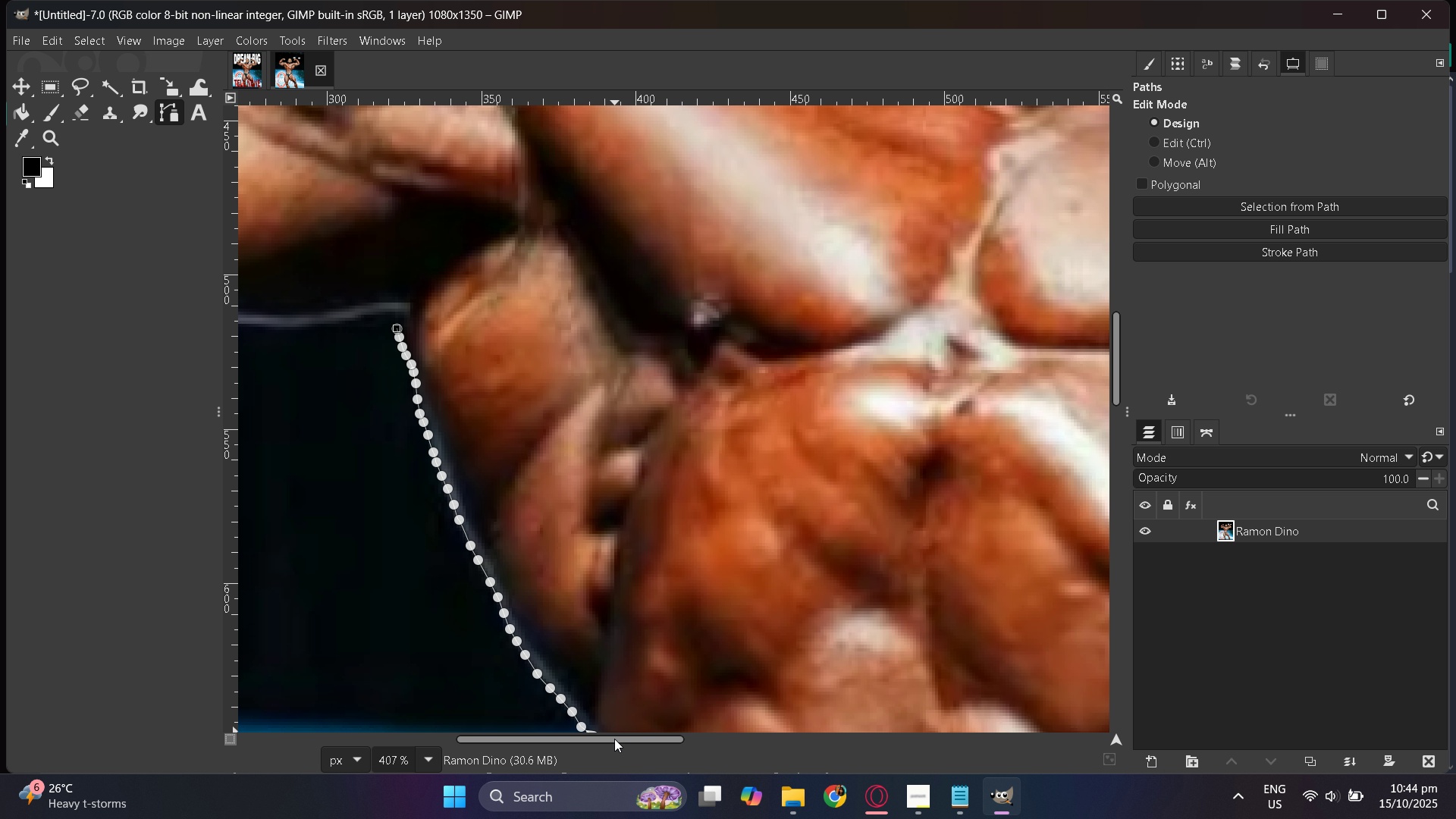 
key(Control+ControlLeft)
 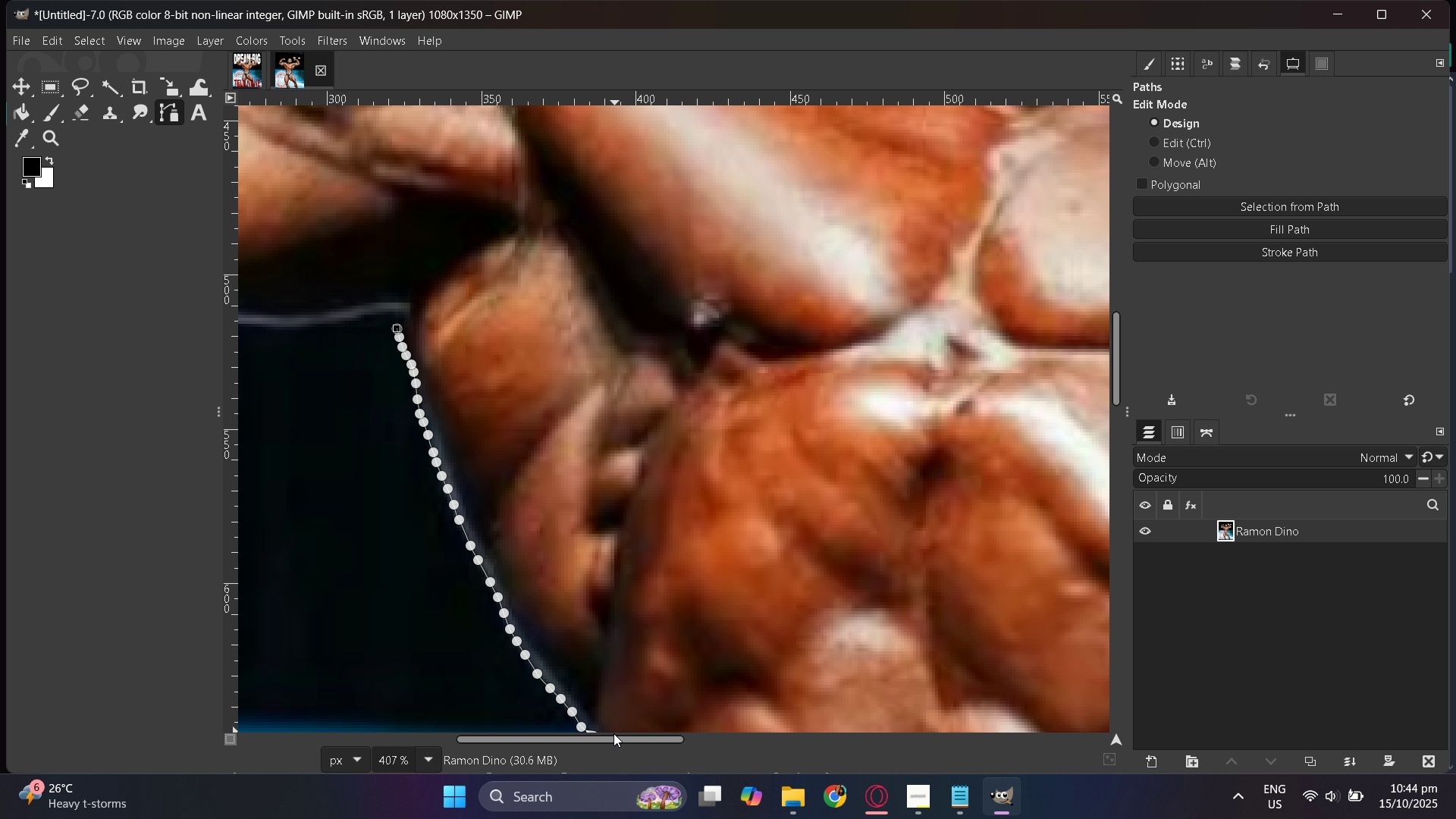 
left_click_drag(start_coordinate=[609, 736], to_coordinate=[472, 730])
 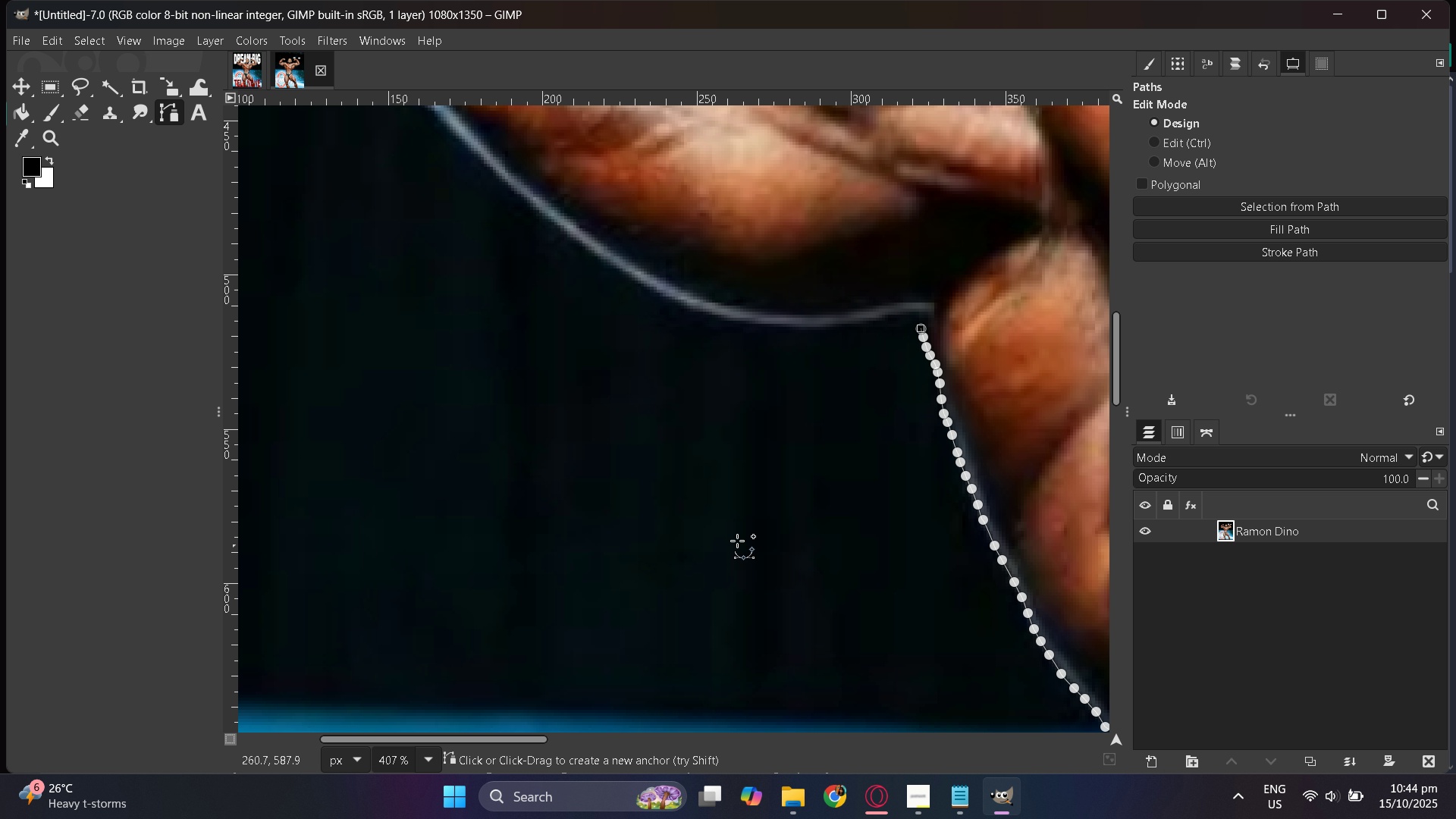 
scroll: coordinate [757, 607], scroll_direction: up, amount: 8.0
 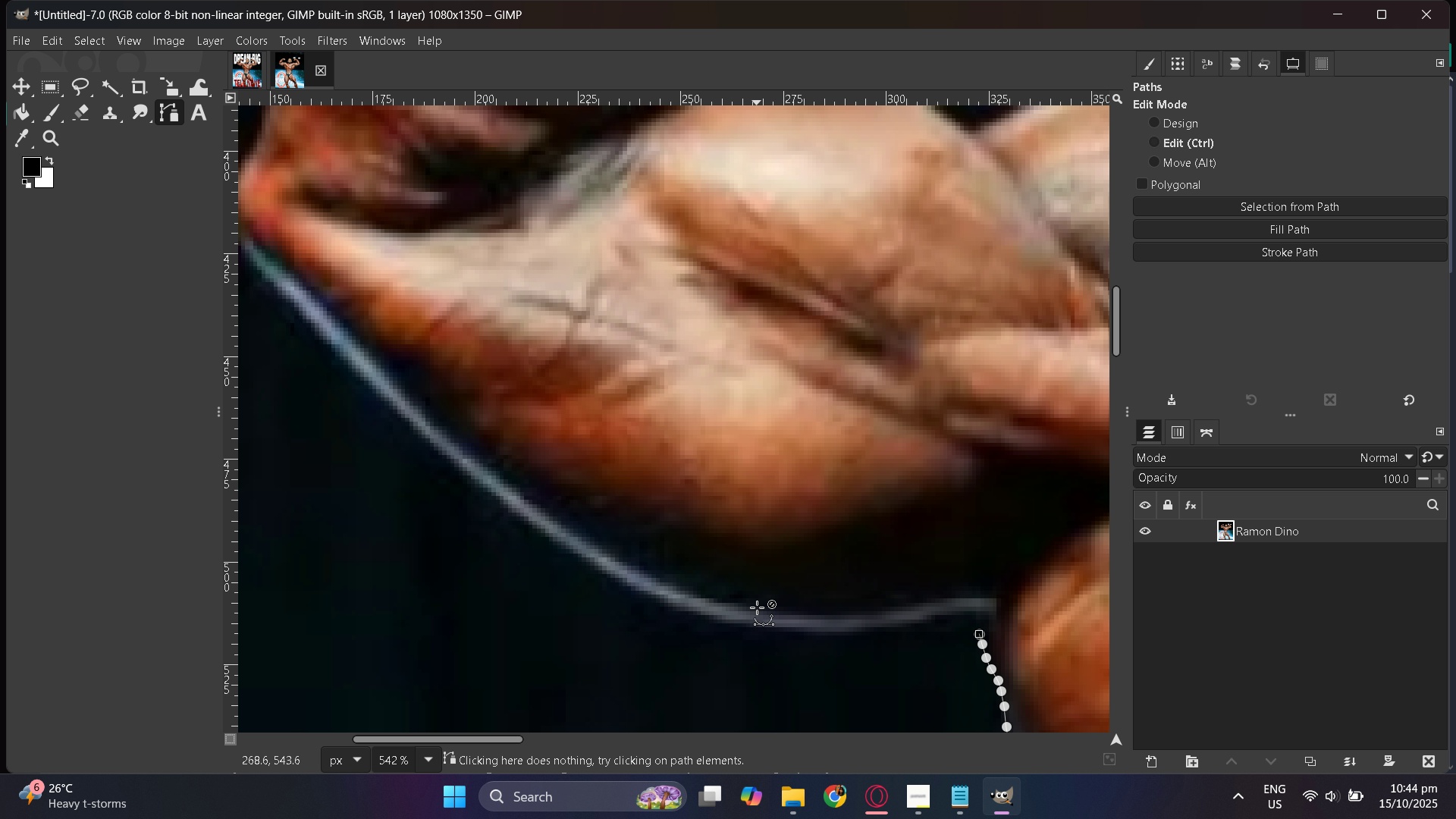 
hold_key(key=ControlLeft, duration=0.3)
 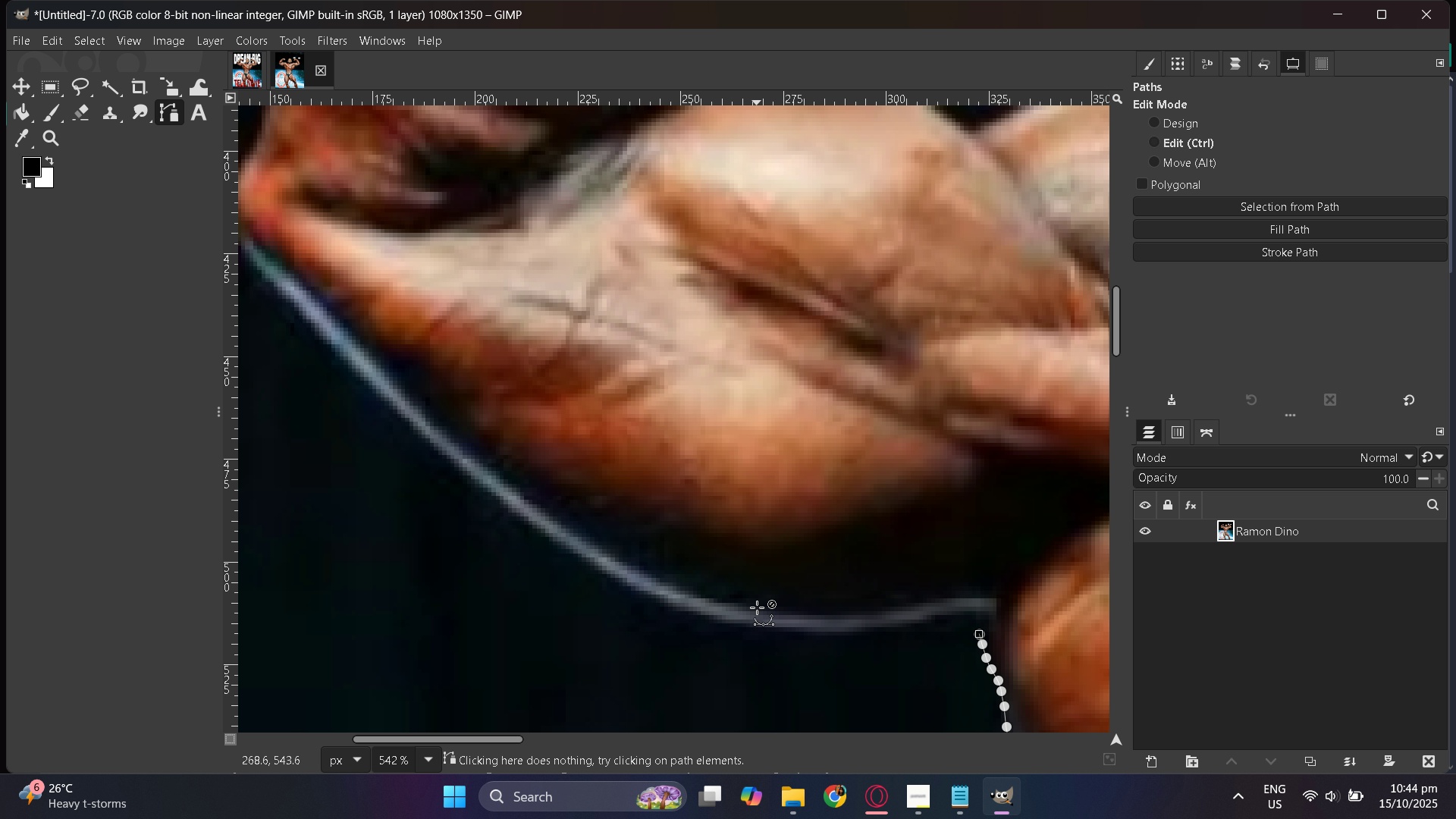 
hold_key(key=ControlLeft, duration=0.38)
scroll: coordinate [757, 607], scroll_direction: down, amount: 1.0
 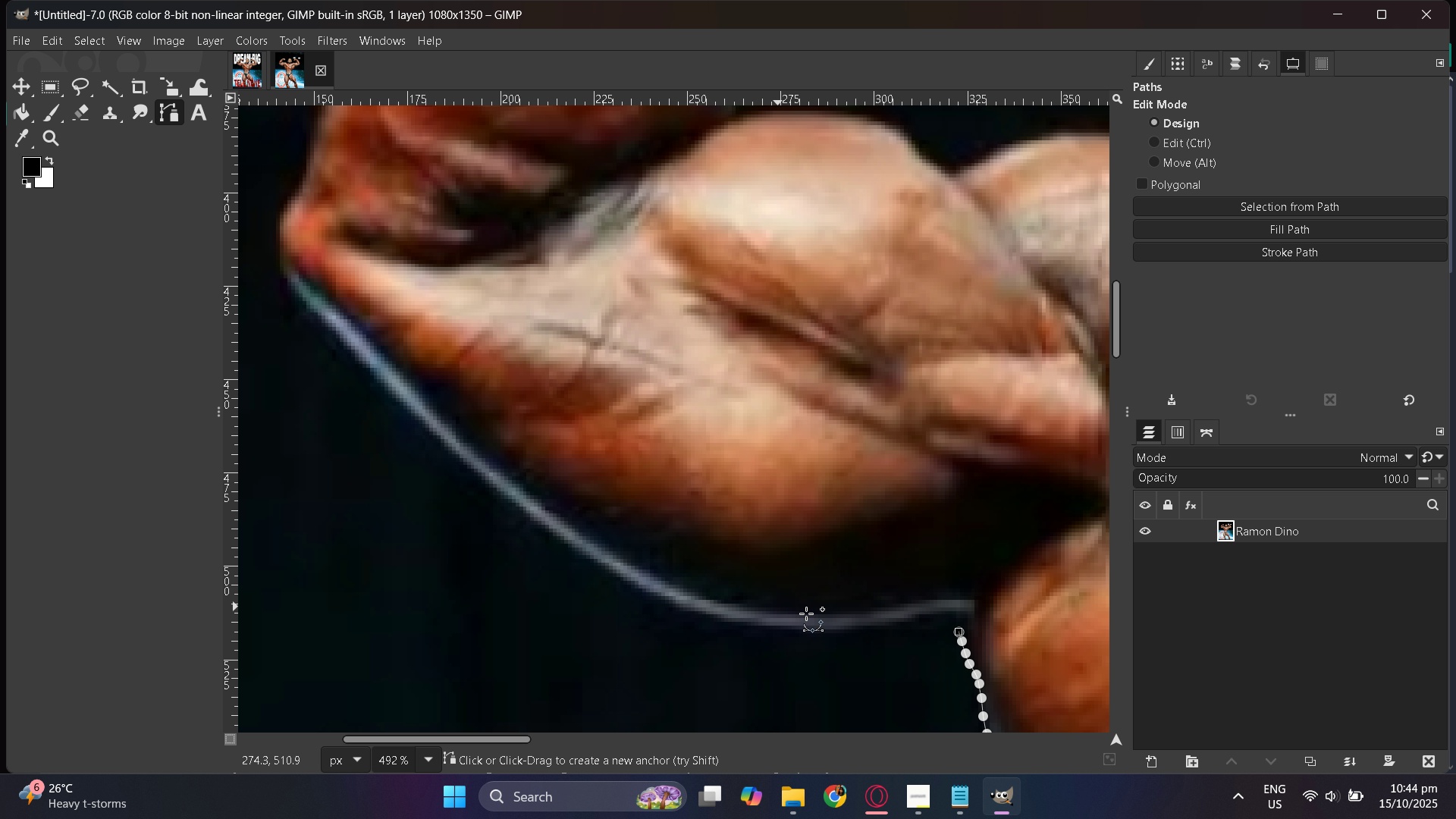 
hold_key(key=ControlLeft, duration=0.43)
scroll: coordinate [810, 617], scroll_direction: up, amount: 1.0
 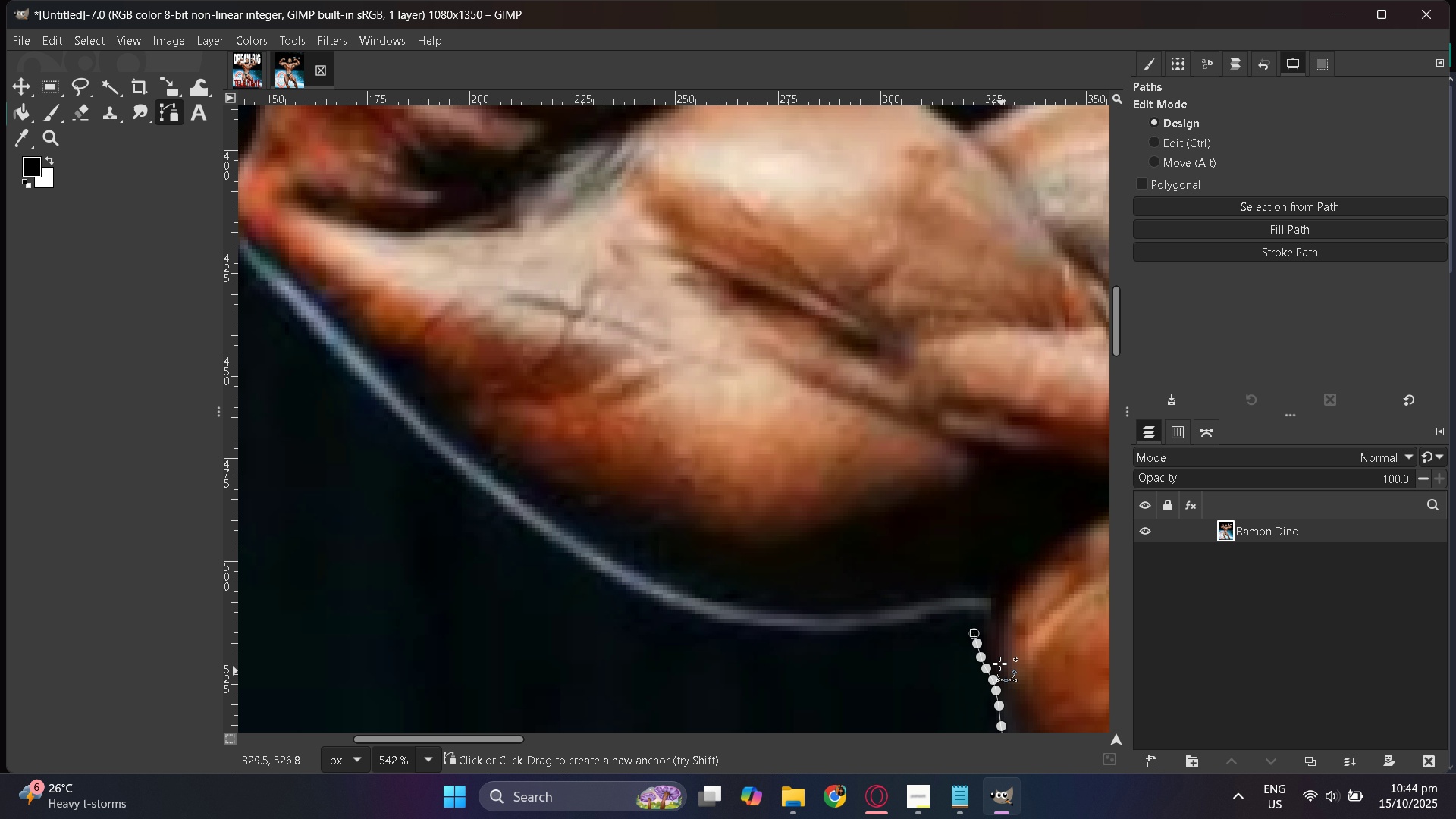 
left_click([974, 620])
 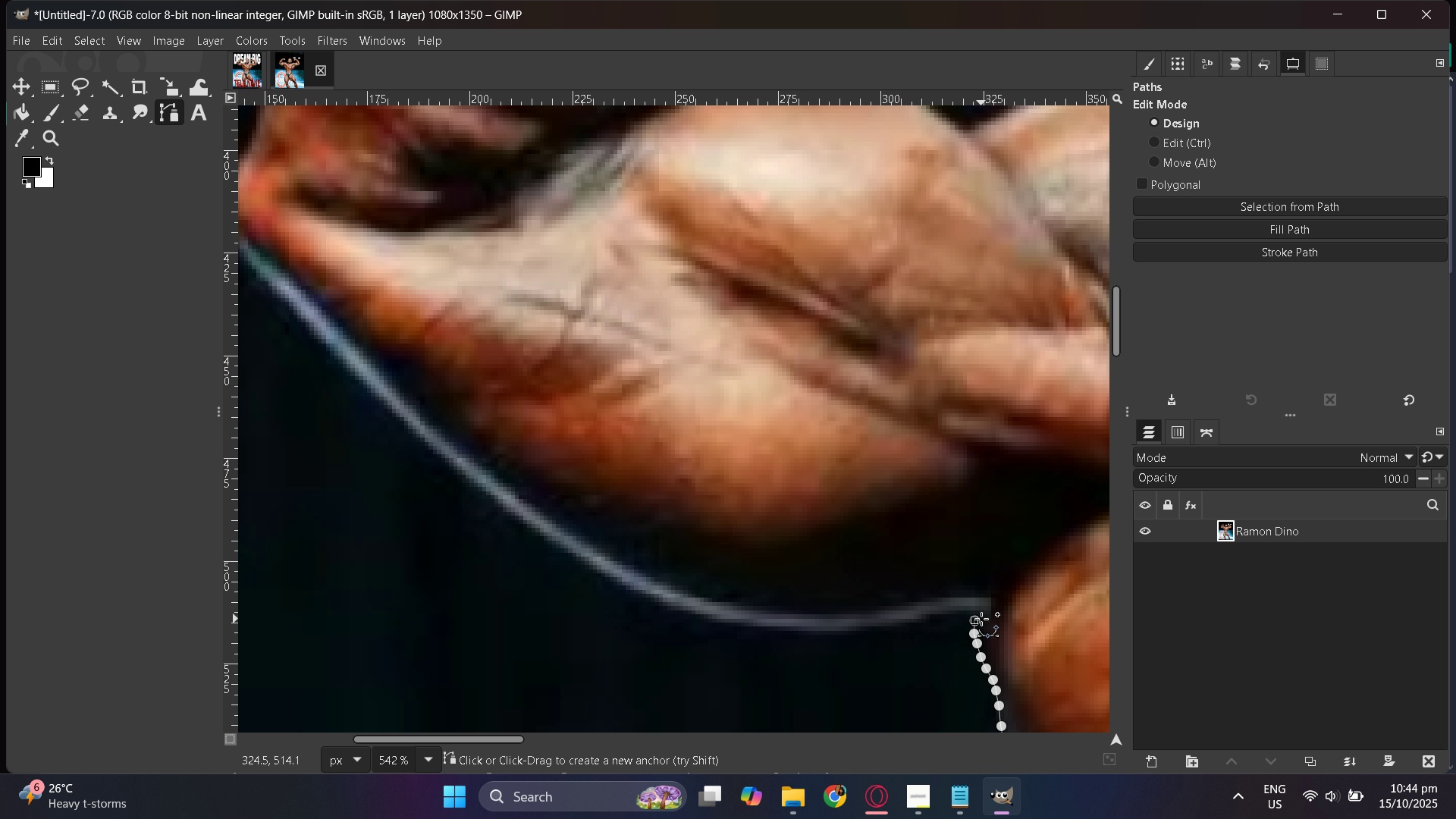 
left_click([969, 612])
 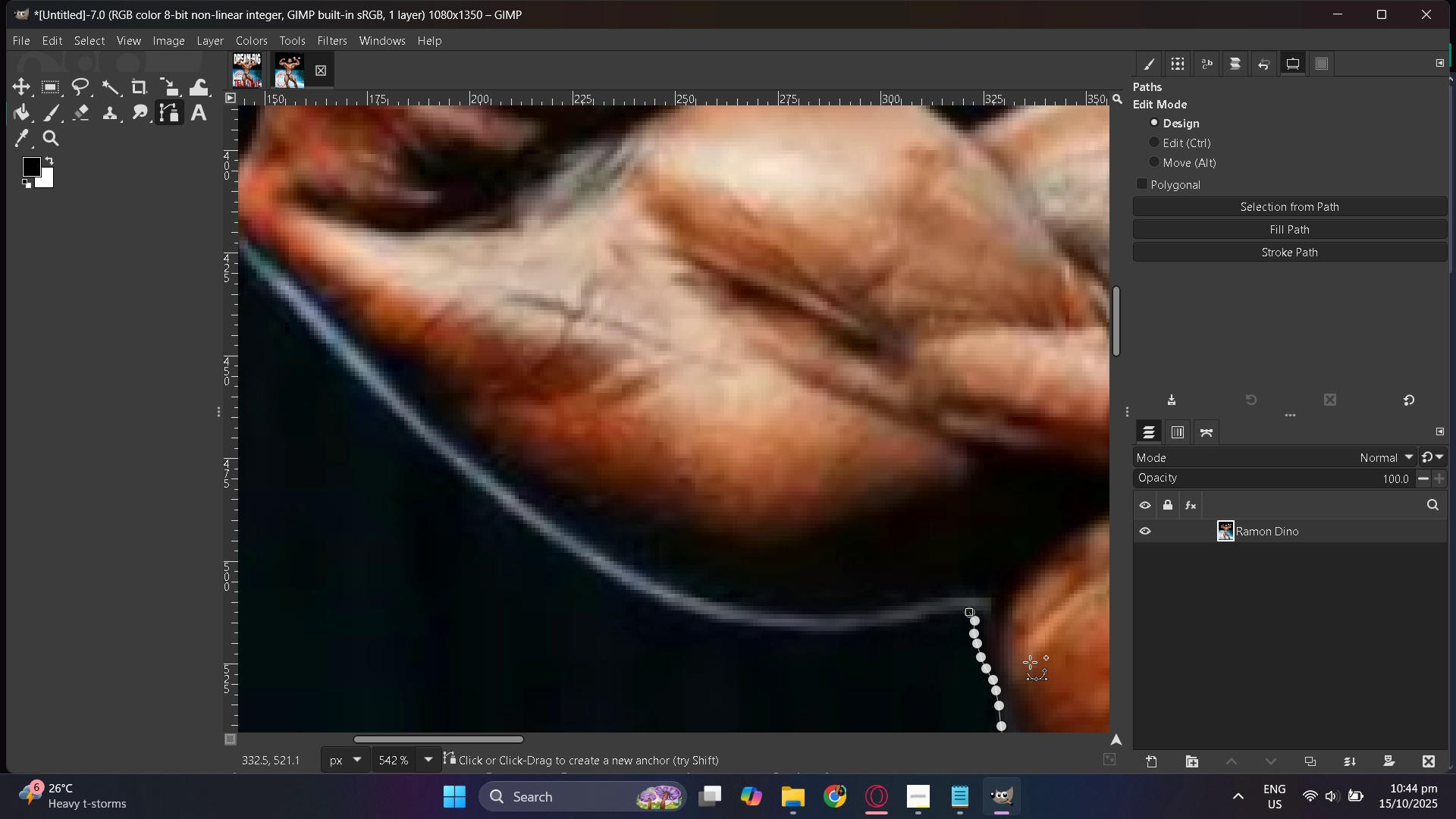 
scroll: coordinate [1022, 668], scroll_direction: down, amount: 4.0
 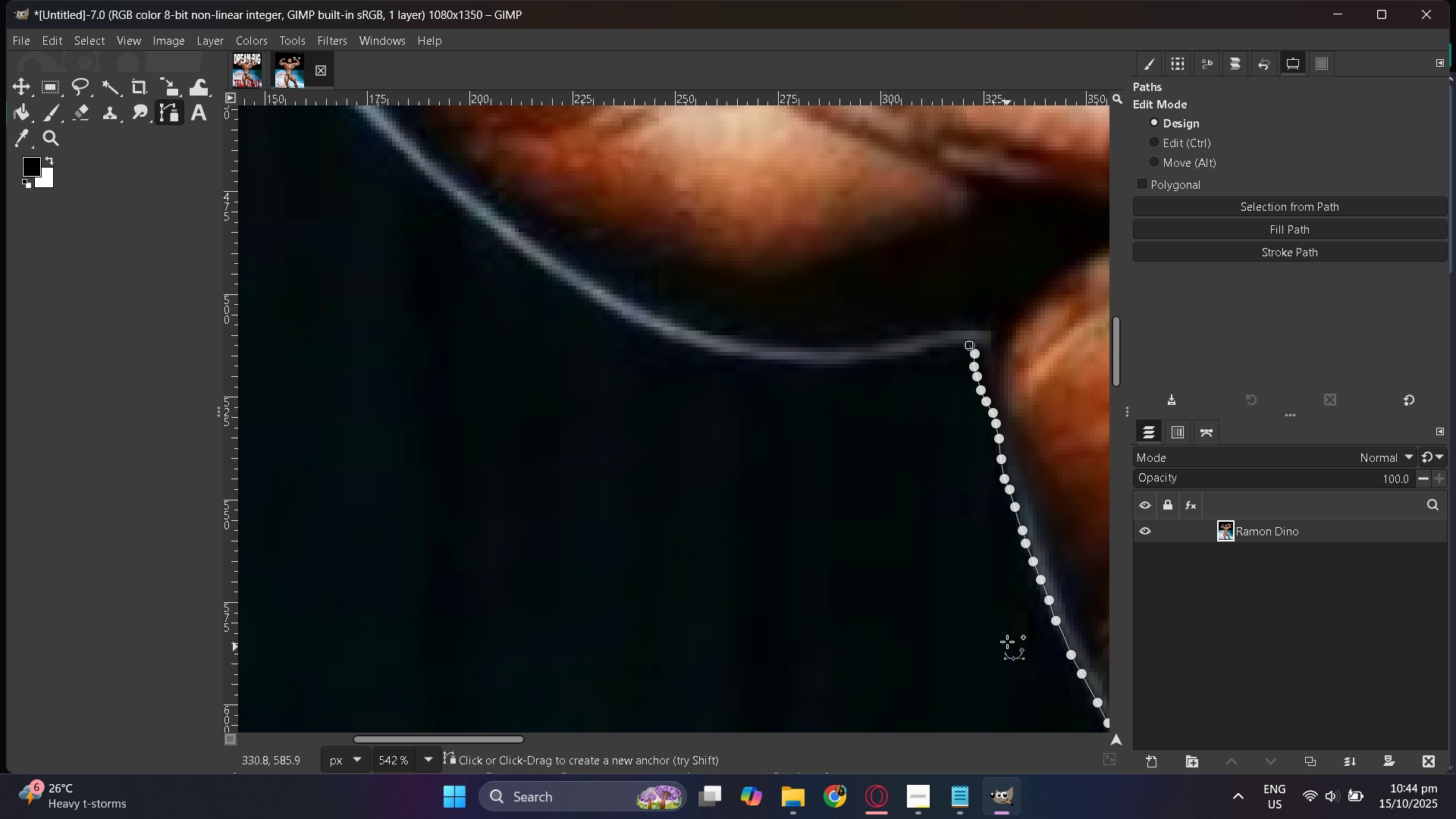 
key(Control+Z)
 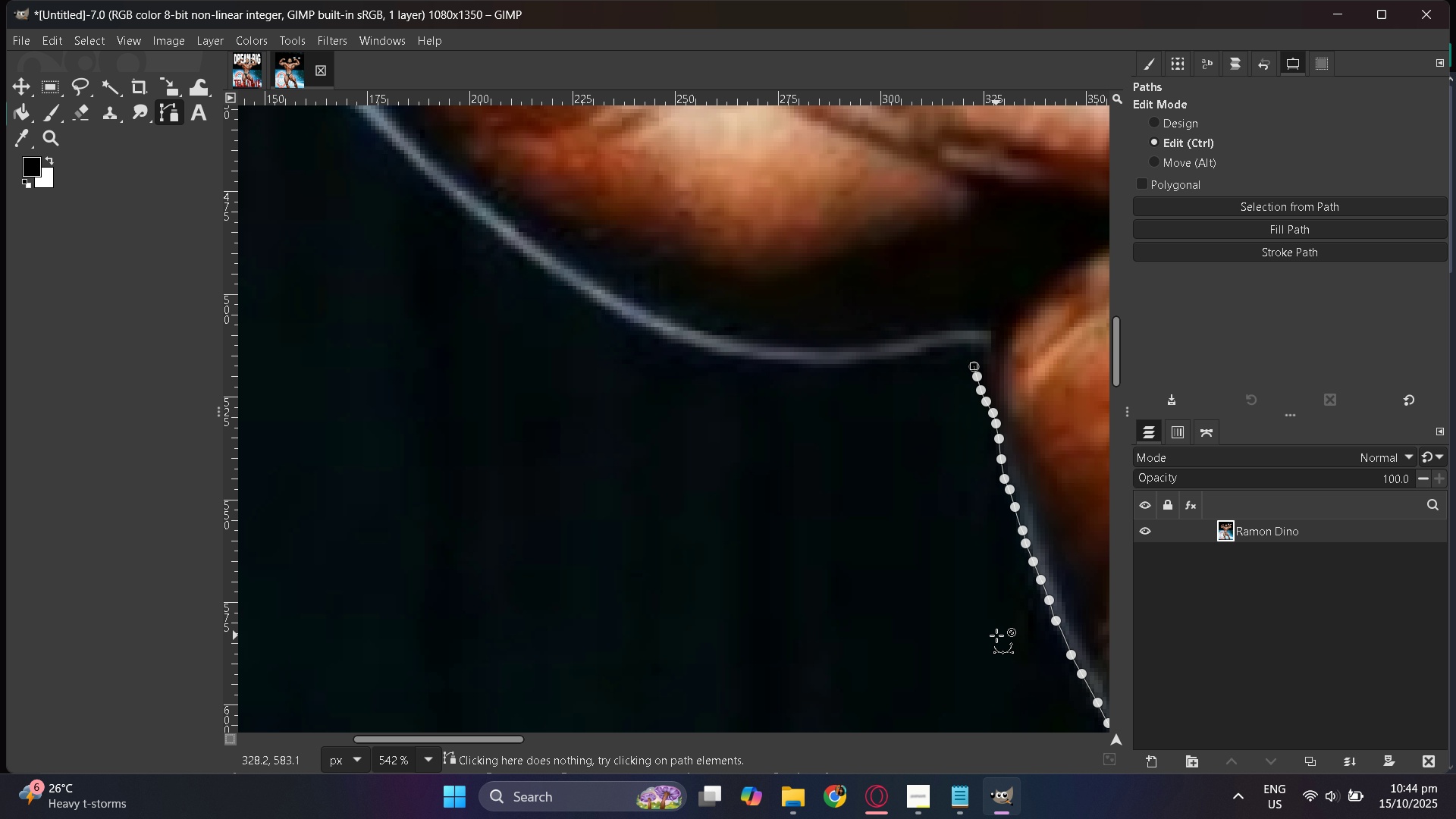 
key(Control+Z)
 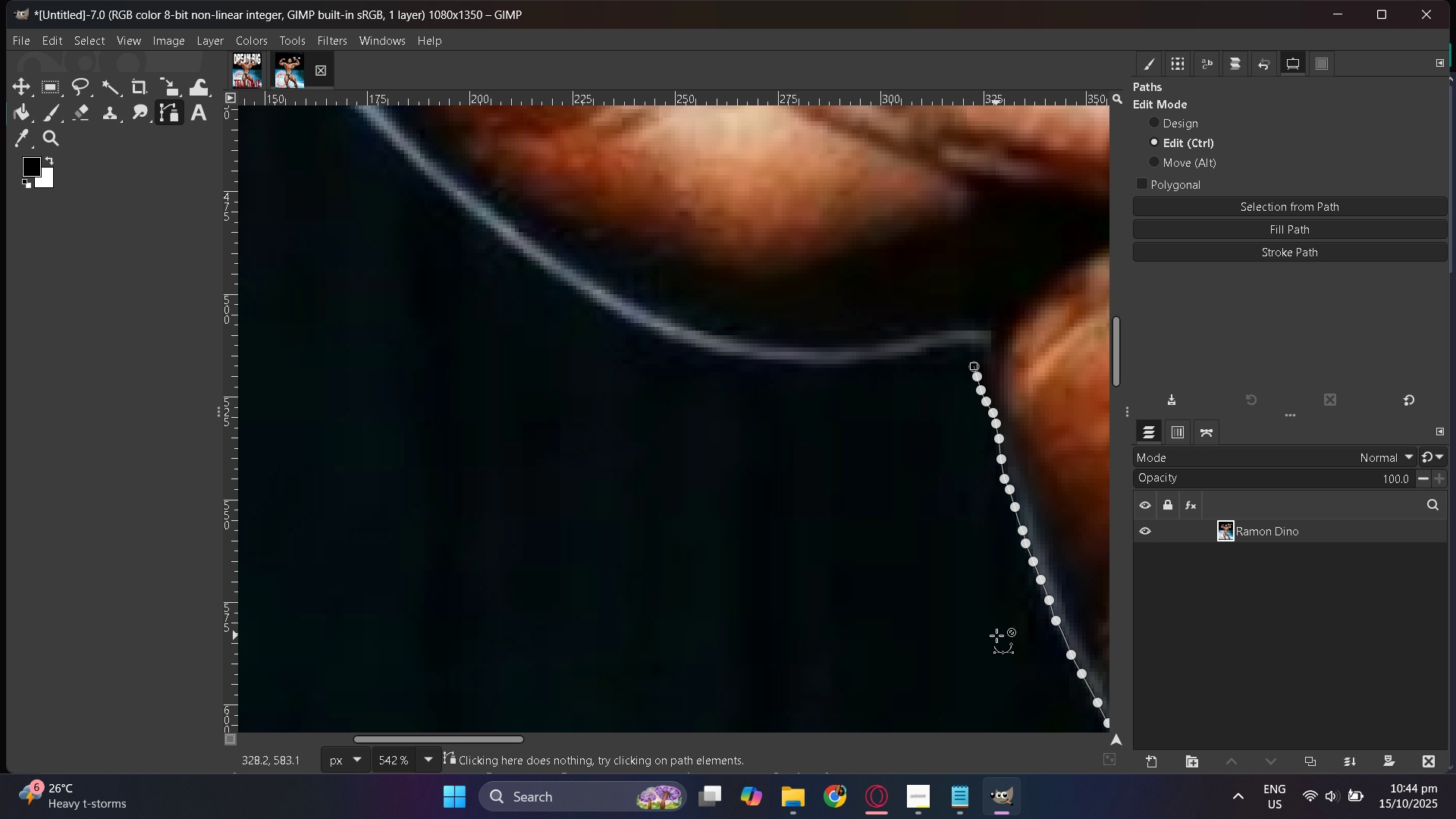 
key(Control+Z)
 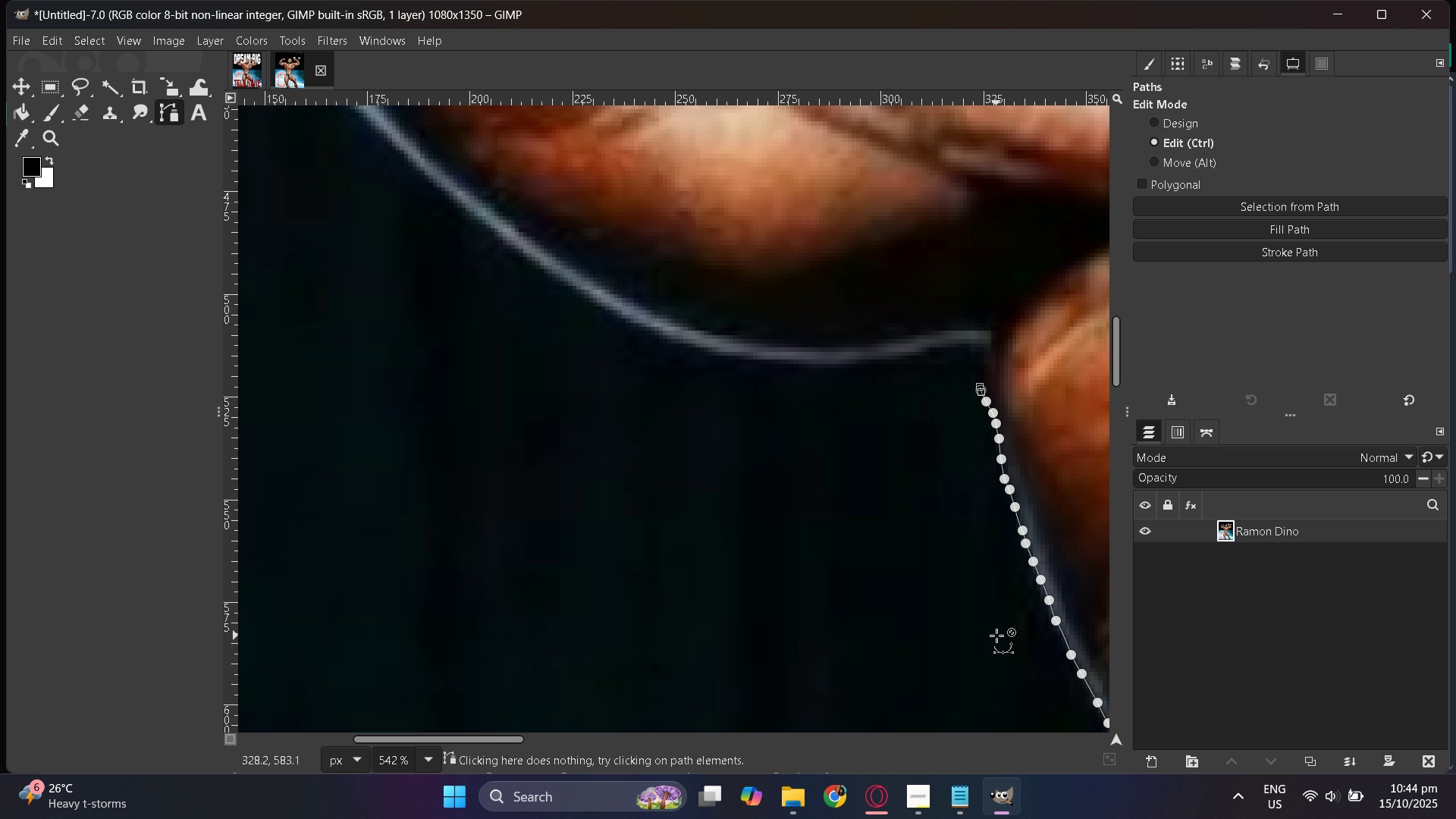 
key(Control+Z)
 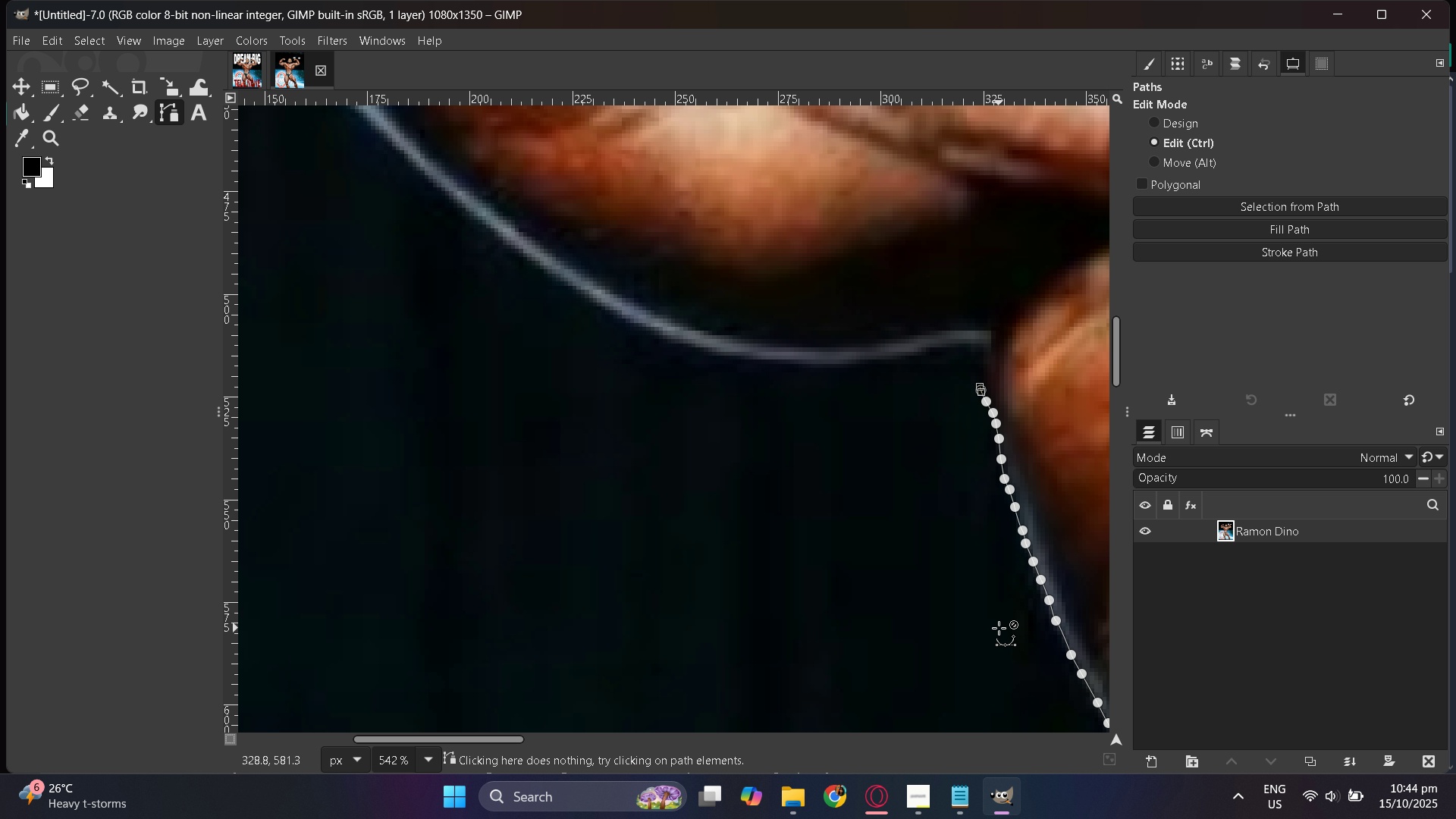 
key(Control+Z)
 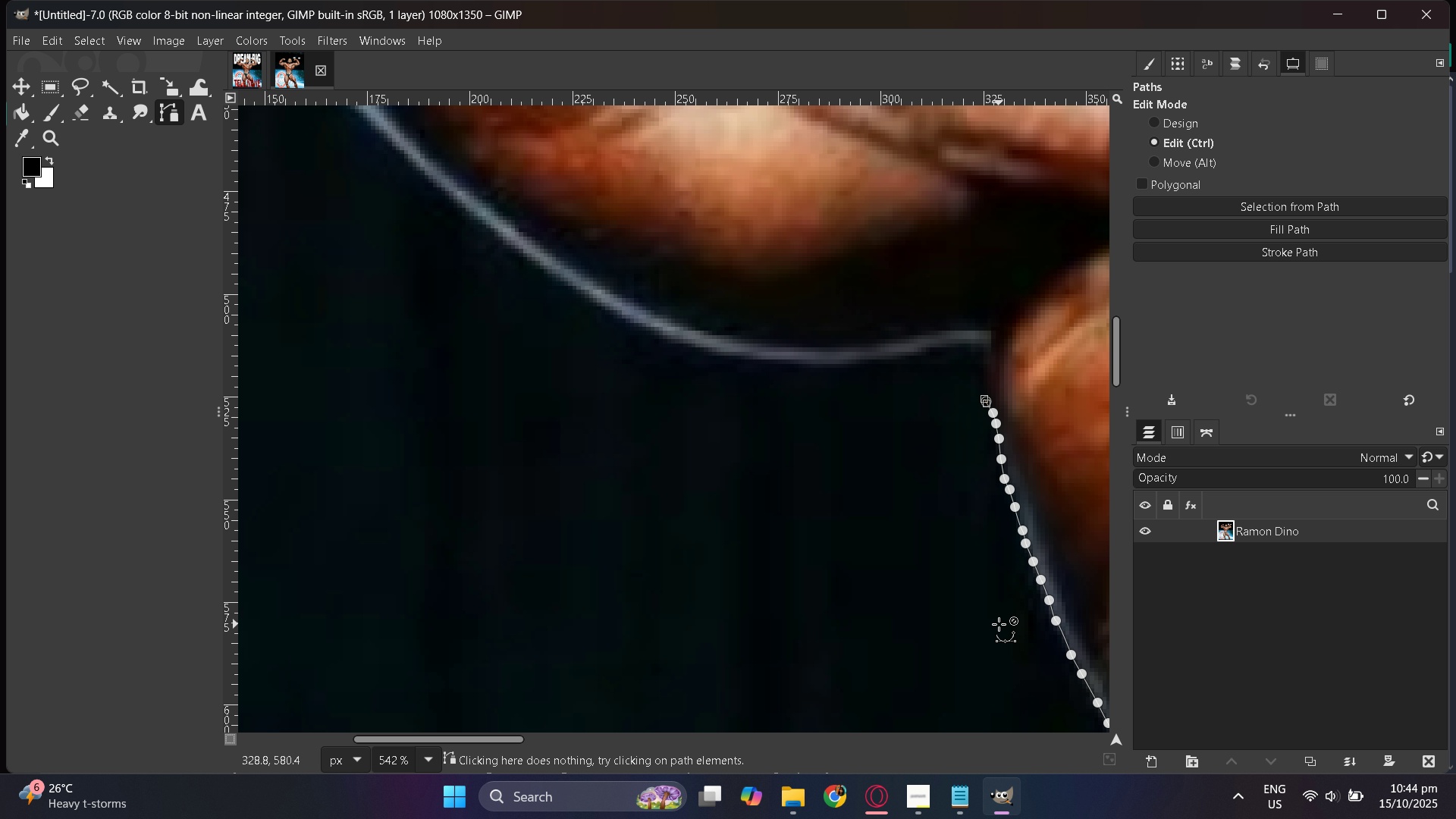 
key(Control+Z)
 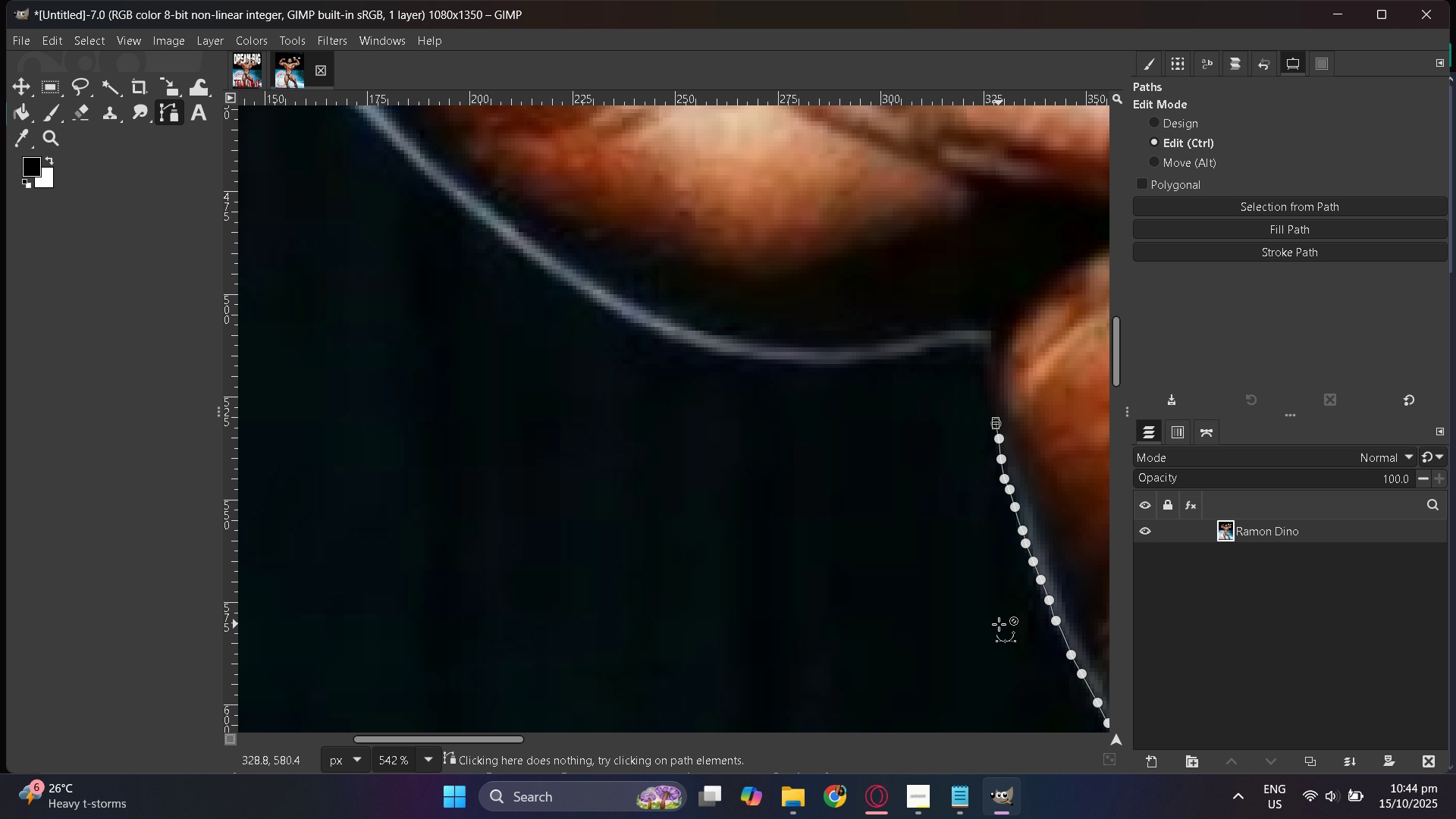 
key(Control+Z)
 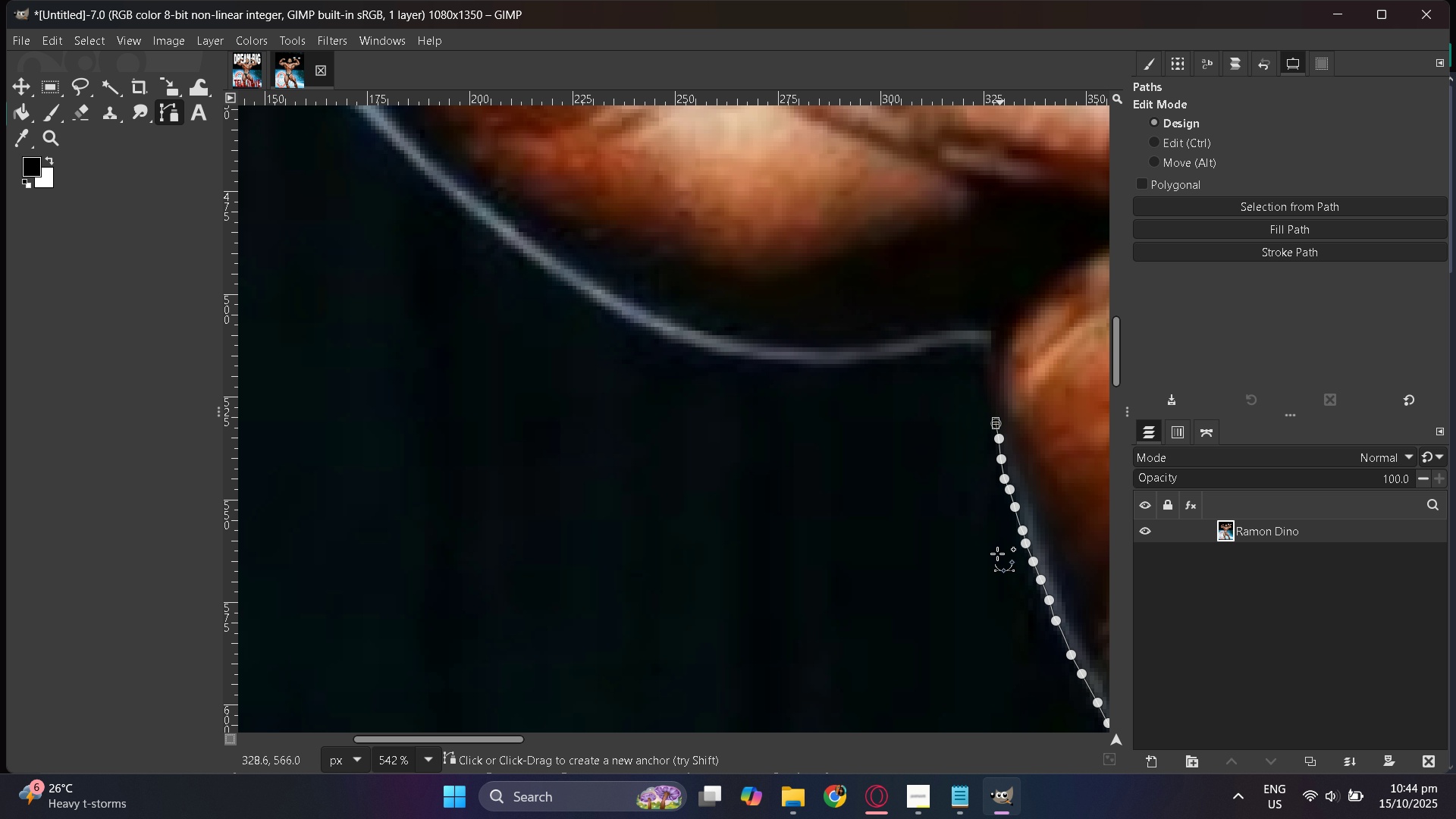 
scroll: coordinate [993, 538], scroll_direction: up, amount: 6.0
 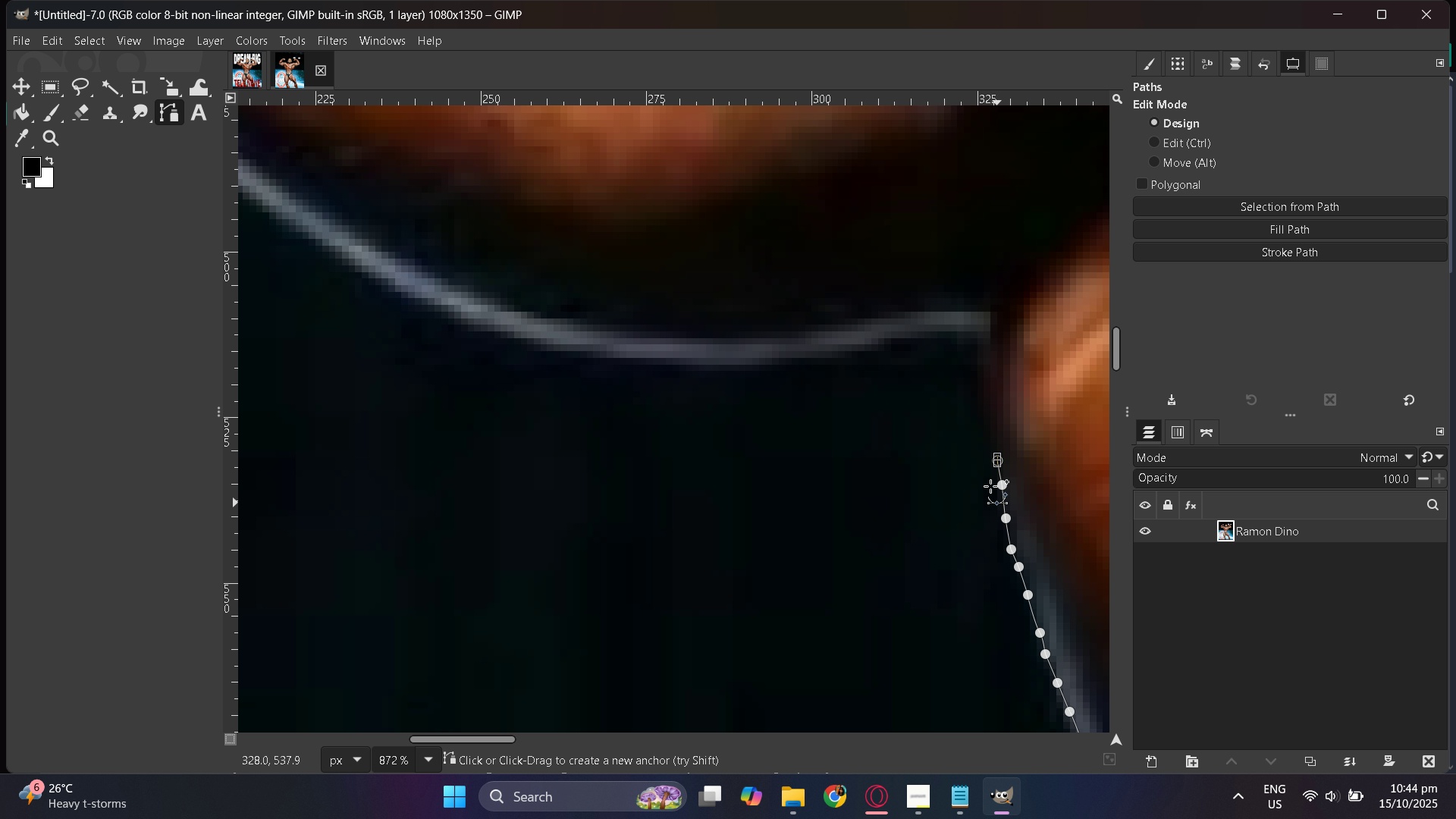 
hold_key(key=ControlLeft, duration=0.77)
 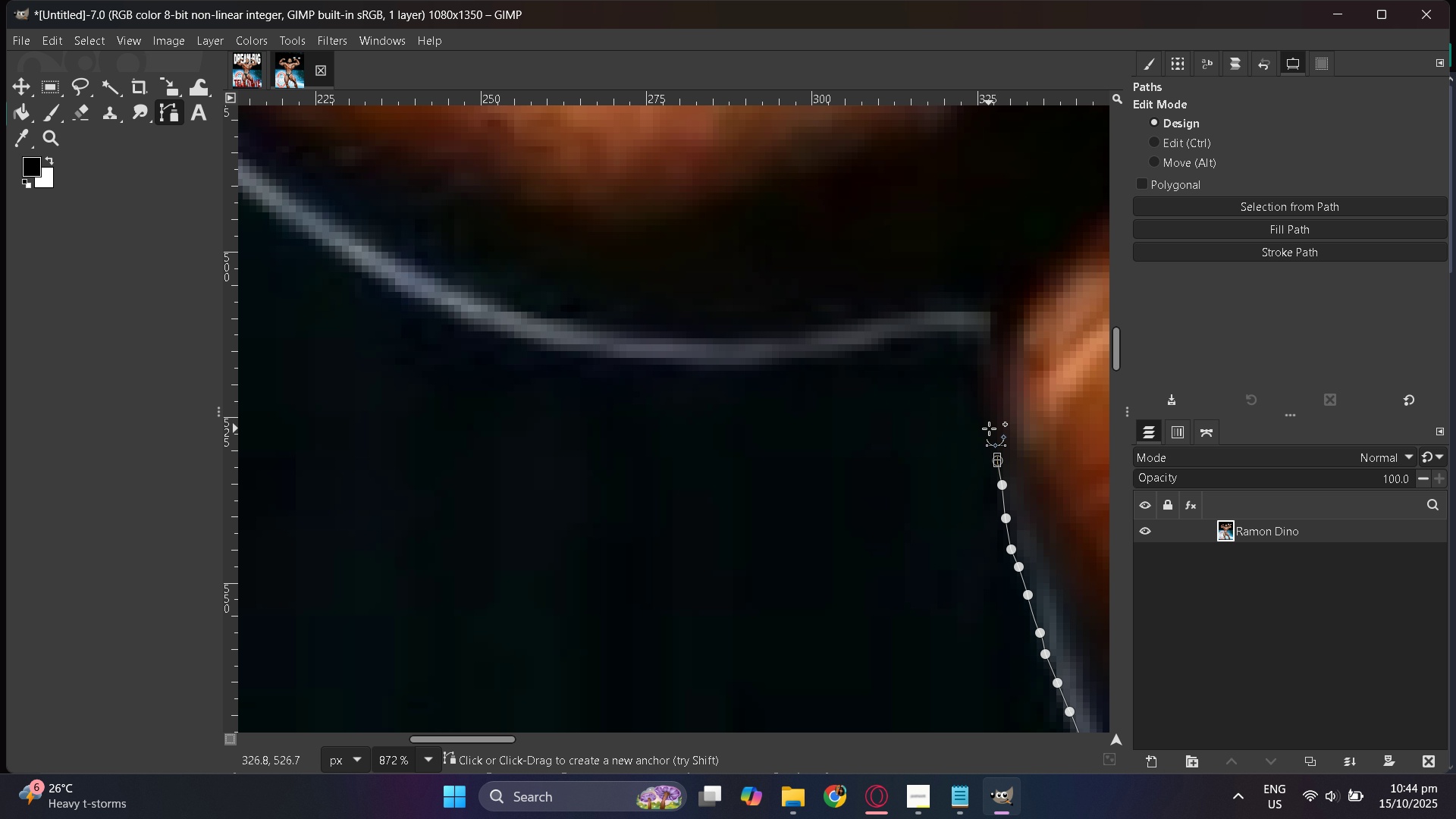 
left_click([989, 428])
 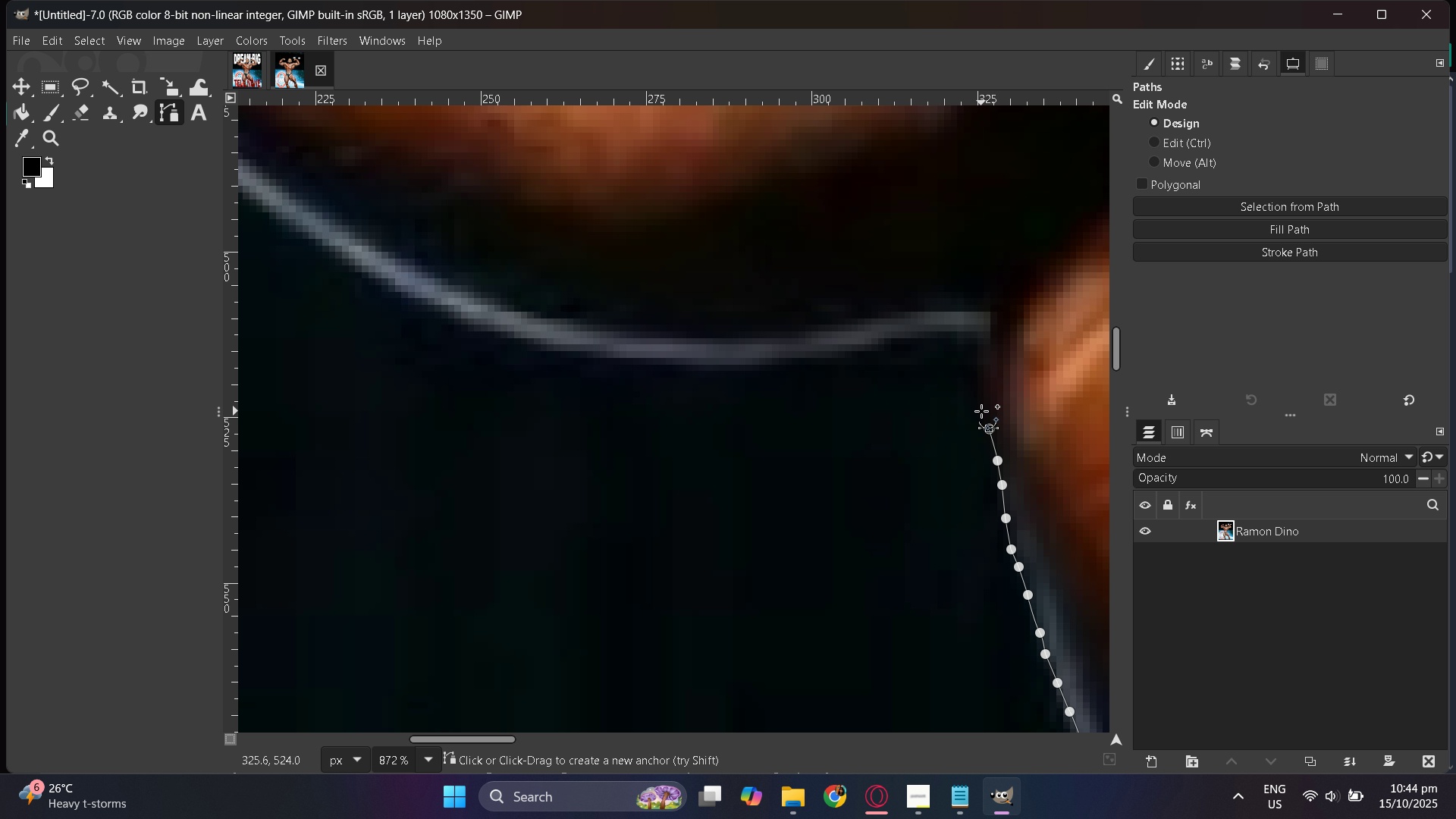 
left_click([984, 404])
 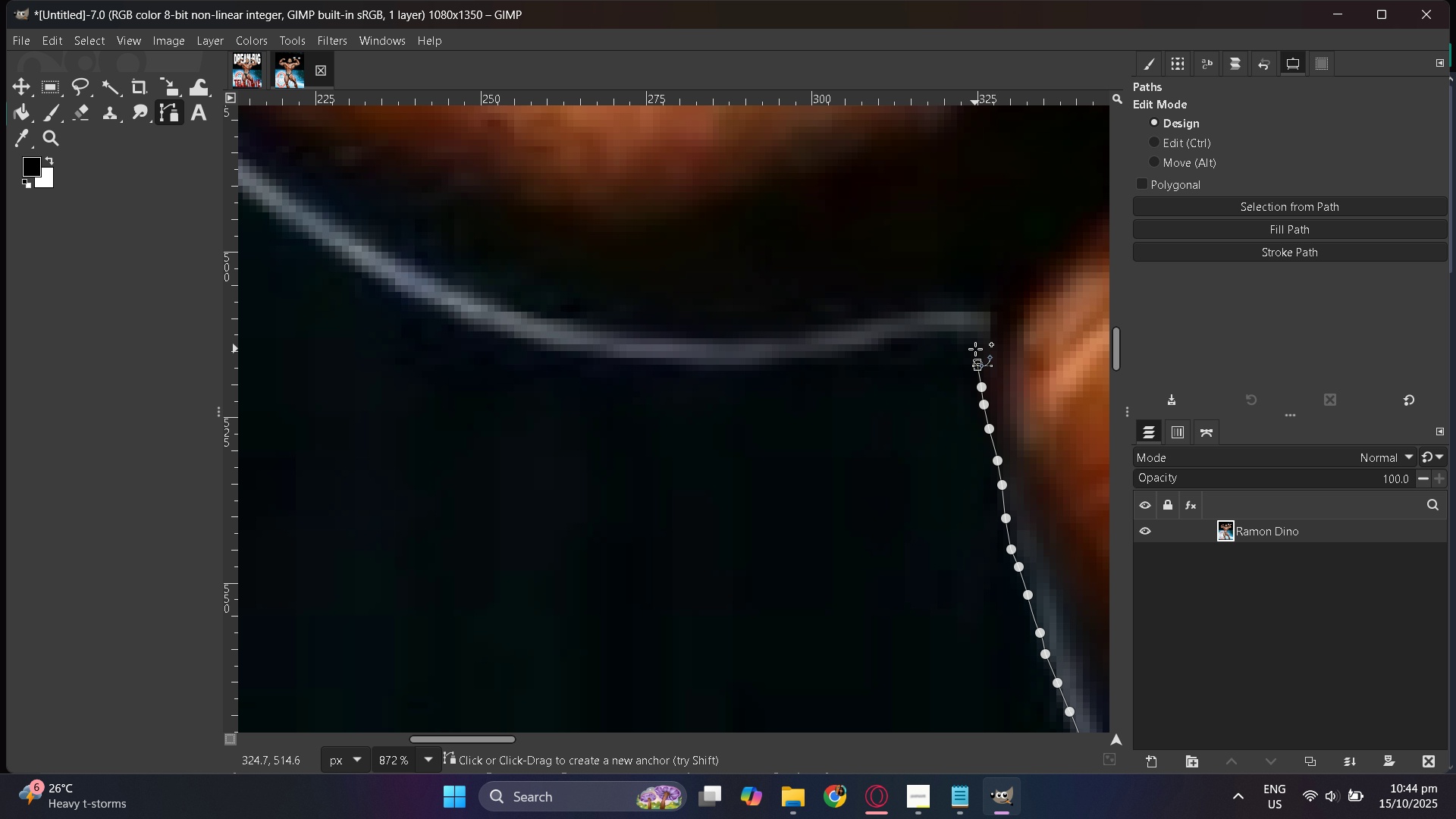 
left_click([975, 347])
 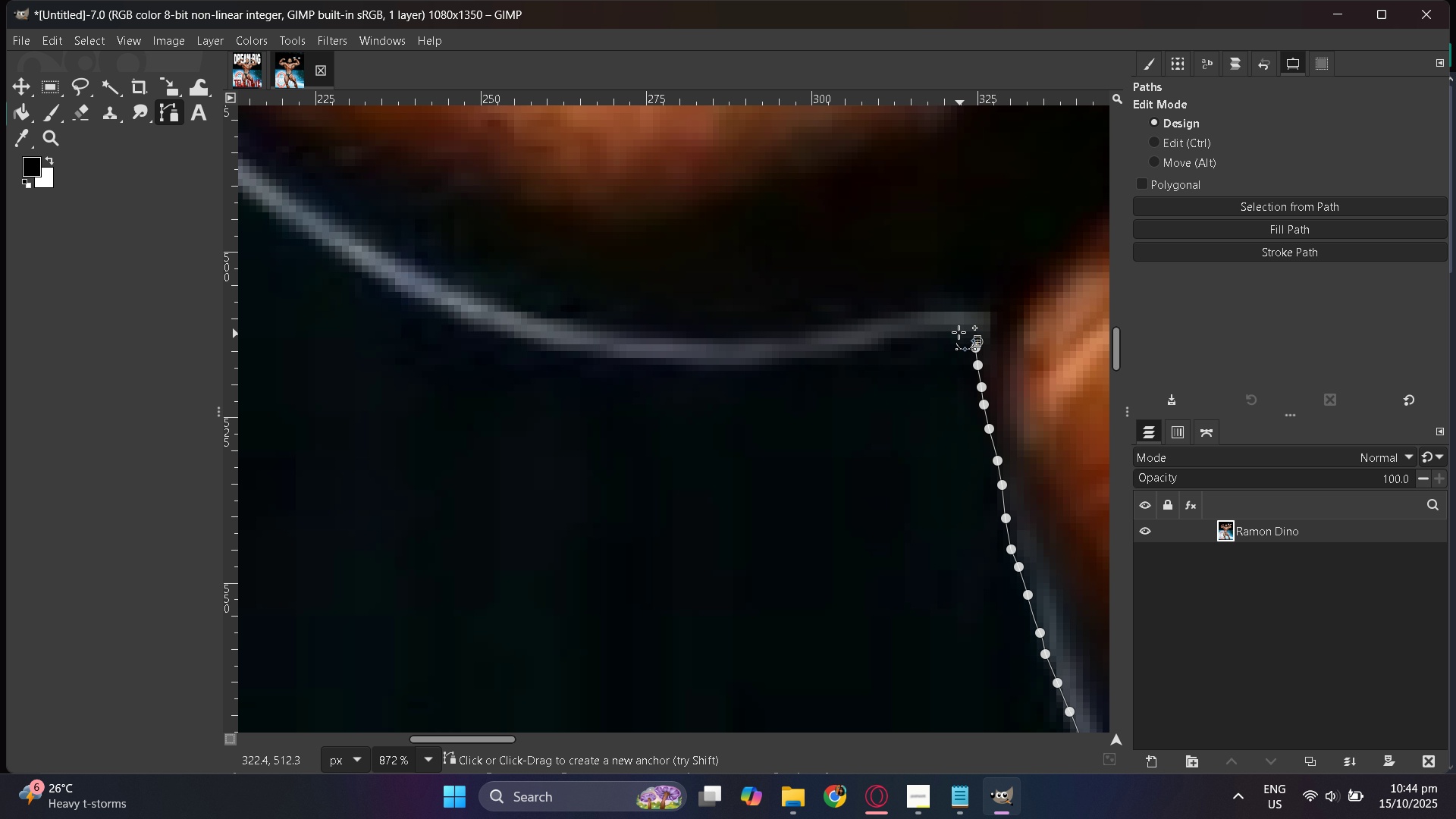 
double_click([958, 331])
 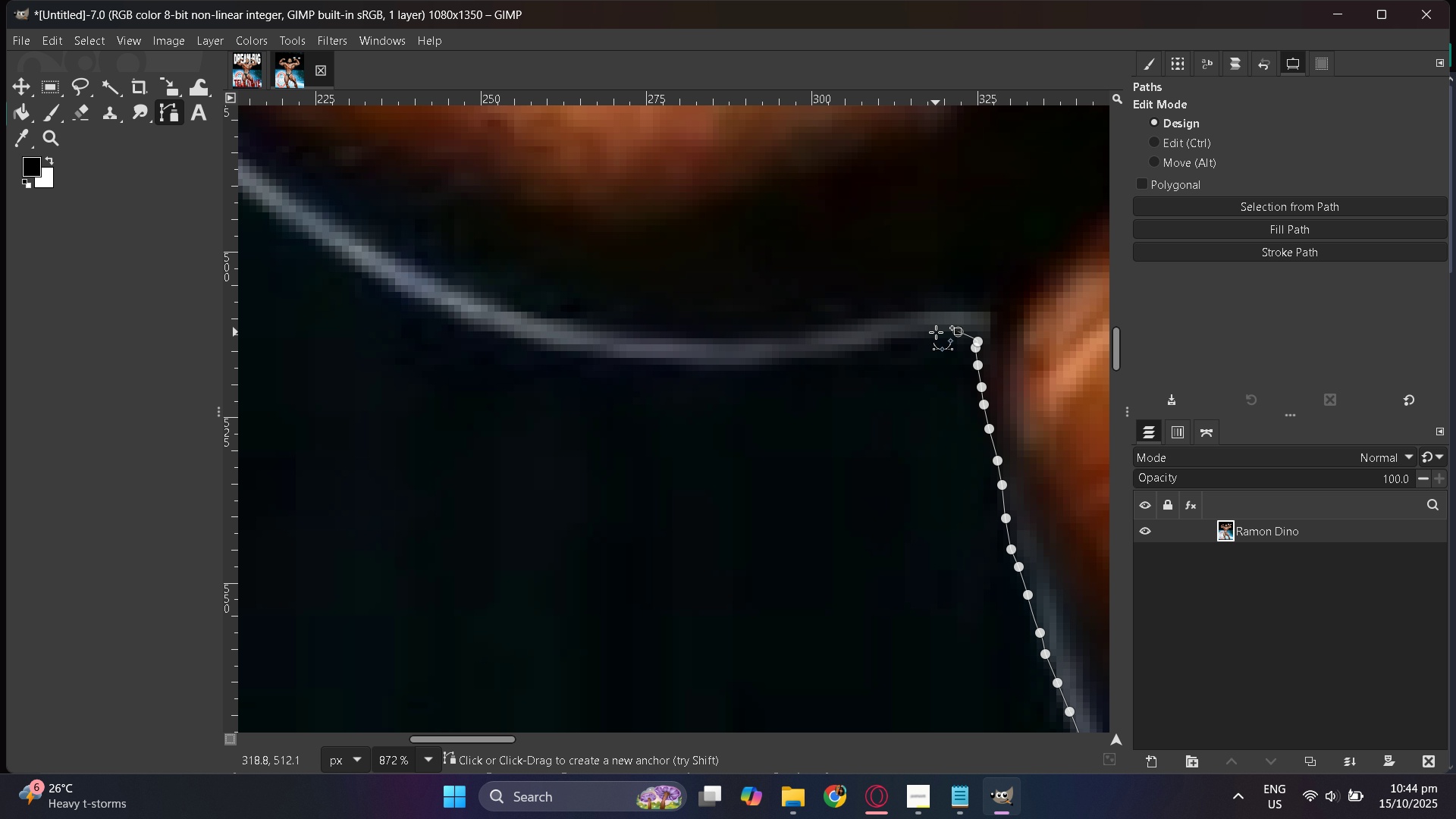 
left_click_drag(start_coordinate=[935, 332], to_coordinate=[931, 334])
 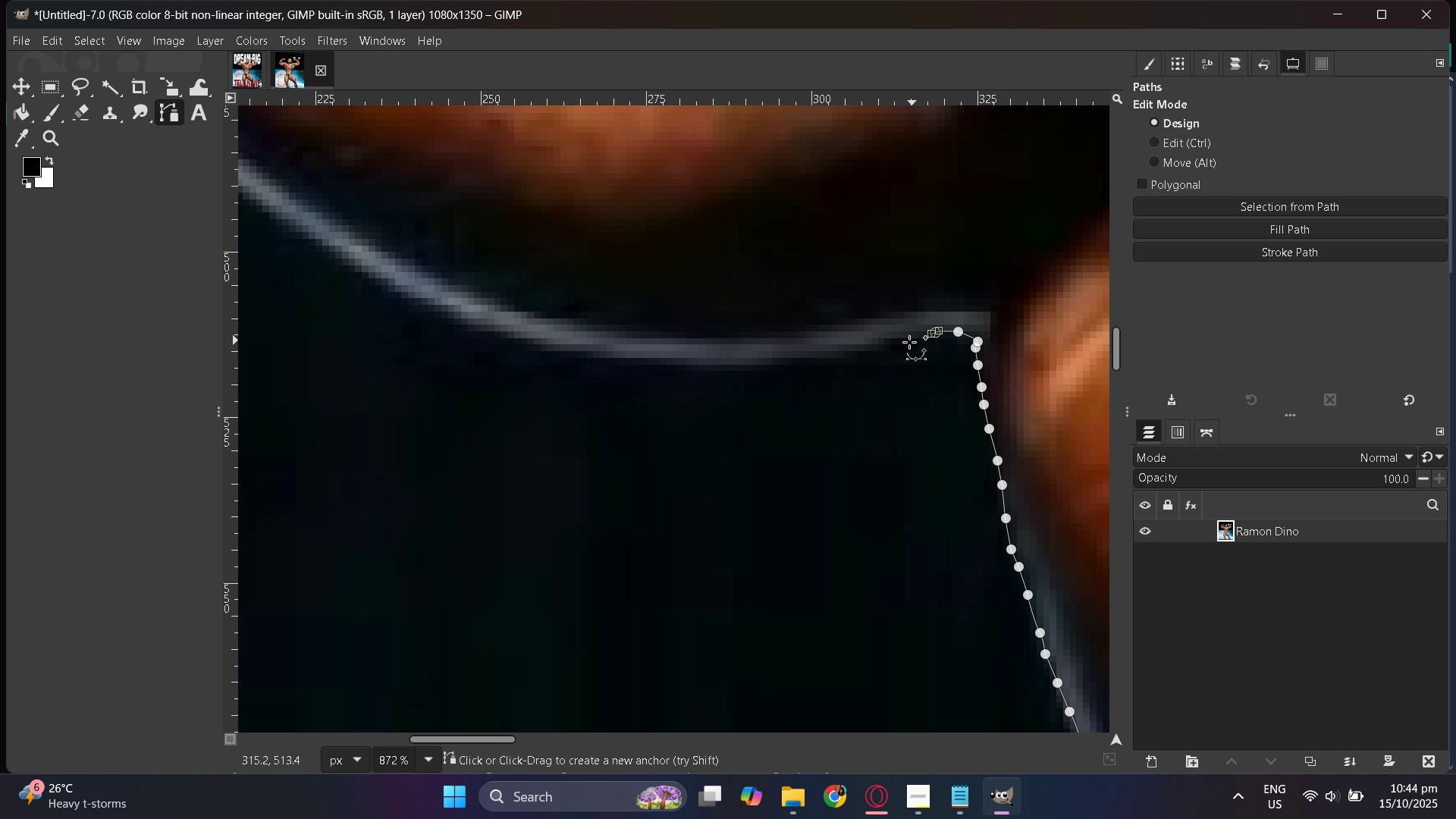 
left_click_drag(start_coordinate=[906, 344], to_coordinate=[898, 345])
 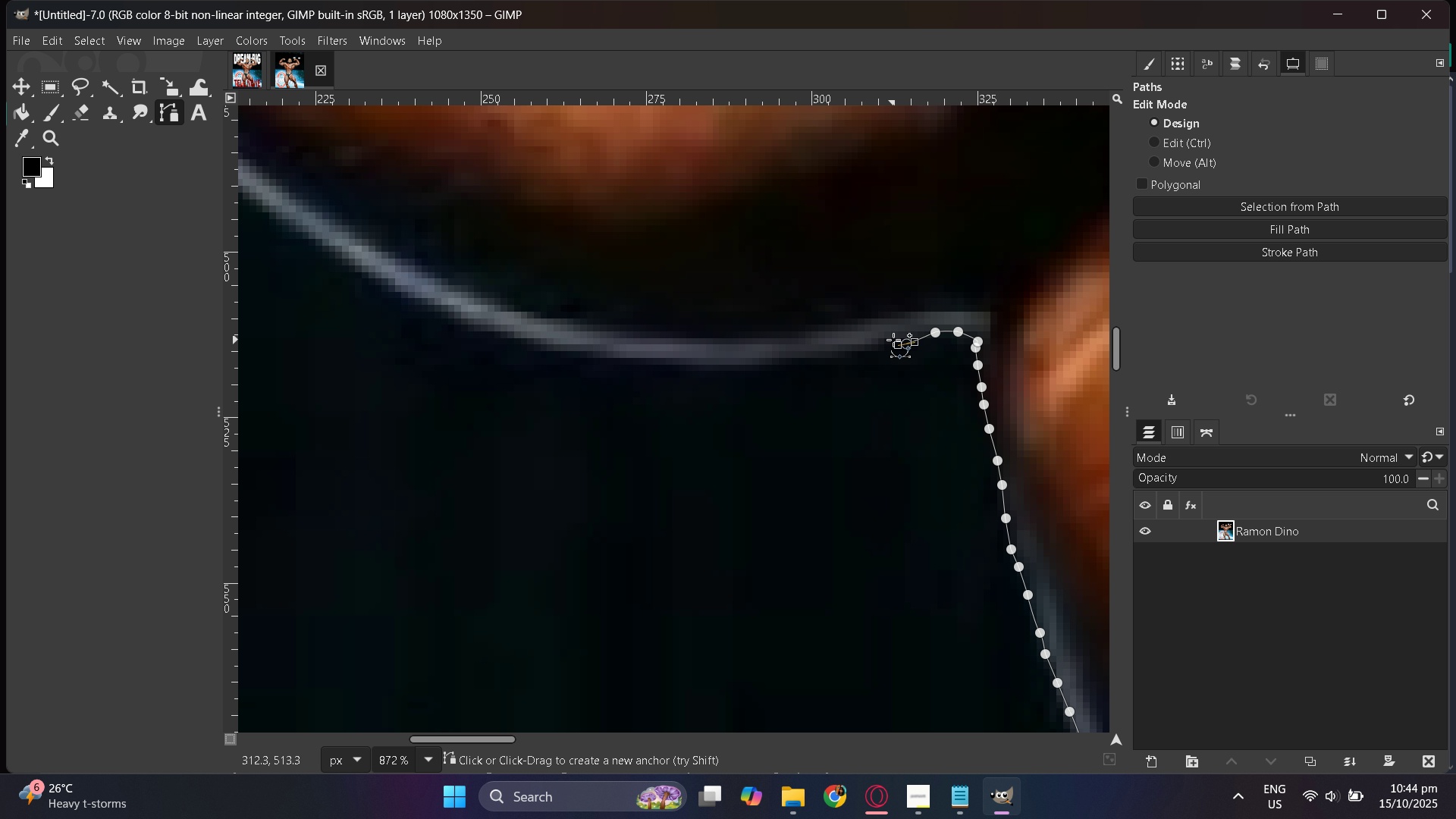 
key(Control+Z)
 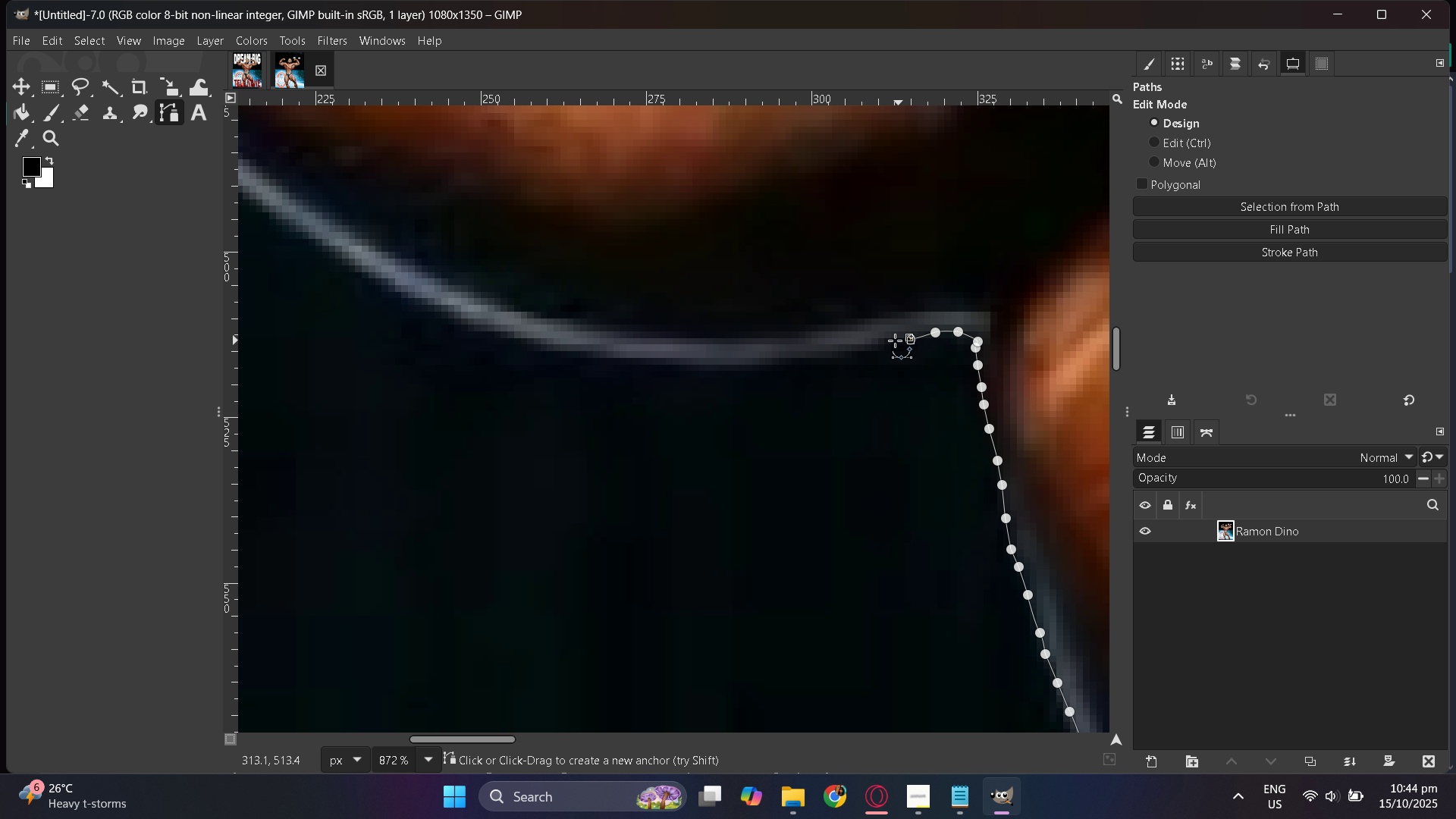 
left_click_drag(start_coordinate=[883, 345], to_coordinate=[879, 345])
 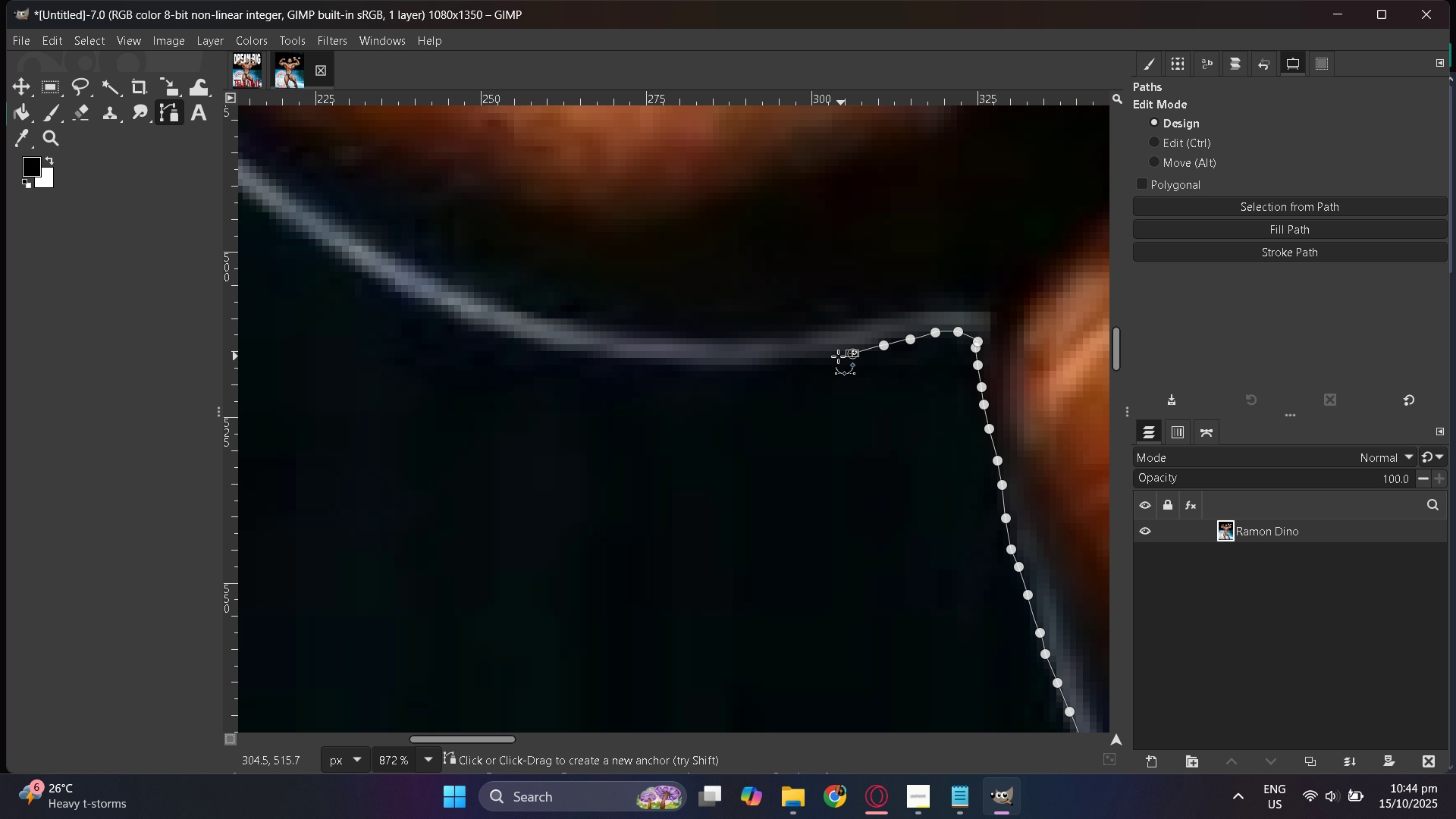 
left_click_drag(start_coordinate=[830, 357], to_coordinate=[822, 357])
 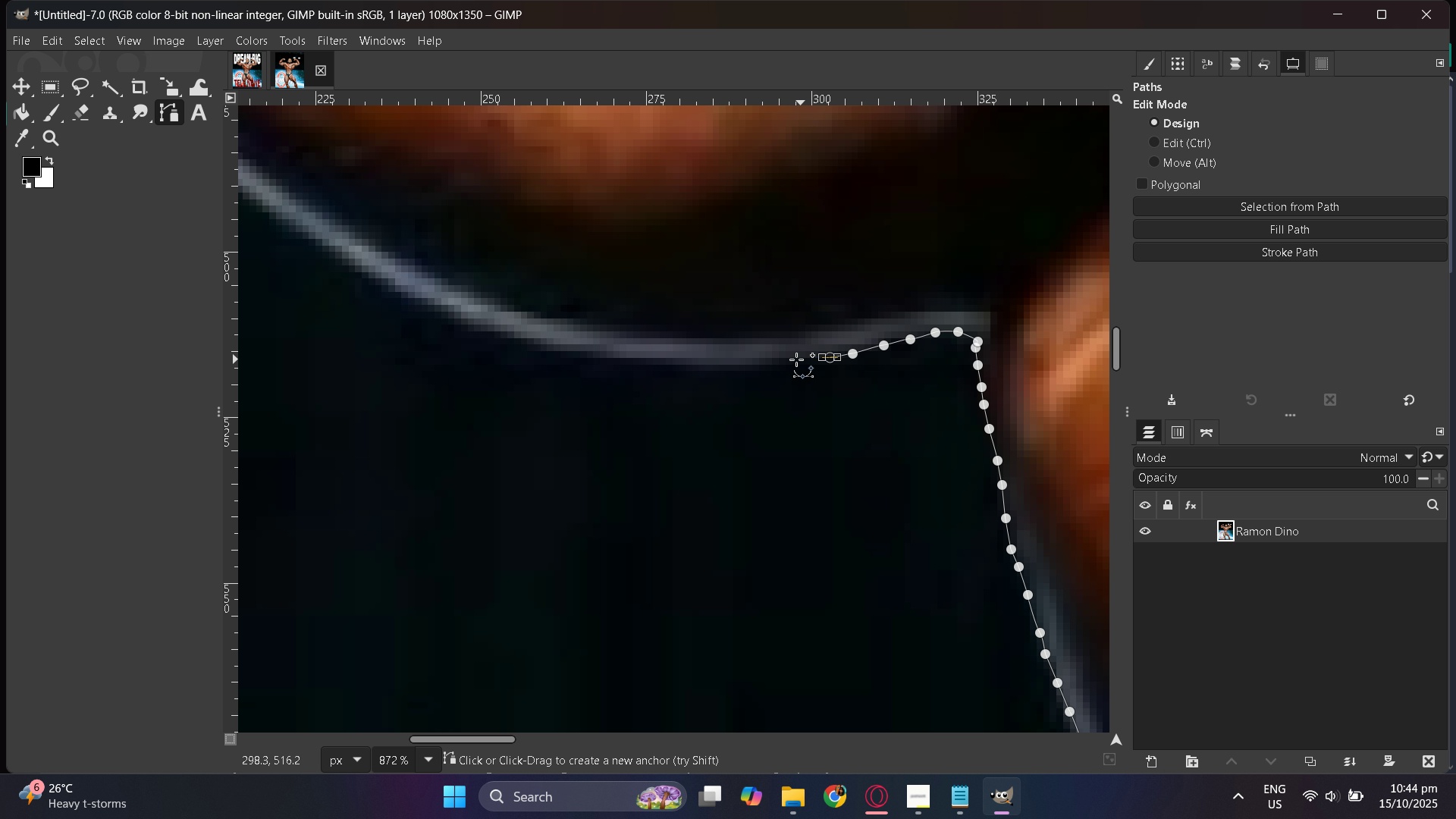 
left_click_drag(start_coordinate=[793, 359], to_coordinate=[785, 359])
 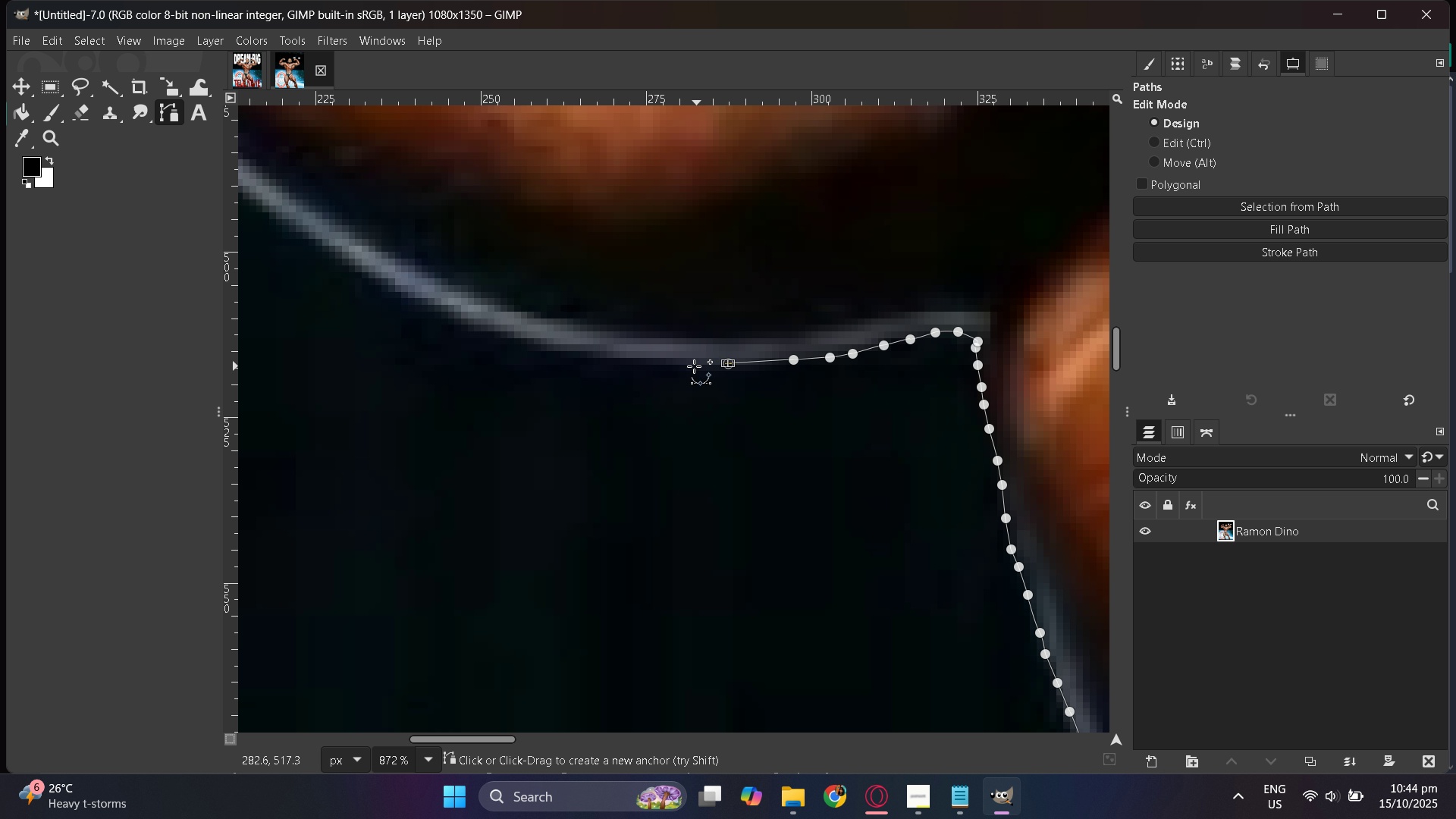 
left_click_drag(start_coordinate=[659, 366], to_coordinate=[651, 366])
 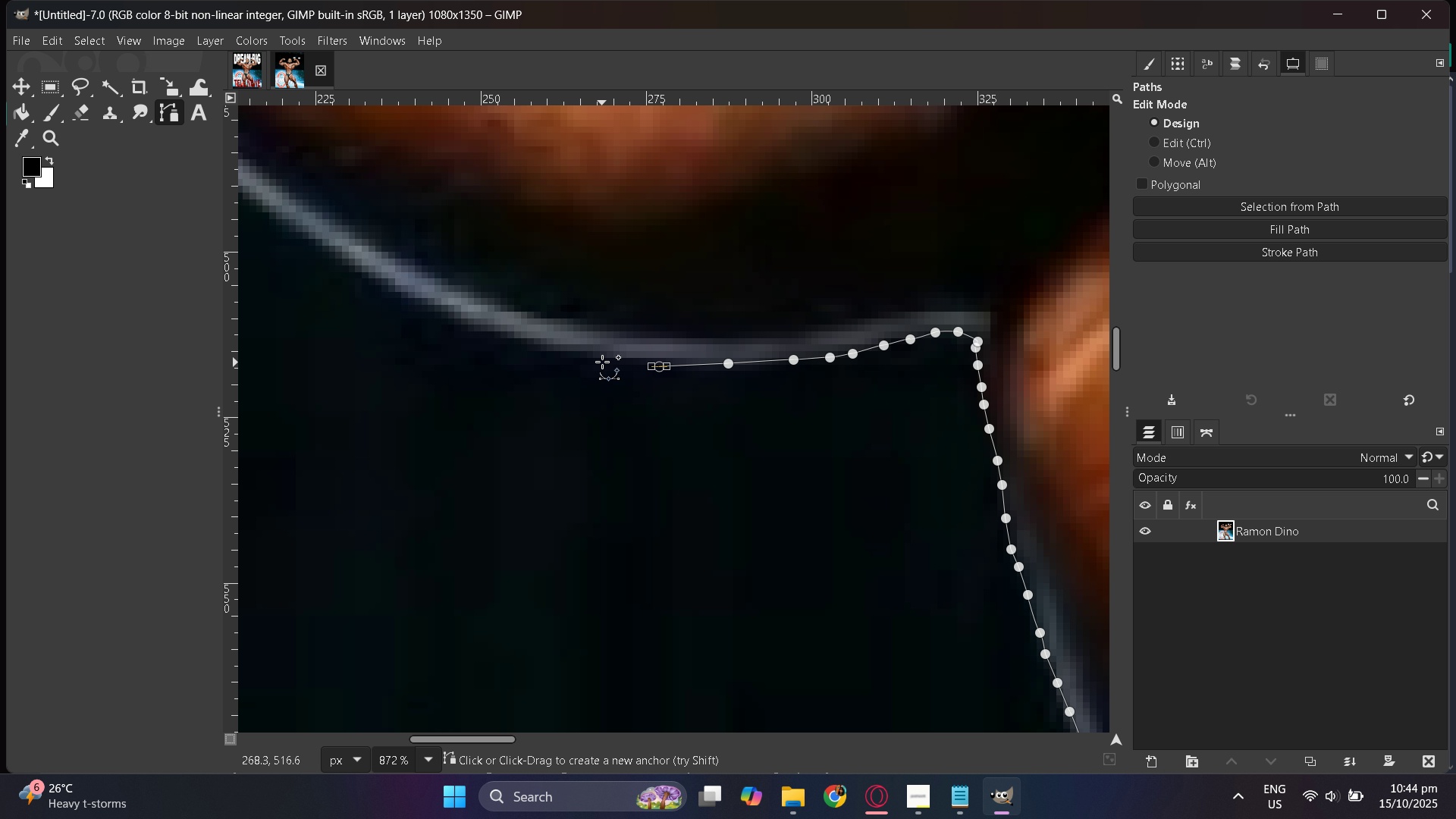 
left_click_drag(start_coordinate=[594, 360], to_coordinate=[588, 359])
 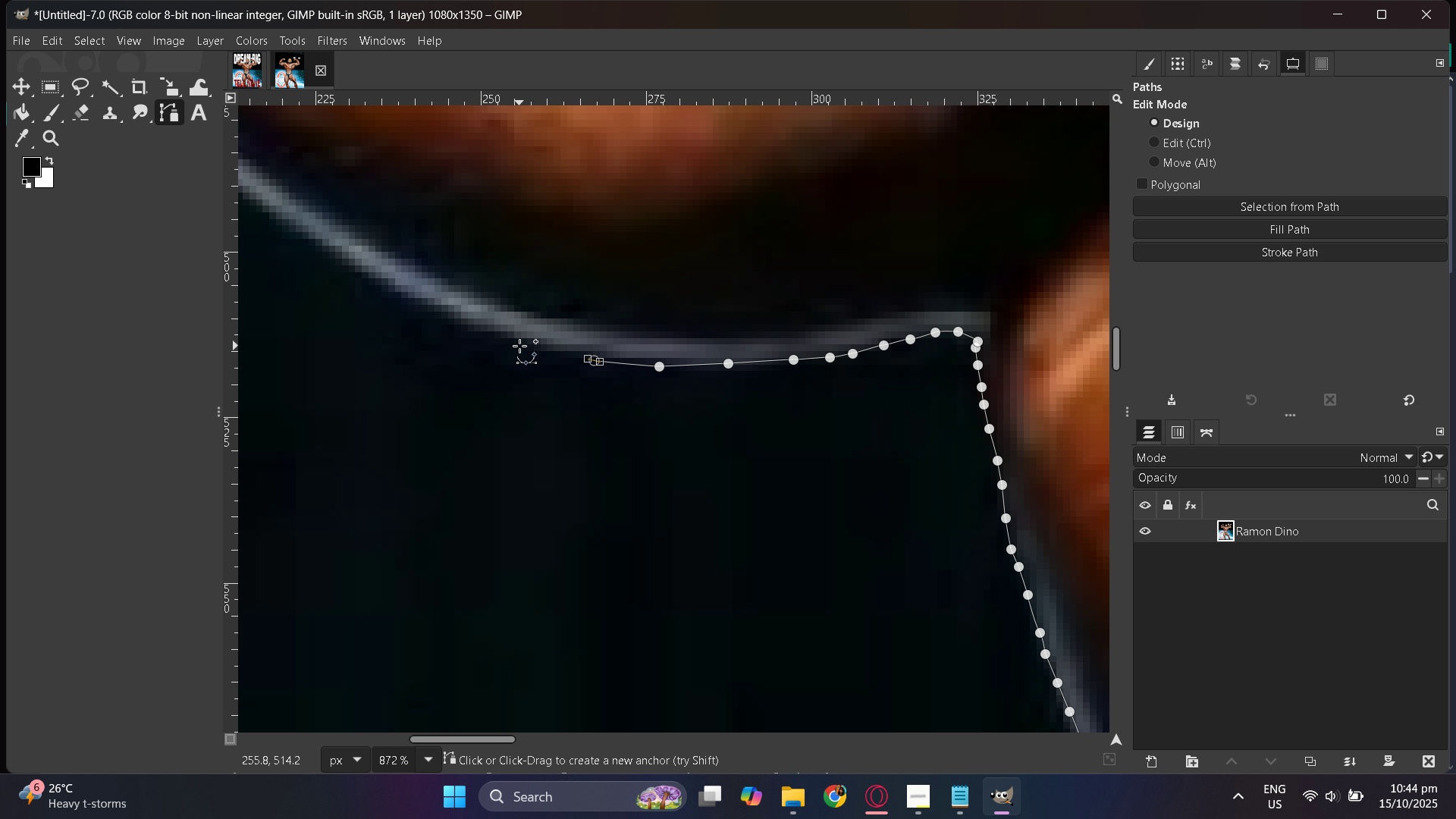 
left_click_drag(start_coordinate=[512, 344], to_coordinate=[508, 342])
 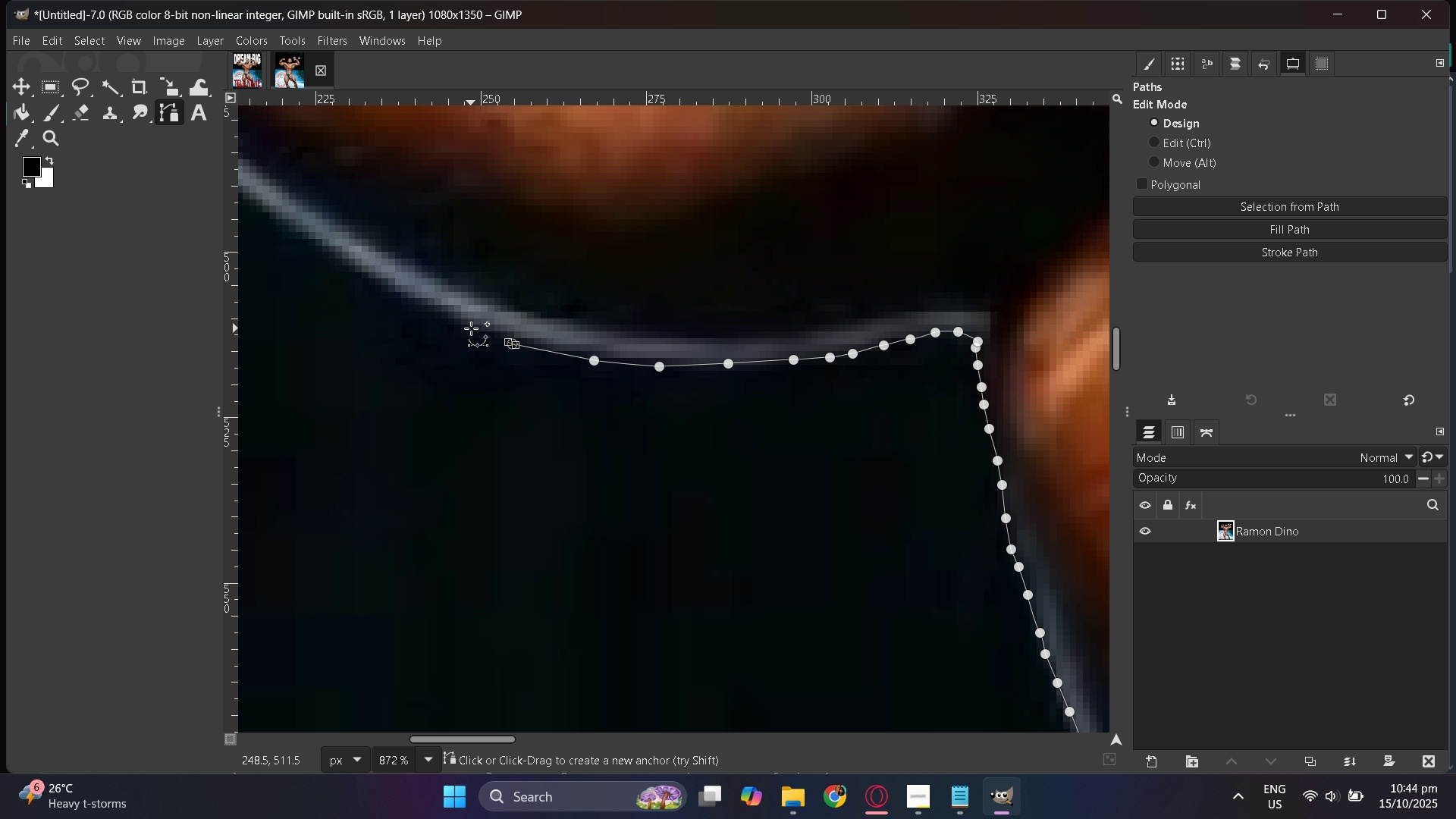 
left_click_drag(start_coordinate=[465, 328], to_coordinate=[460, 327])
 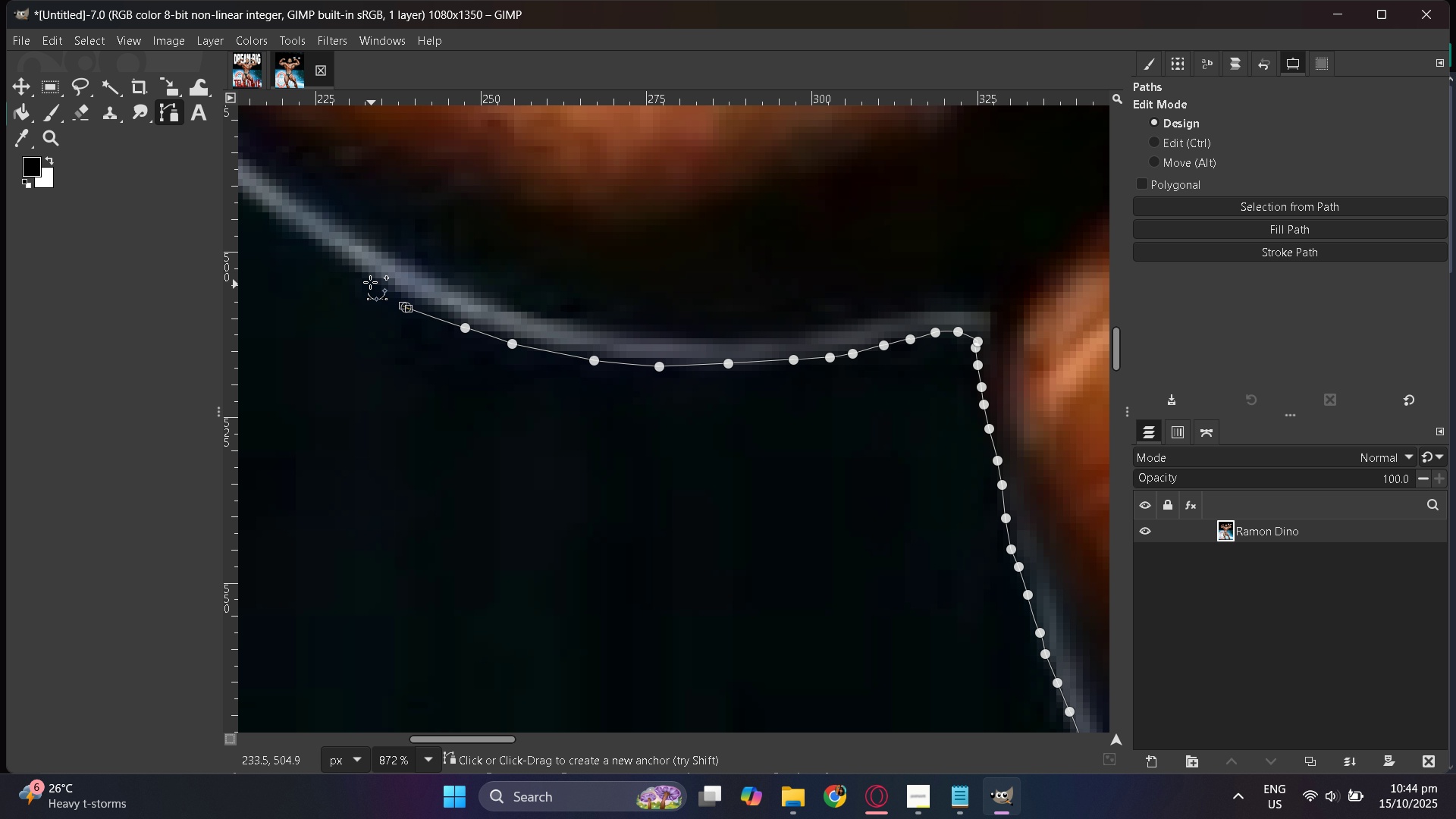 
left_click([363, 278])
 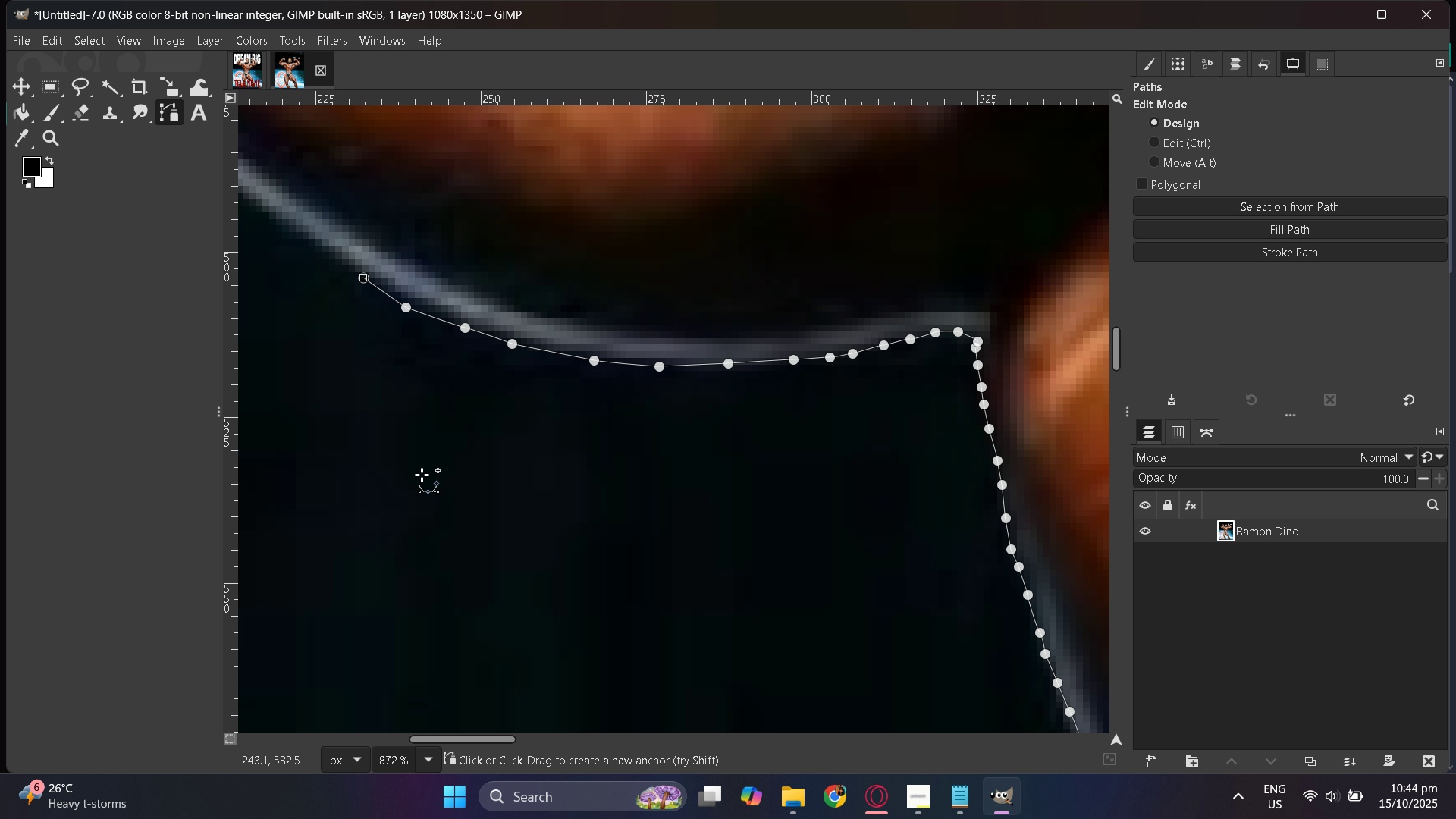 
scroll: coordinate [420, 482], scroll_direction: up, amount: 3.0
 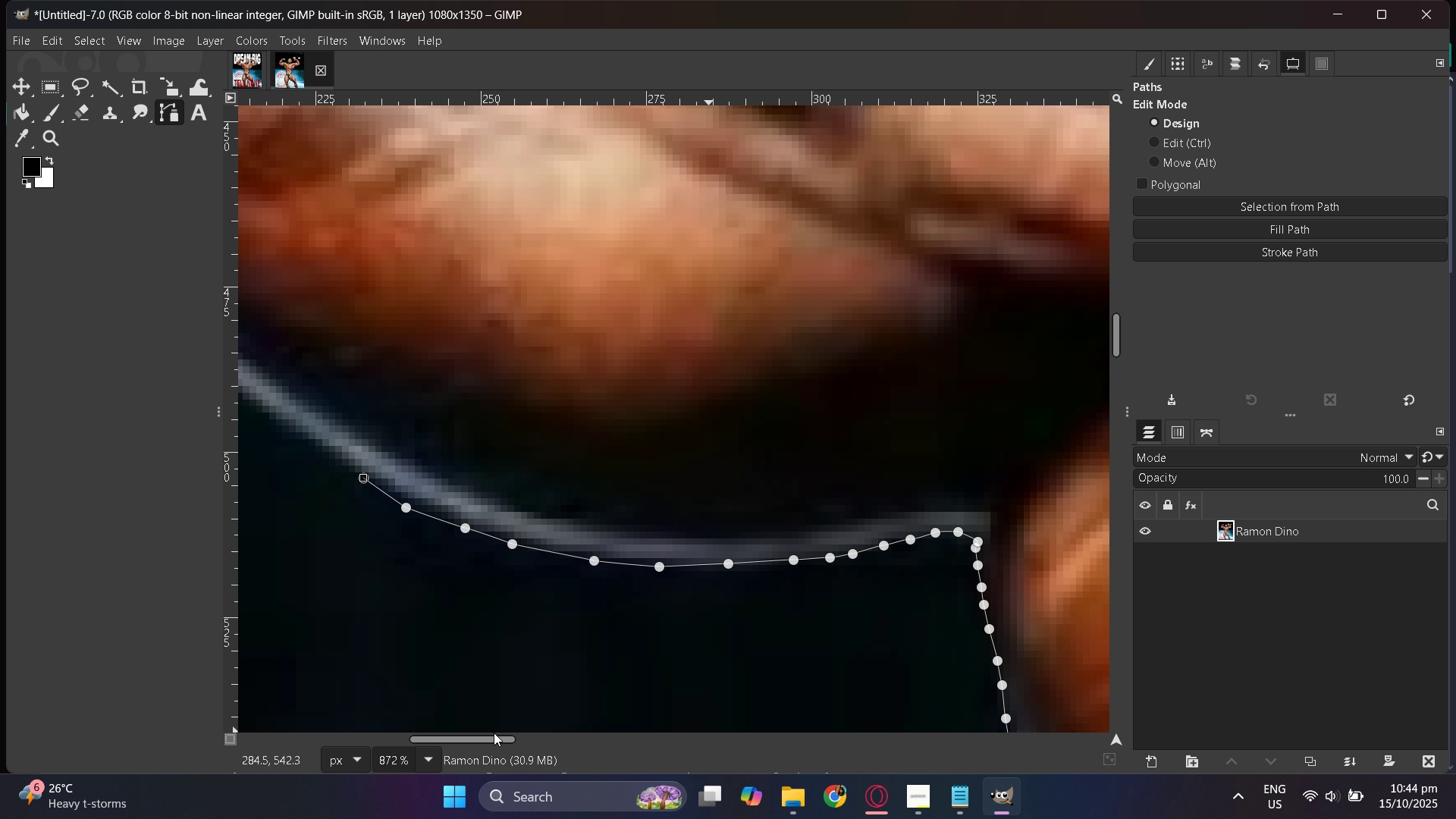 
left_click_drag(start_coordinate=[482, 738], to_coordinate=[447, 715])
 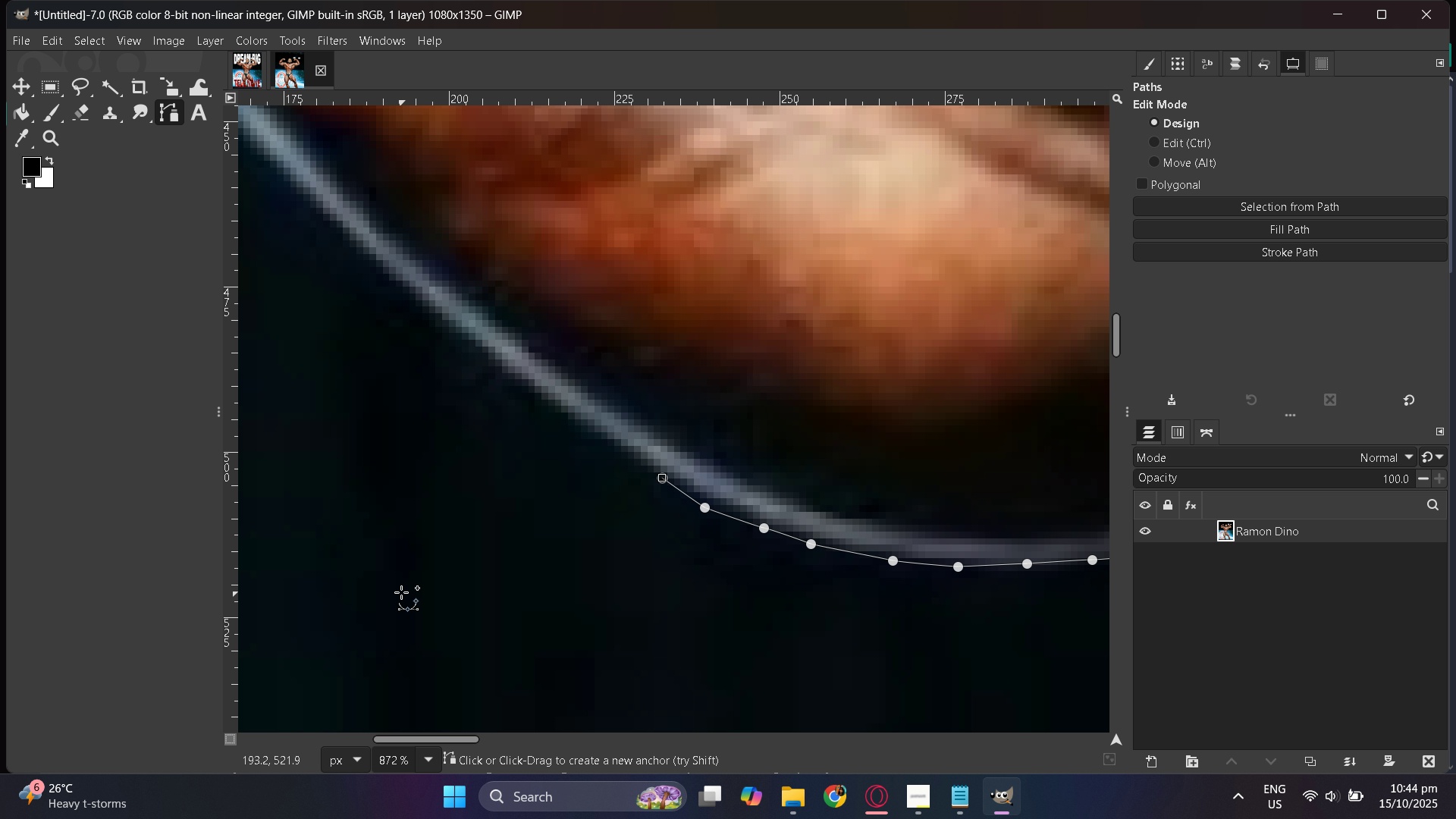 
scroll: coordinate [625, 630], scroll_direction: up, amount: 3.0
 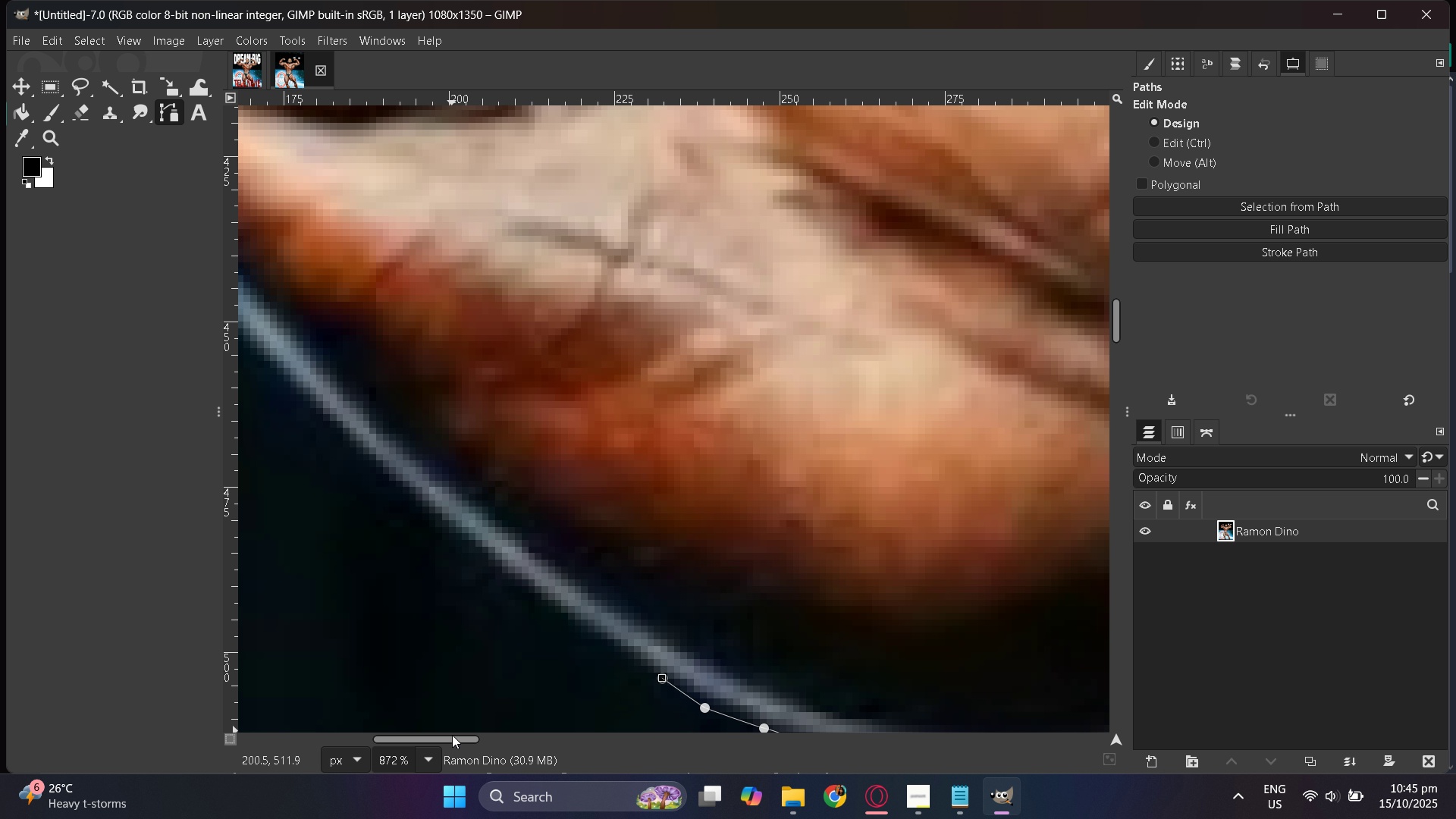 
left_click_drag(start_coordinate=[451, 736], to_coordinate=[435, 737])
 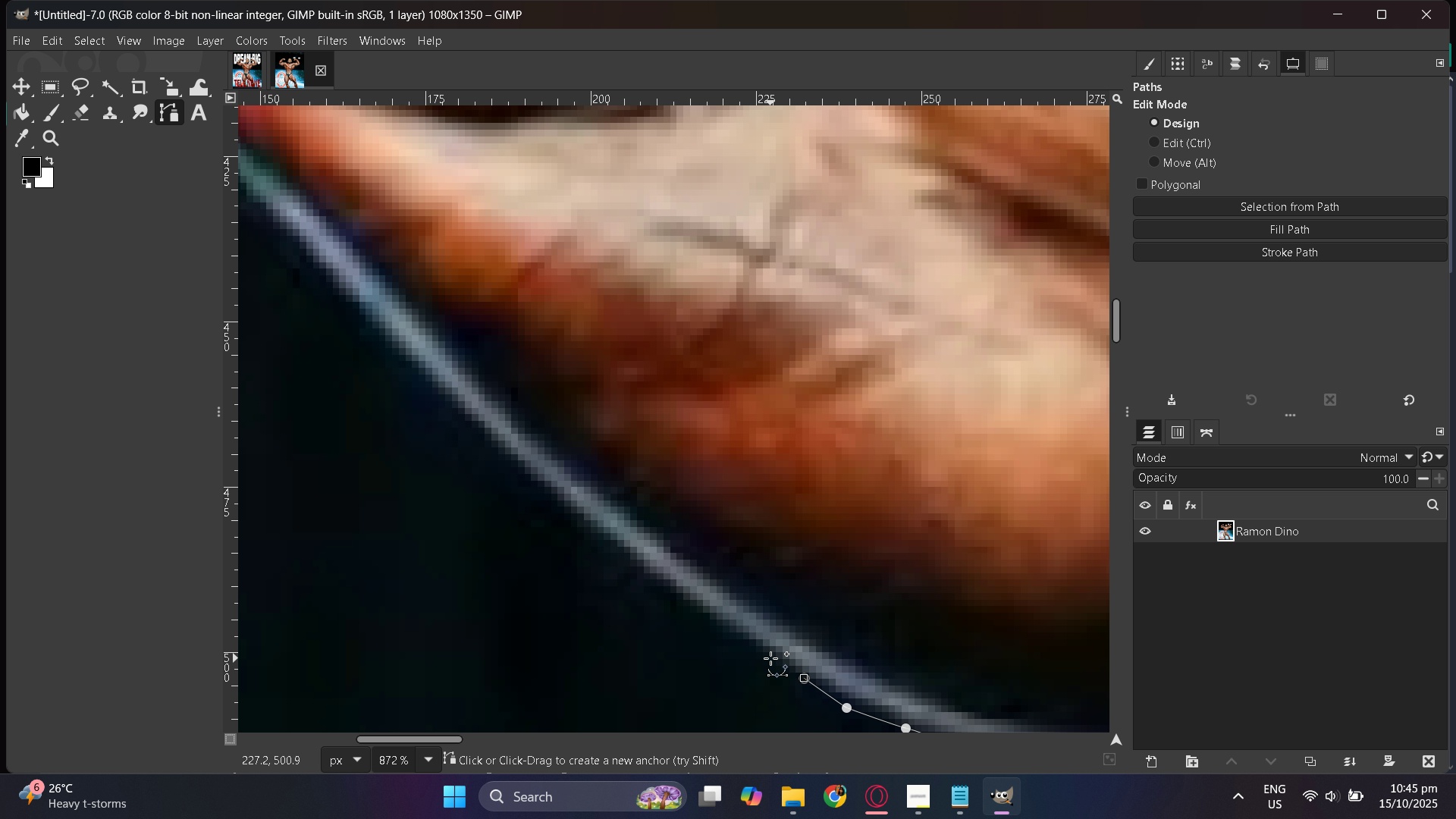 
left_click_drag(start_coordinate=[770, 654], to_coordinate=[769, 651])
 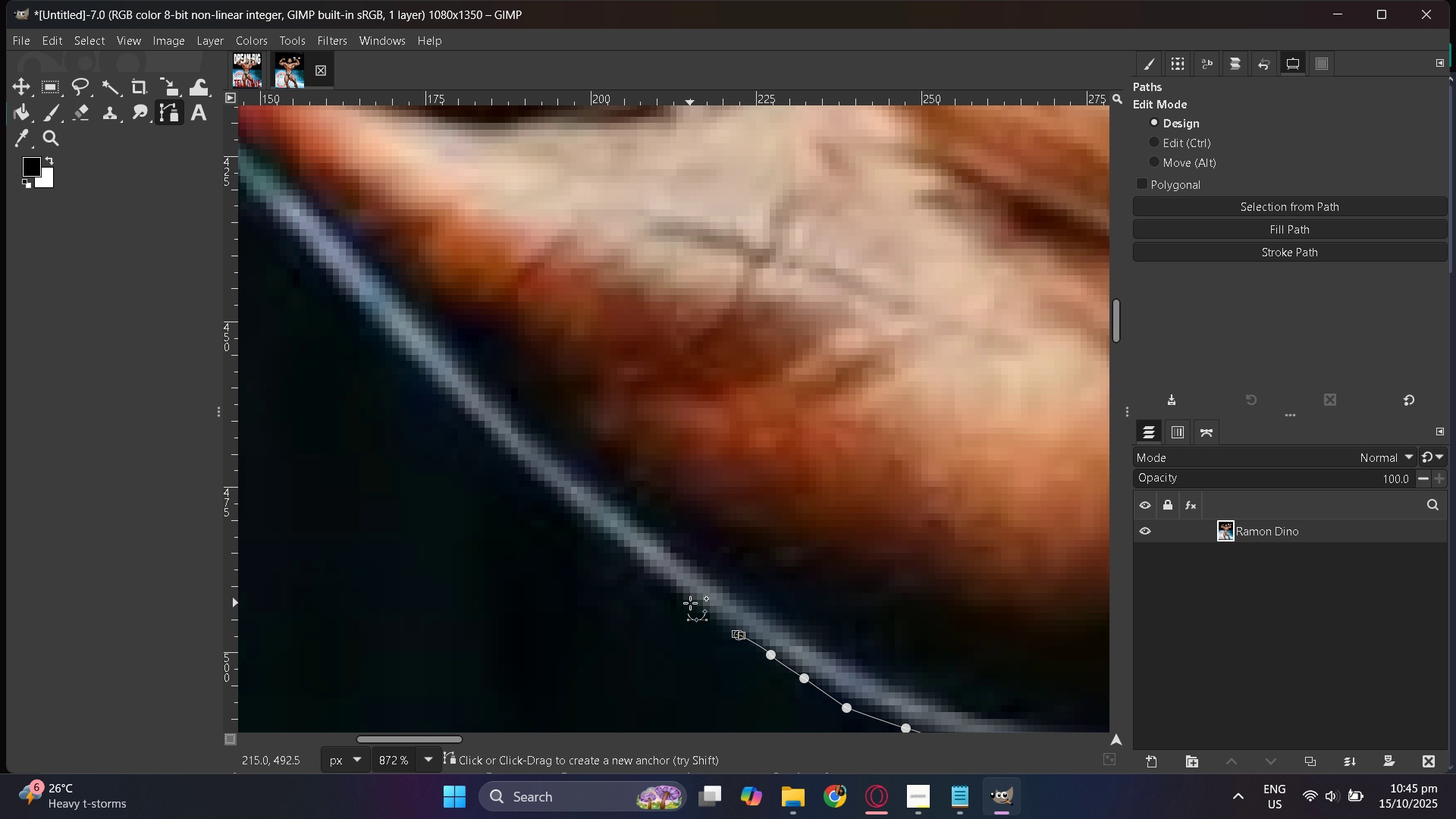 
left_click_drag(start_coordinate=[673, 586], to_coordinate=[670, 582])
 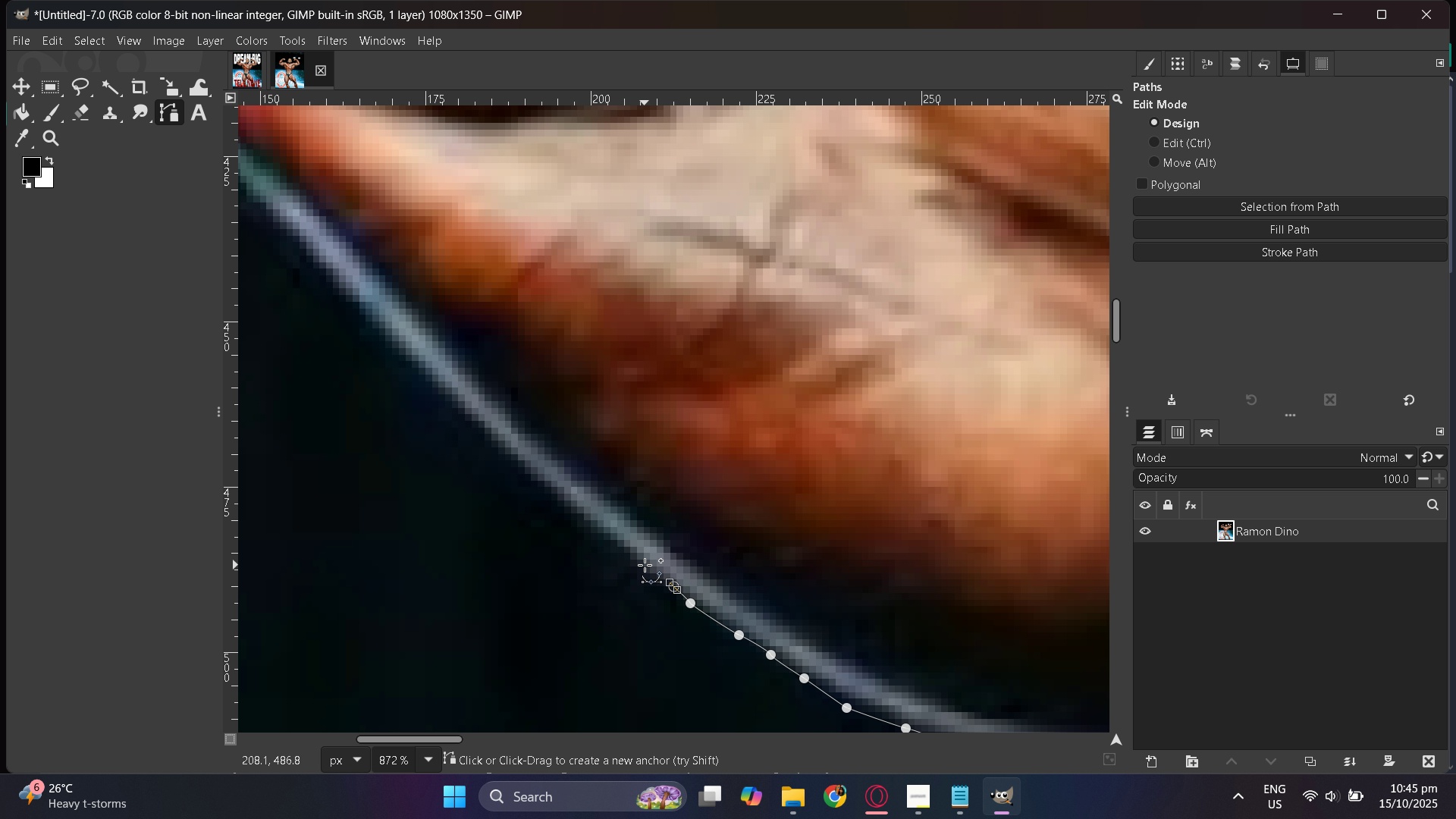 
left_click_drag(start_coordinate=[643, 563], to_coordinate=[637, 560])
 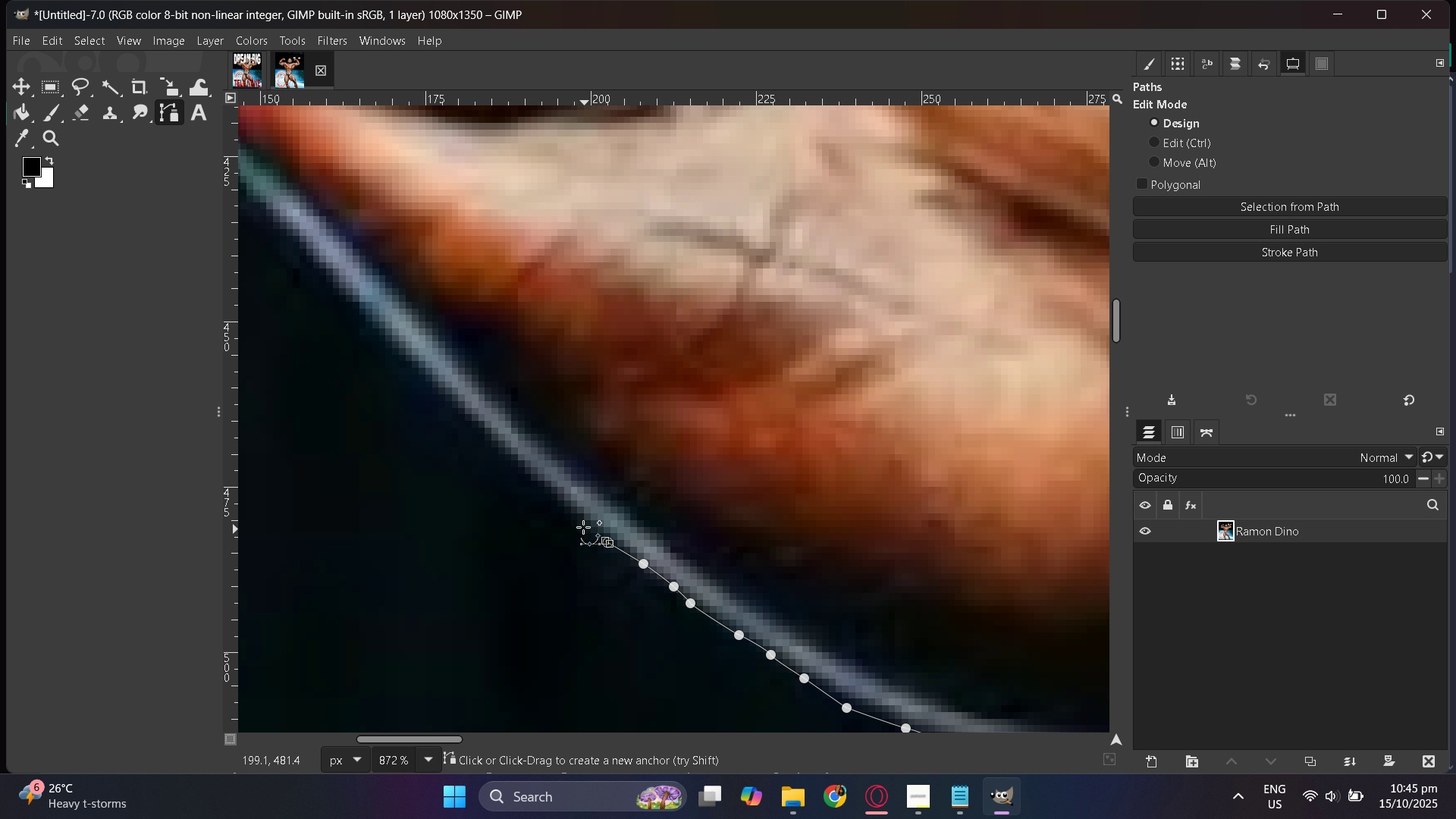 
left_click_drag(start_coordinate=[573, 517], to_coordinate=[571, 513])
 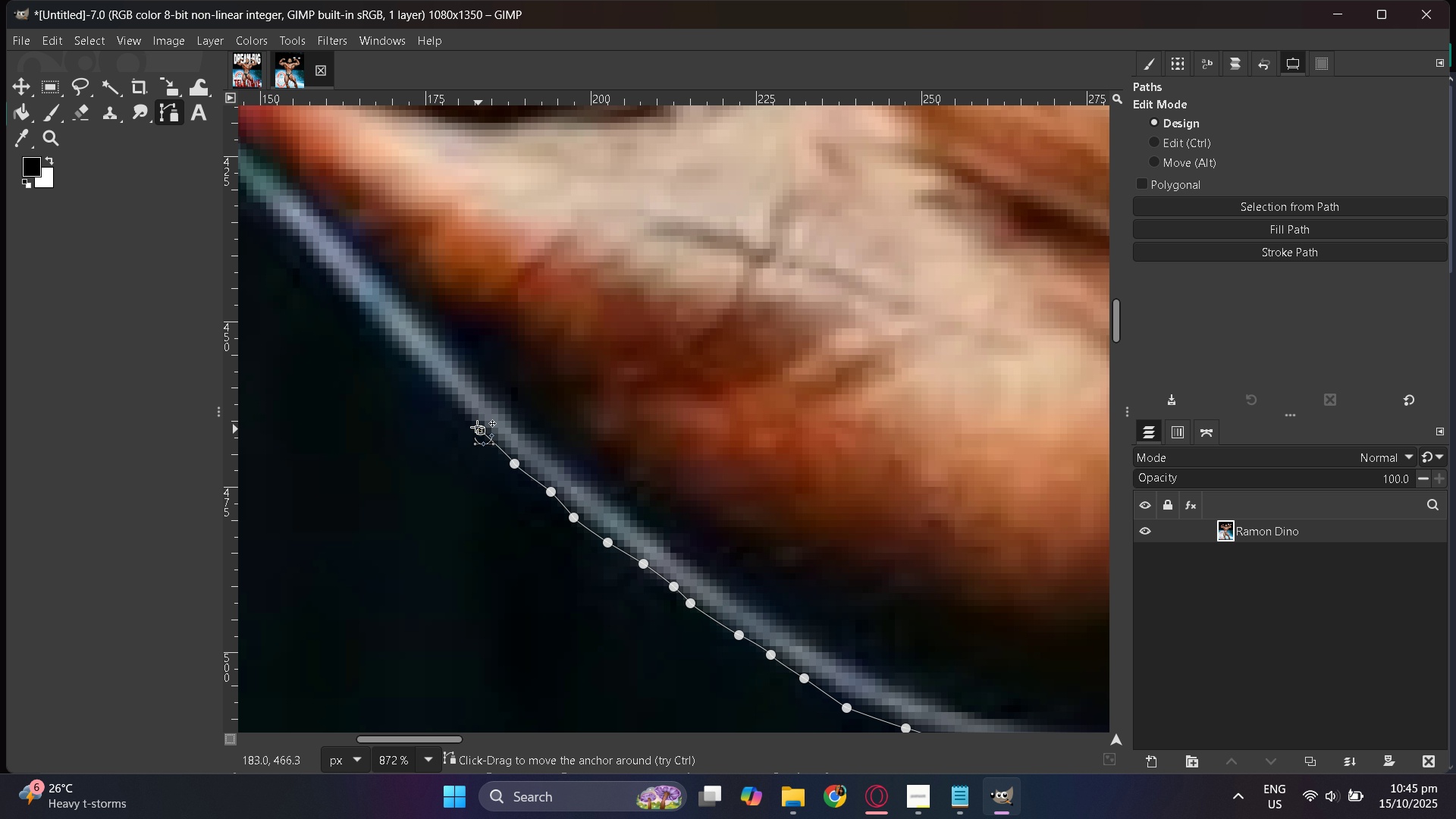 
left_click([446, 400])
 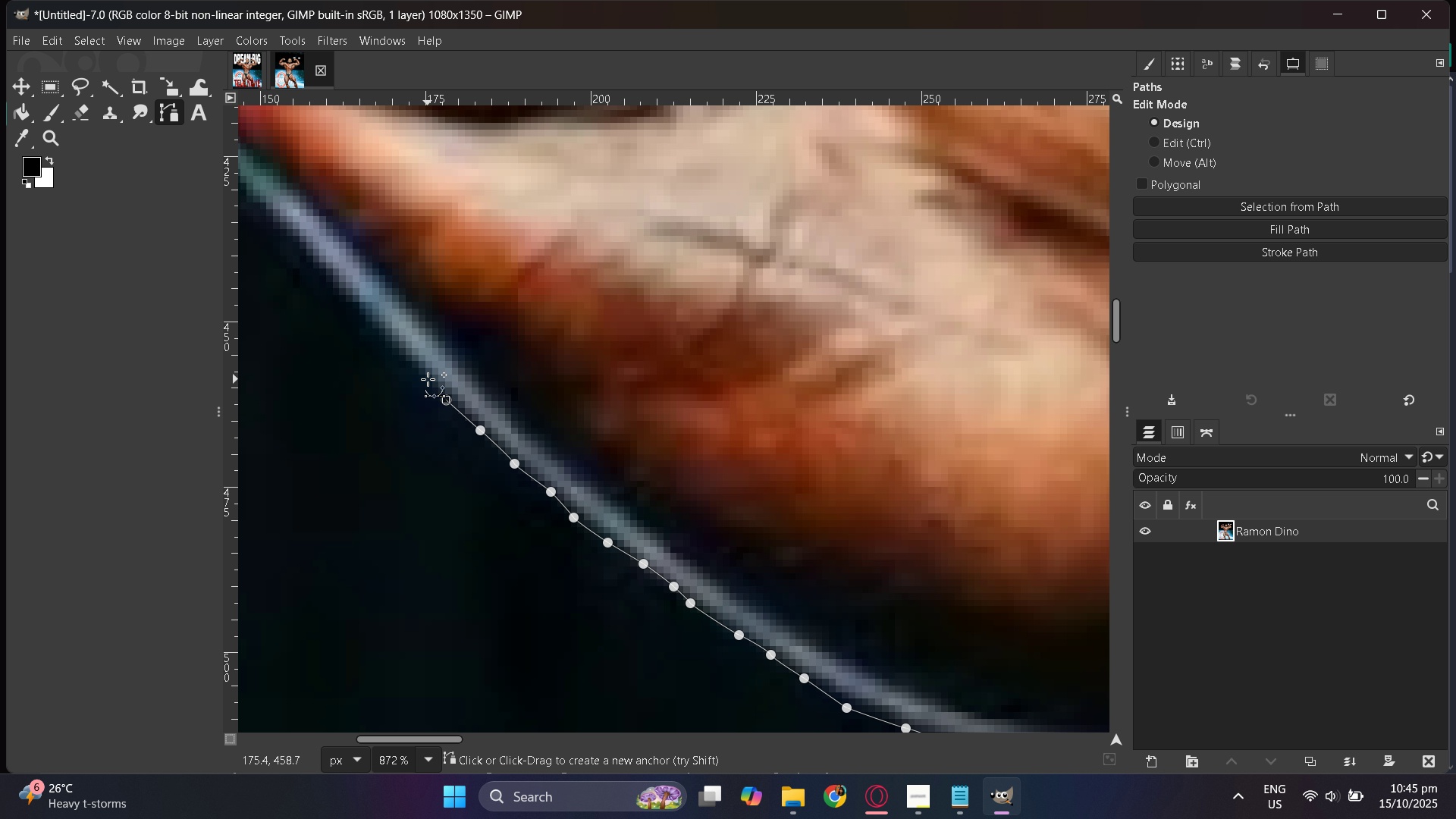 
left_click_drag(start_coordinate=[425, 376], to_coordinate=[421, 372])
 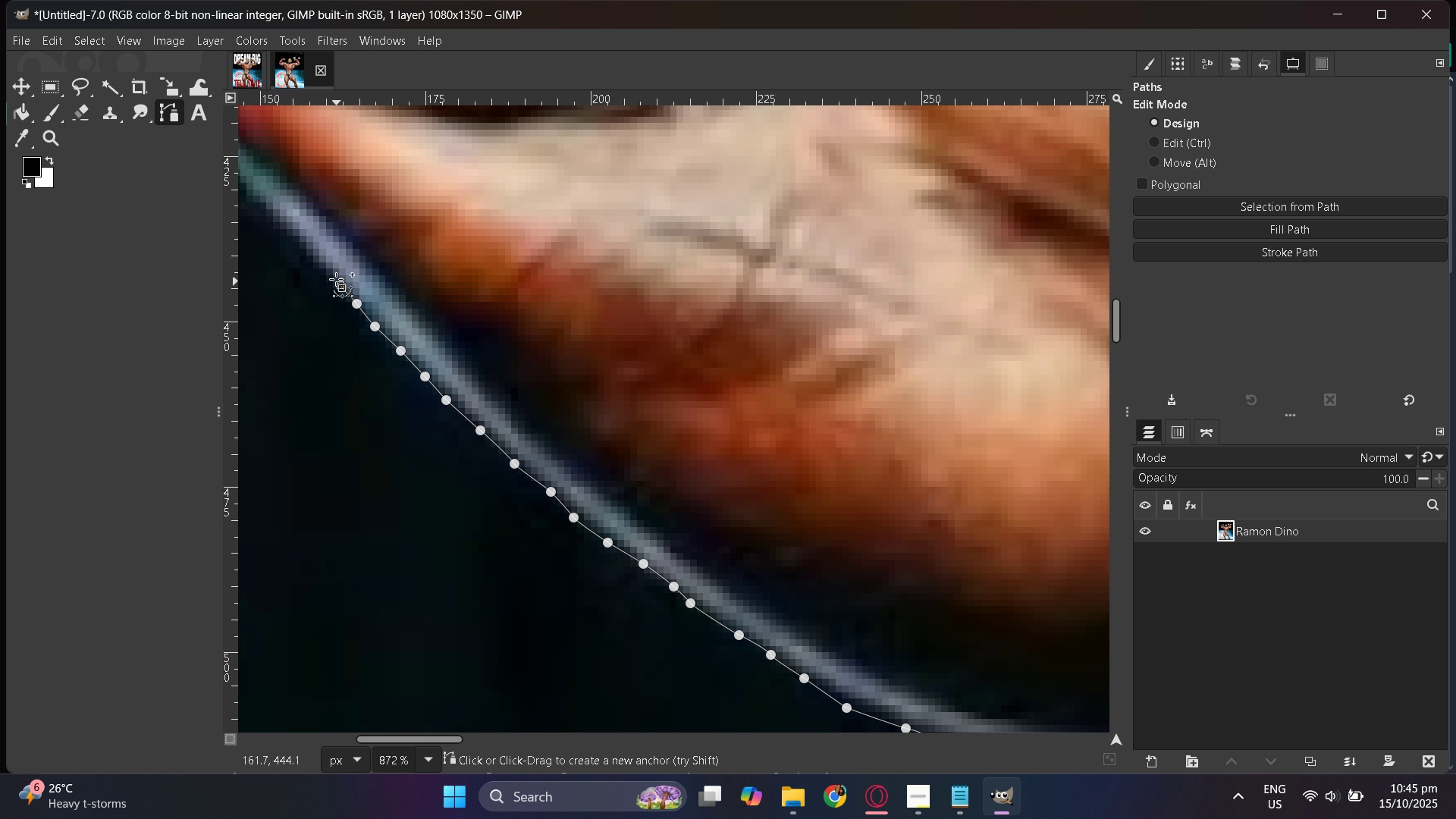 
left_click([313, 254])
 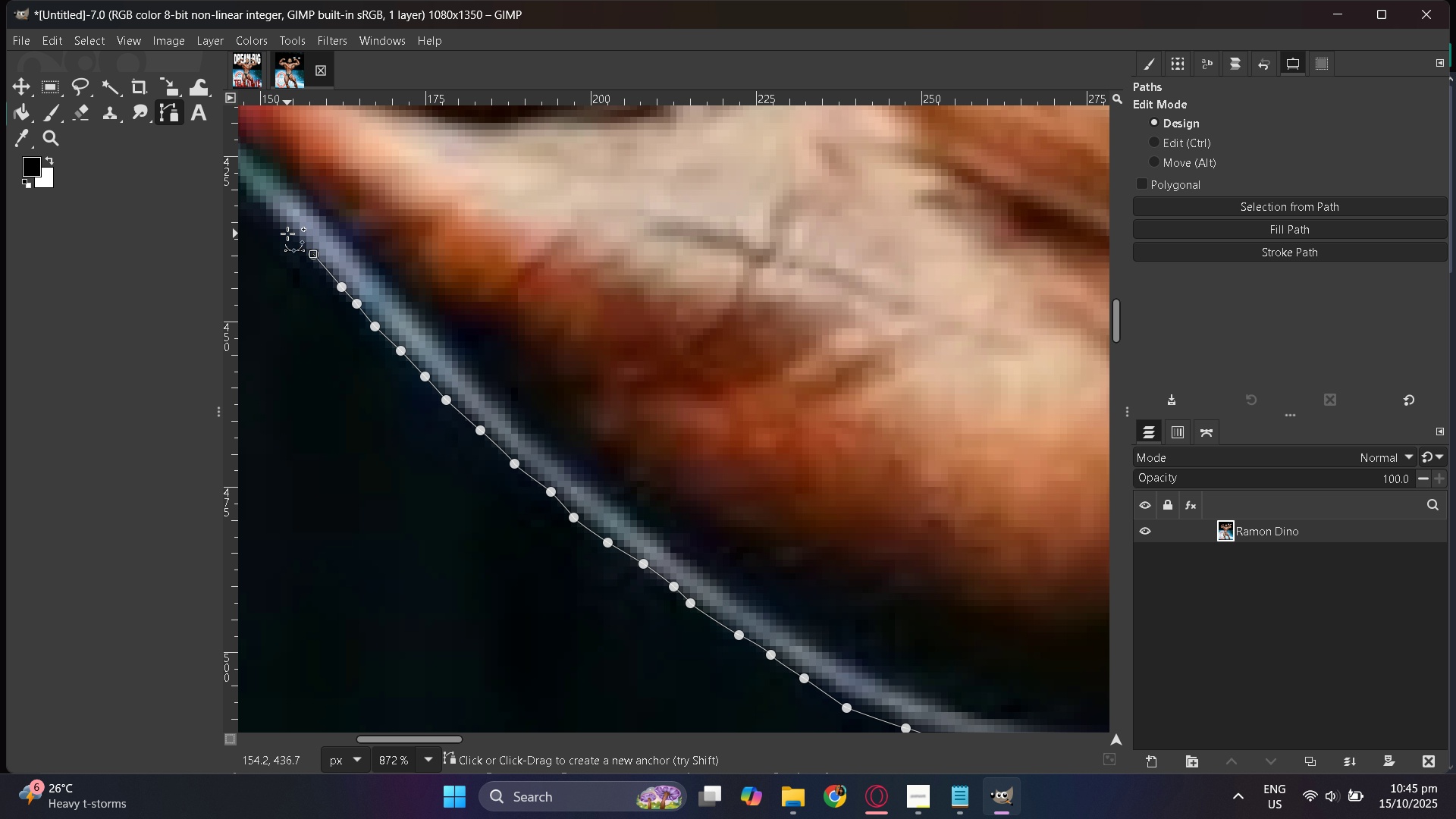 
left_click([287, 234])
 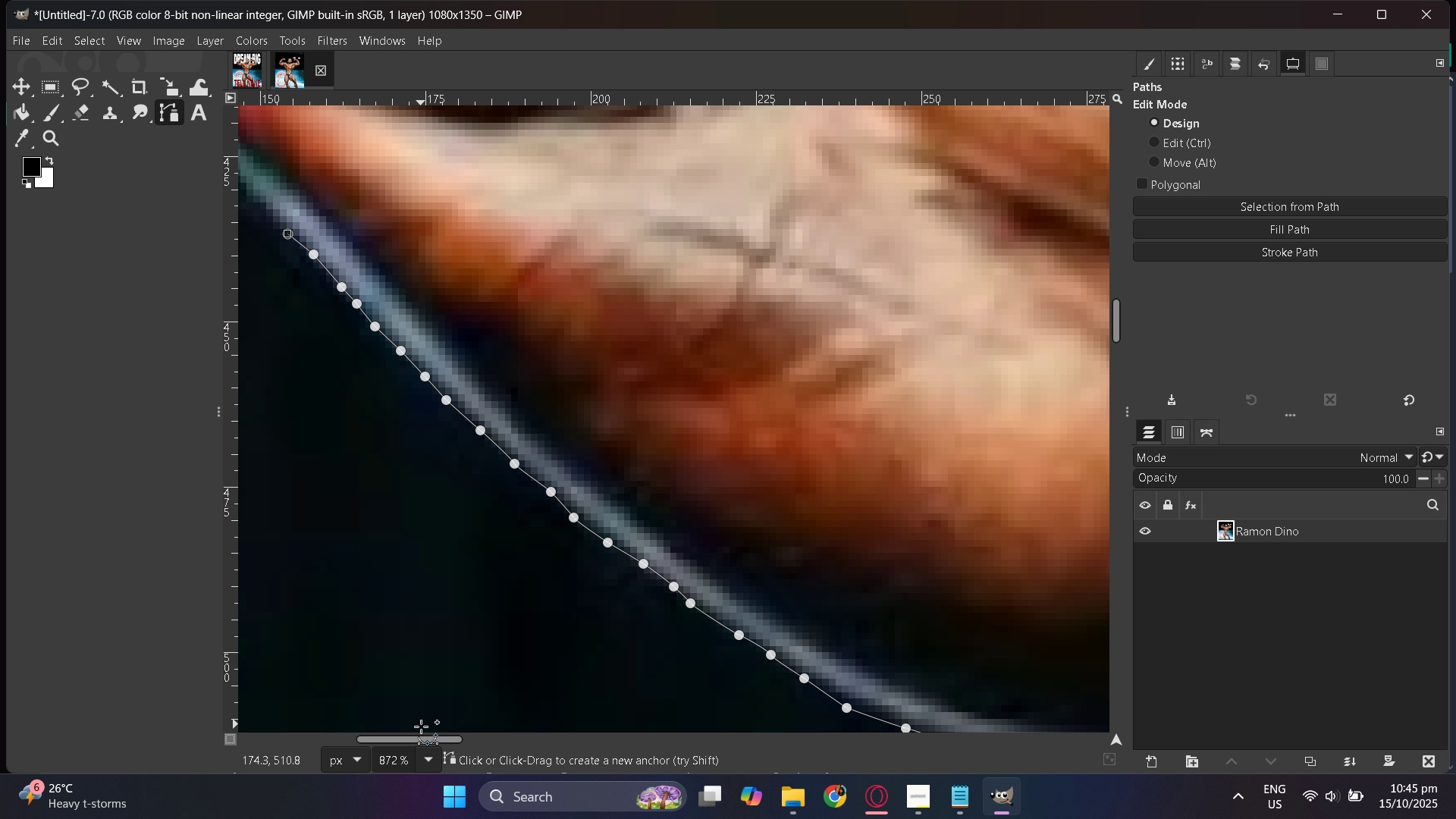 
left_click_drag(start_coordinate=[421, 738], to_coordinate=[369, 739])
 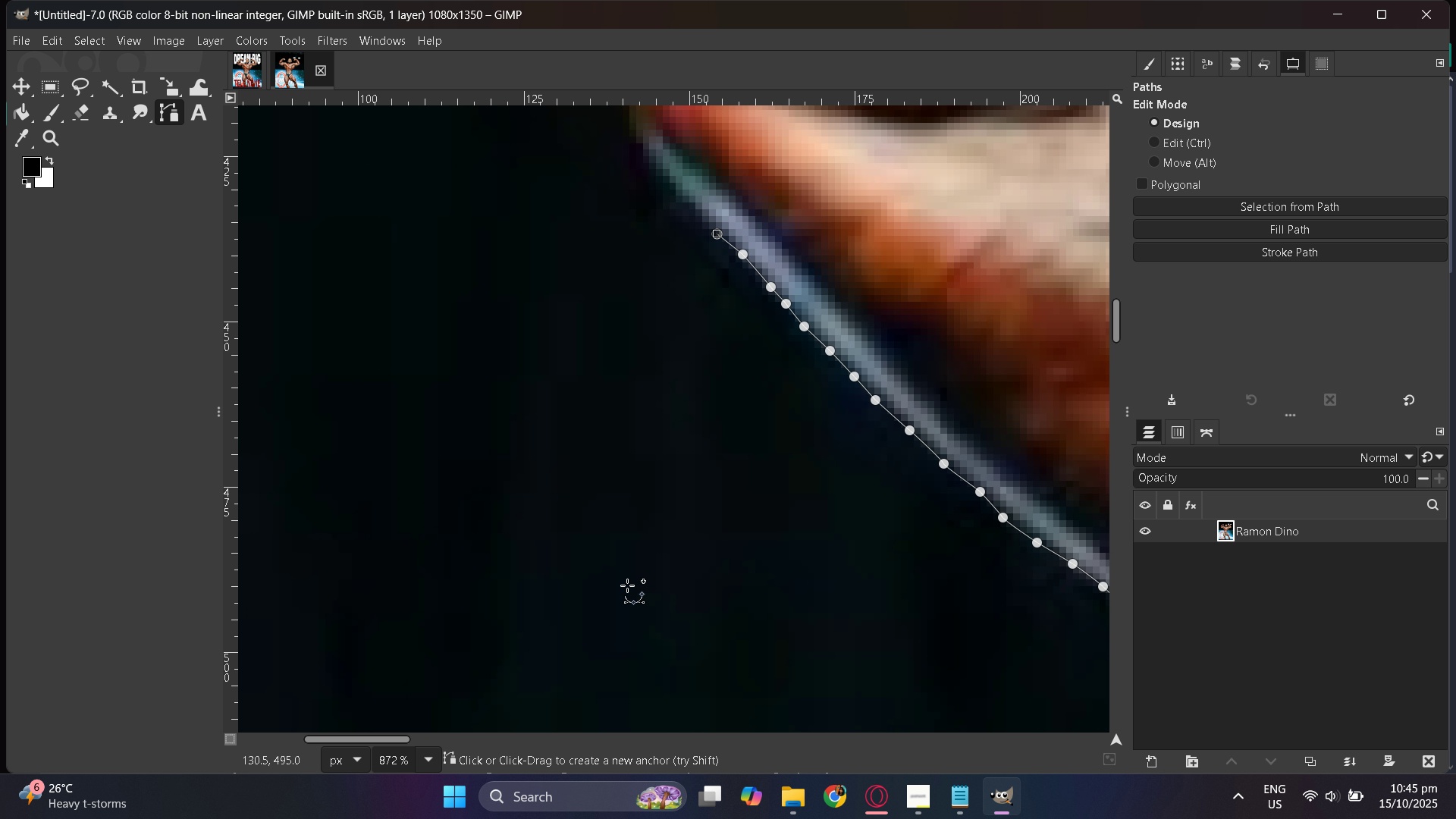 
scroll: coordinate [664, 586], scroll_direction: up, amount: 3.0
 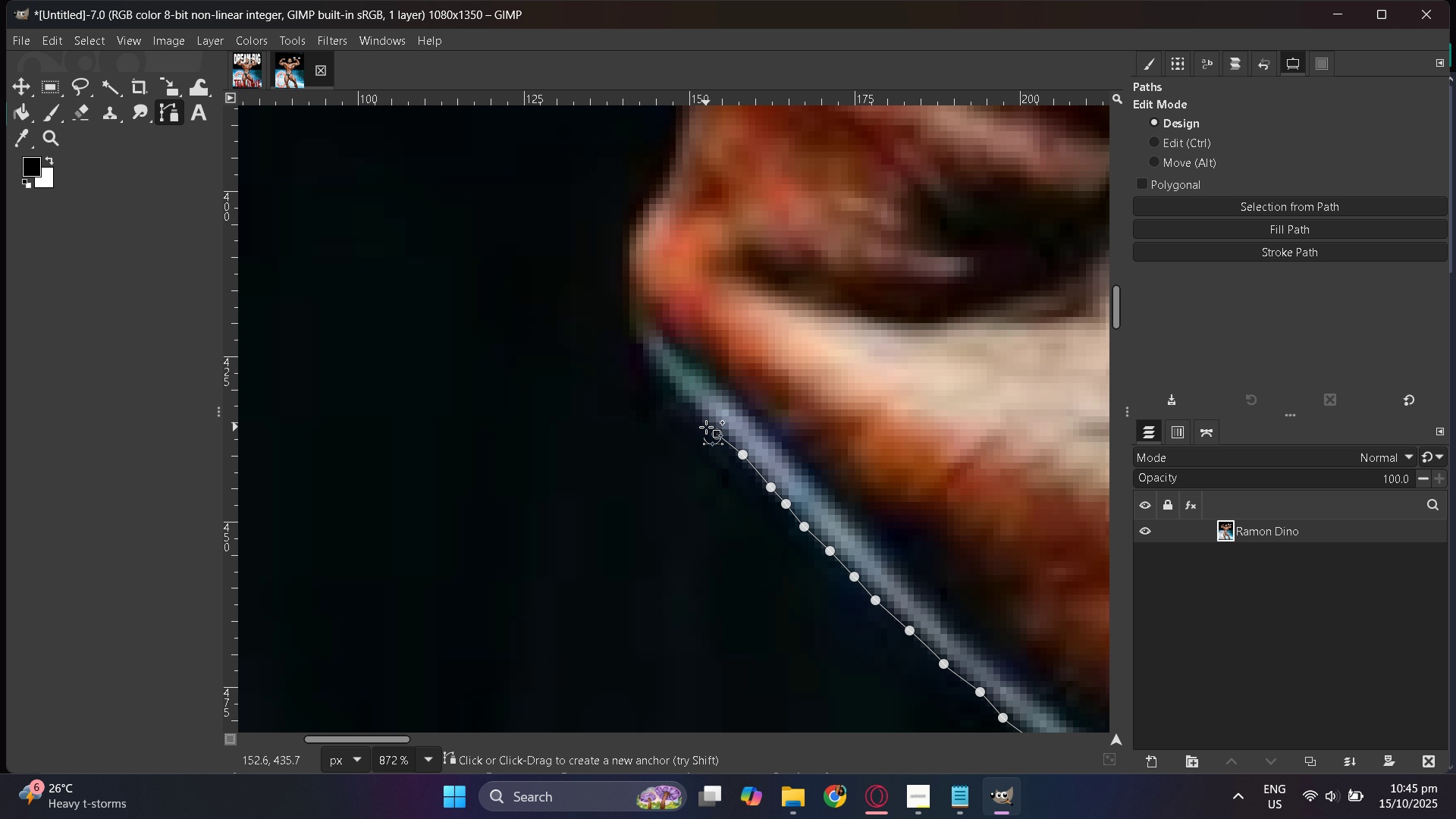 
left_click([704, 419])
 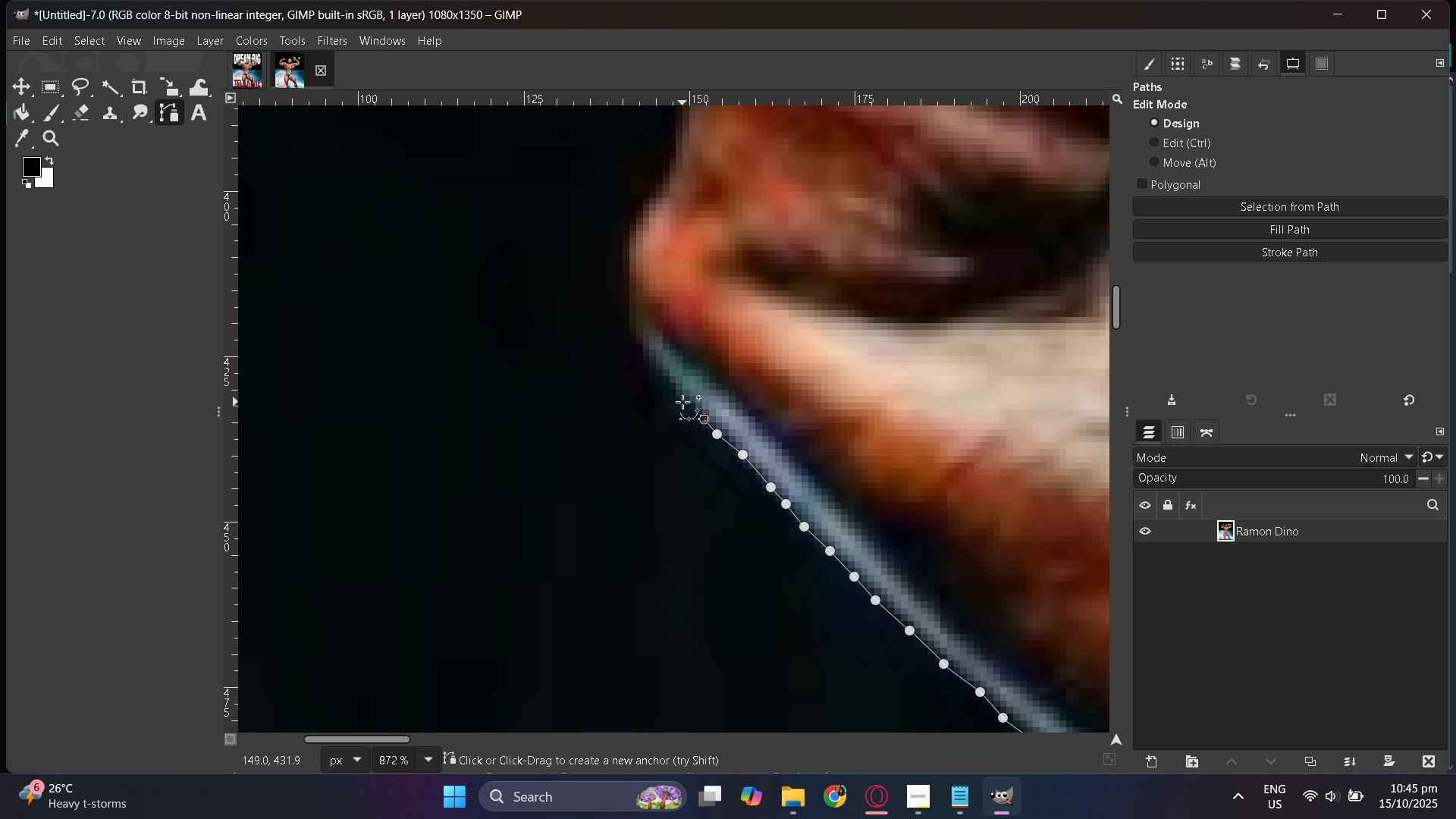 
left_click_drag(start_coordinate=[682, 402], to_coordinate=[679, 398])
 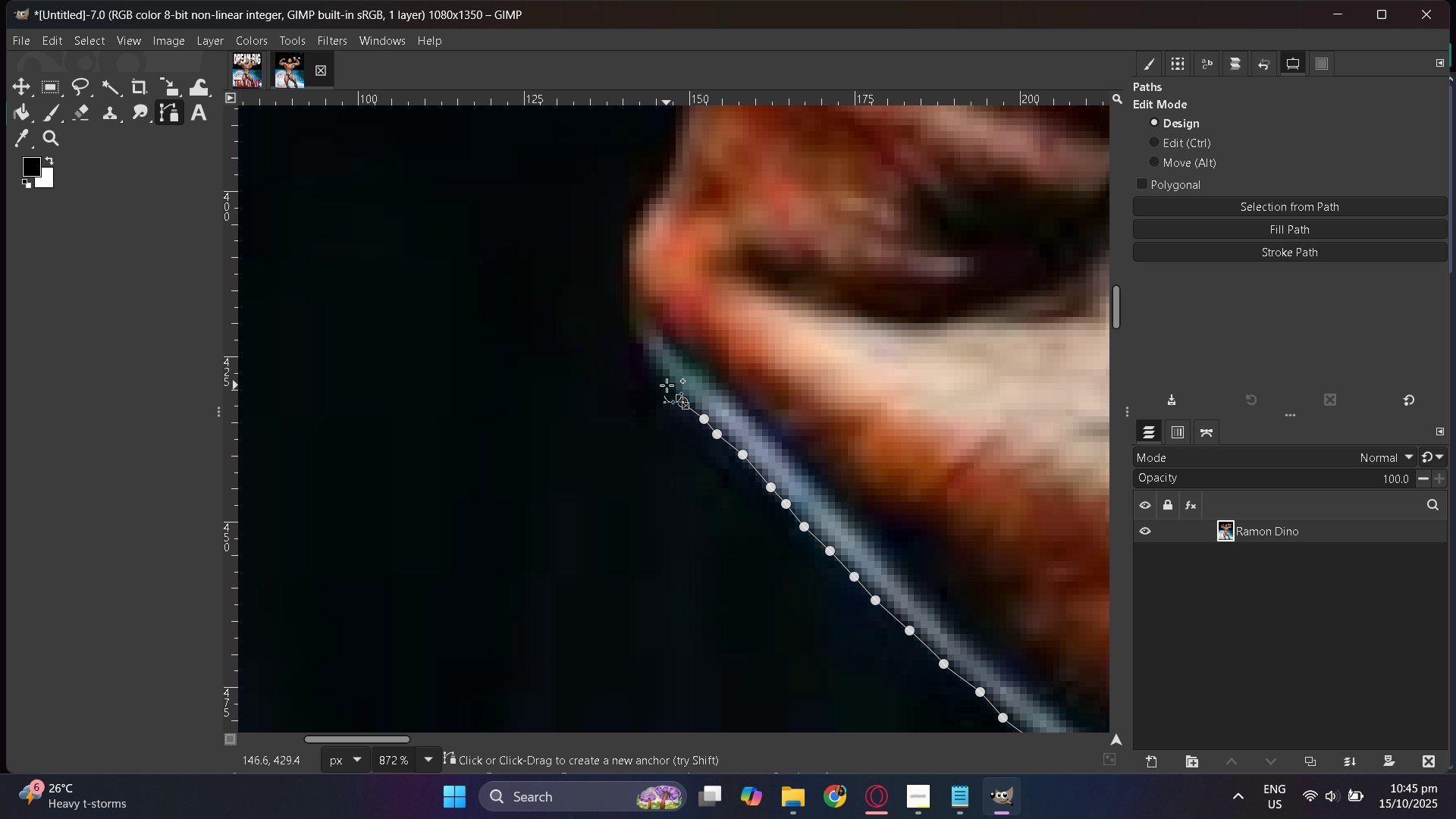 
left_click_drag(start_coordinate=[666, 384], to_coordinate=[662, 383])
 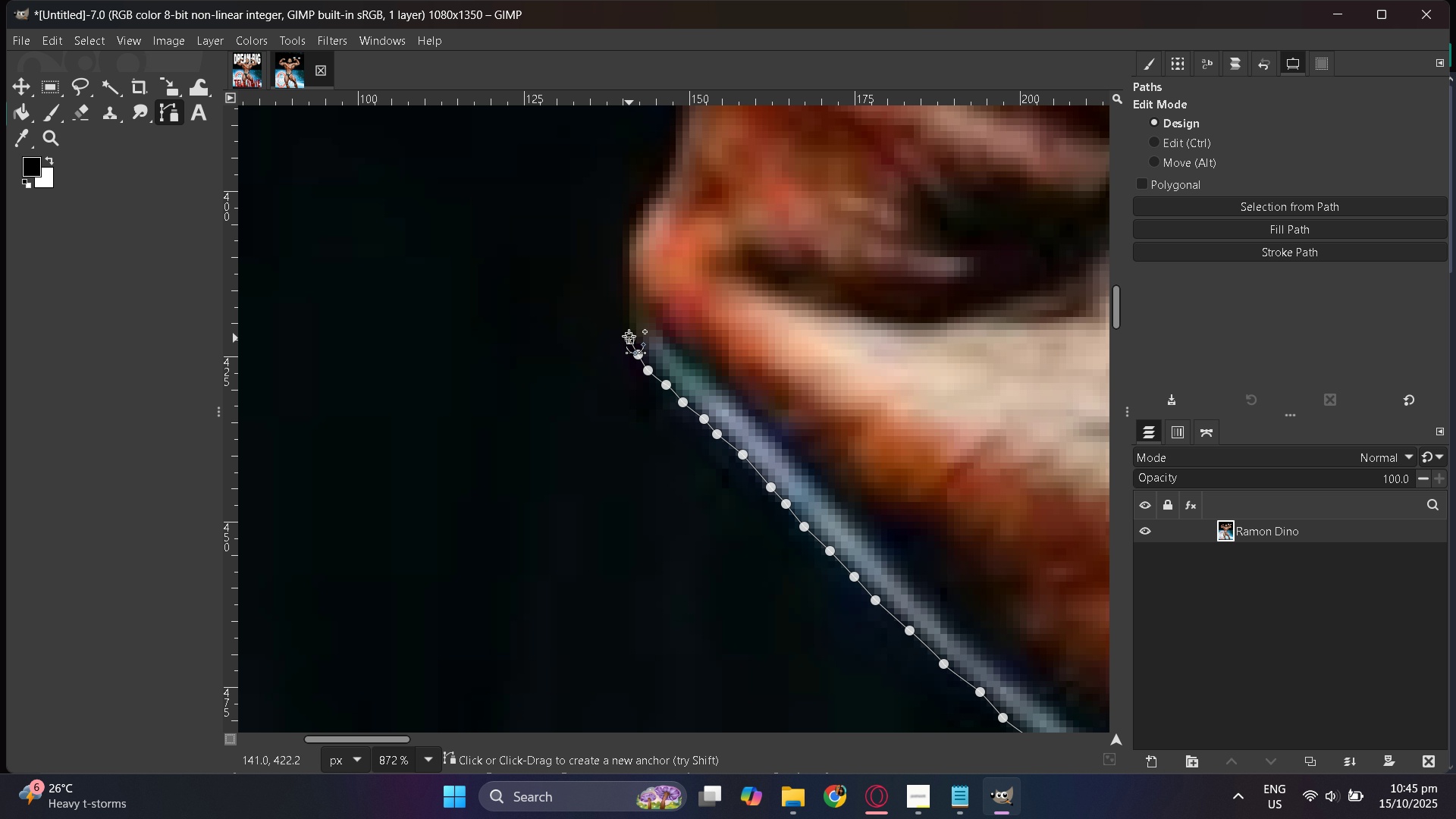 
scroll: coordinate [635, 334], scroll_direction: up, amount: 2.0
 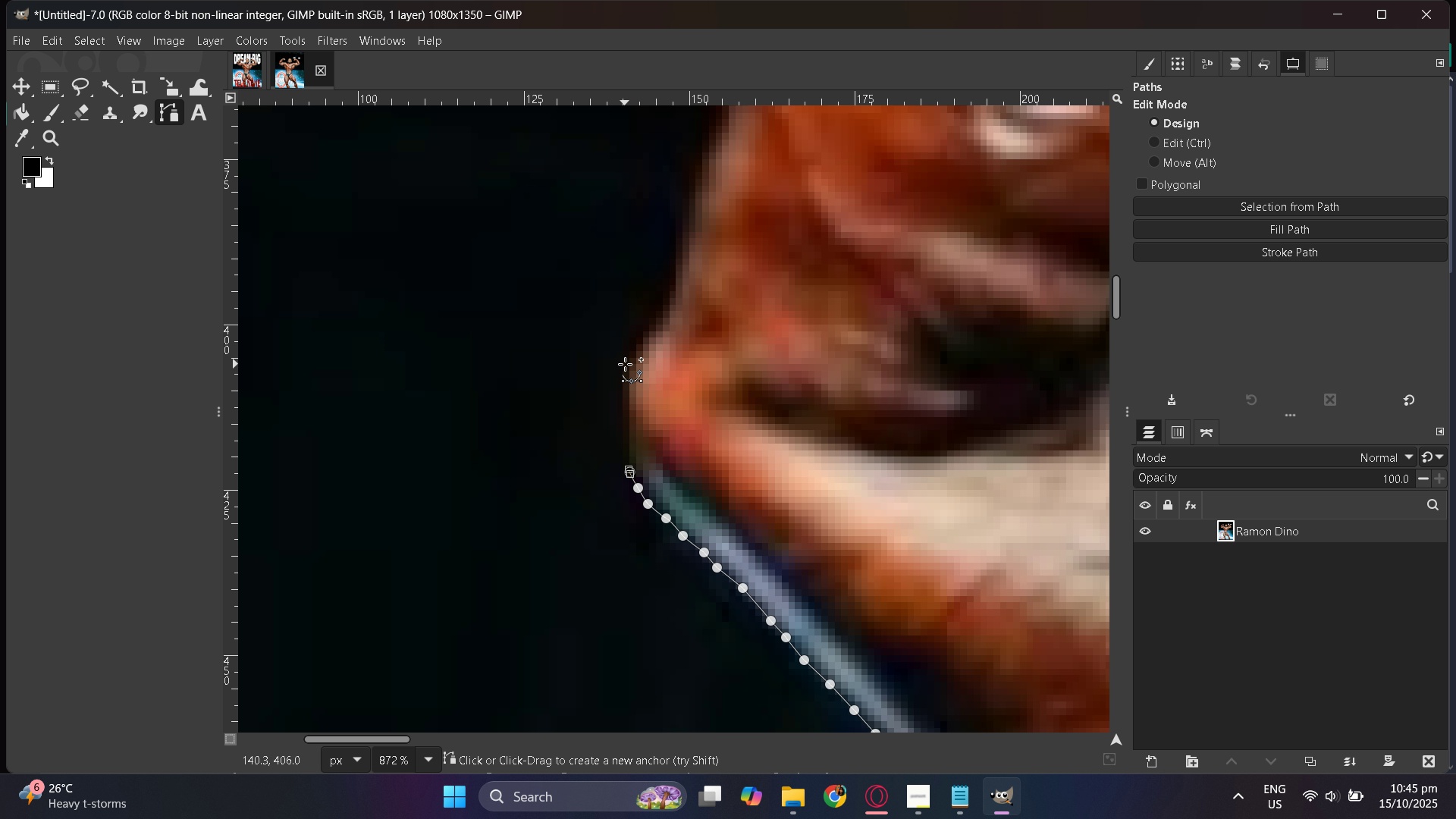 
left_click([625, 364])
 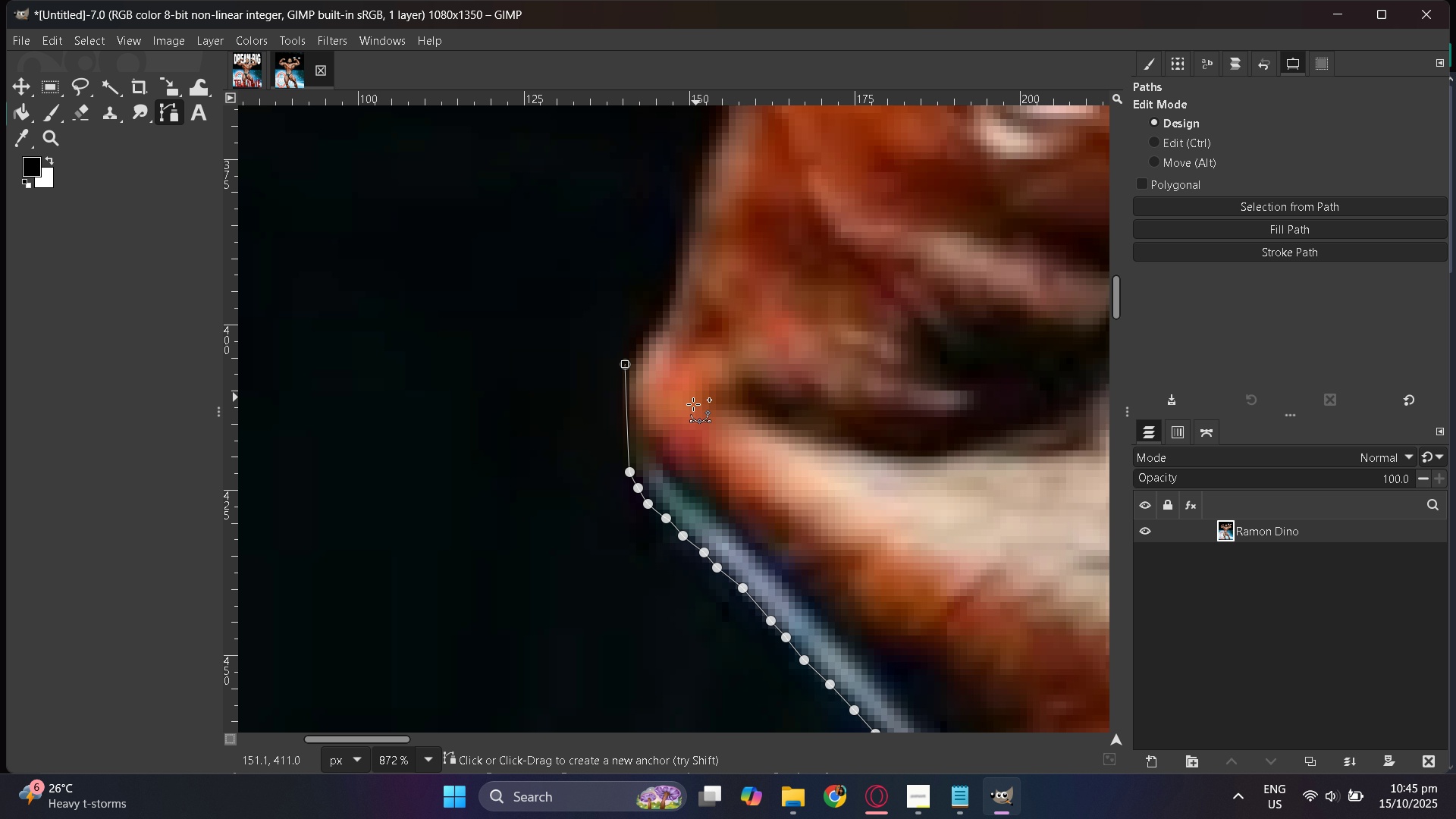 
scroll: coordinate [669, 435], scroll_direction: up, amount: 2.0
 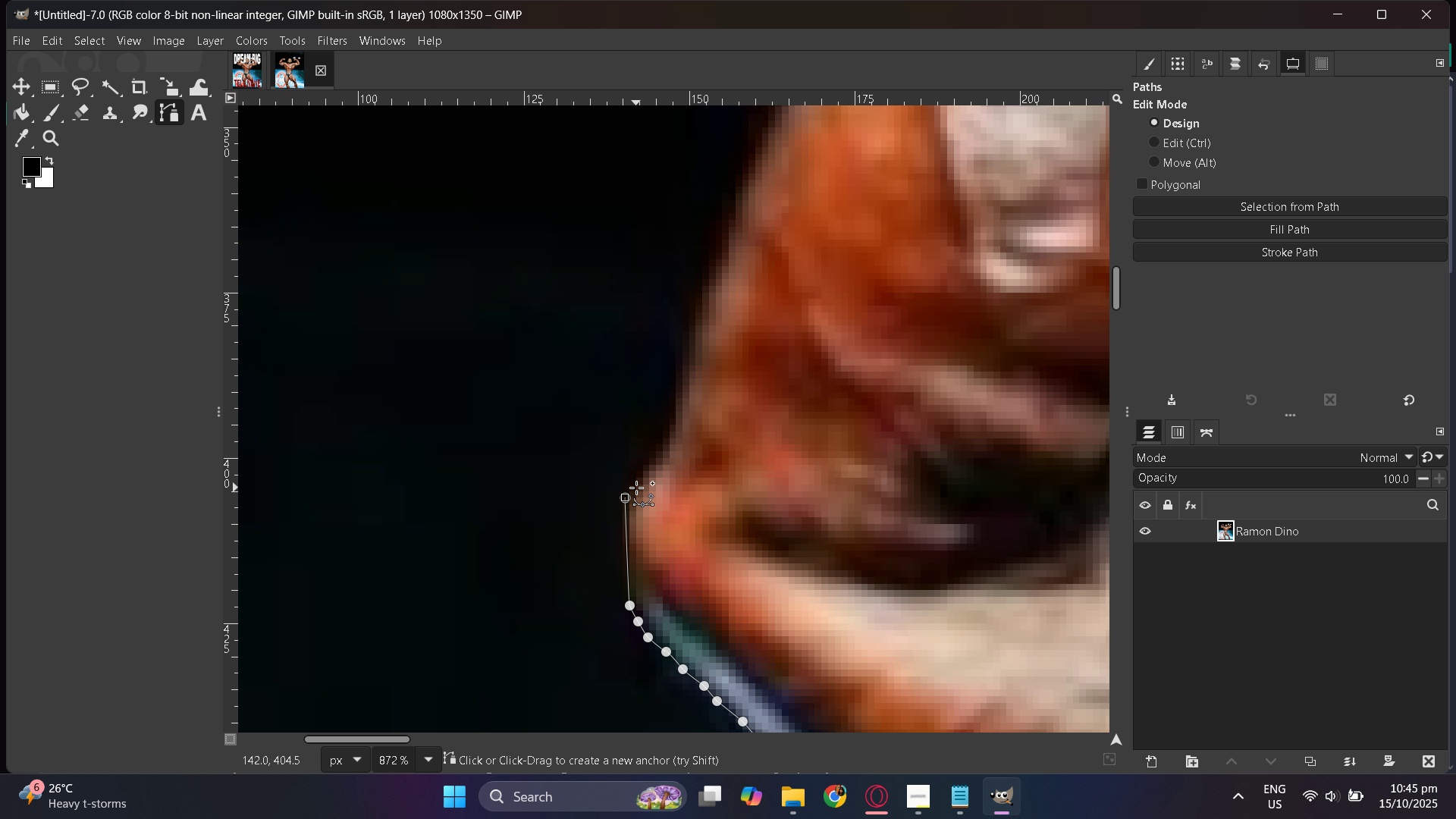 
left_click_drag(start_coordinate=[632, 485], to_coordinate=[634, 482])
 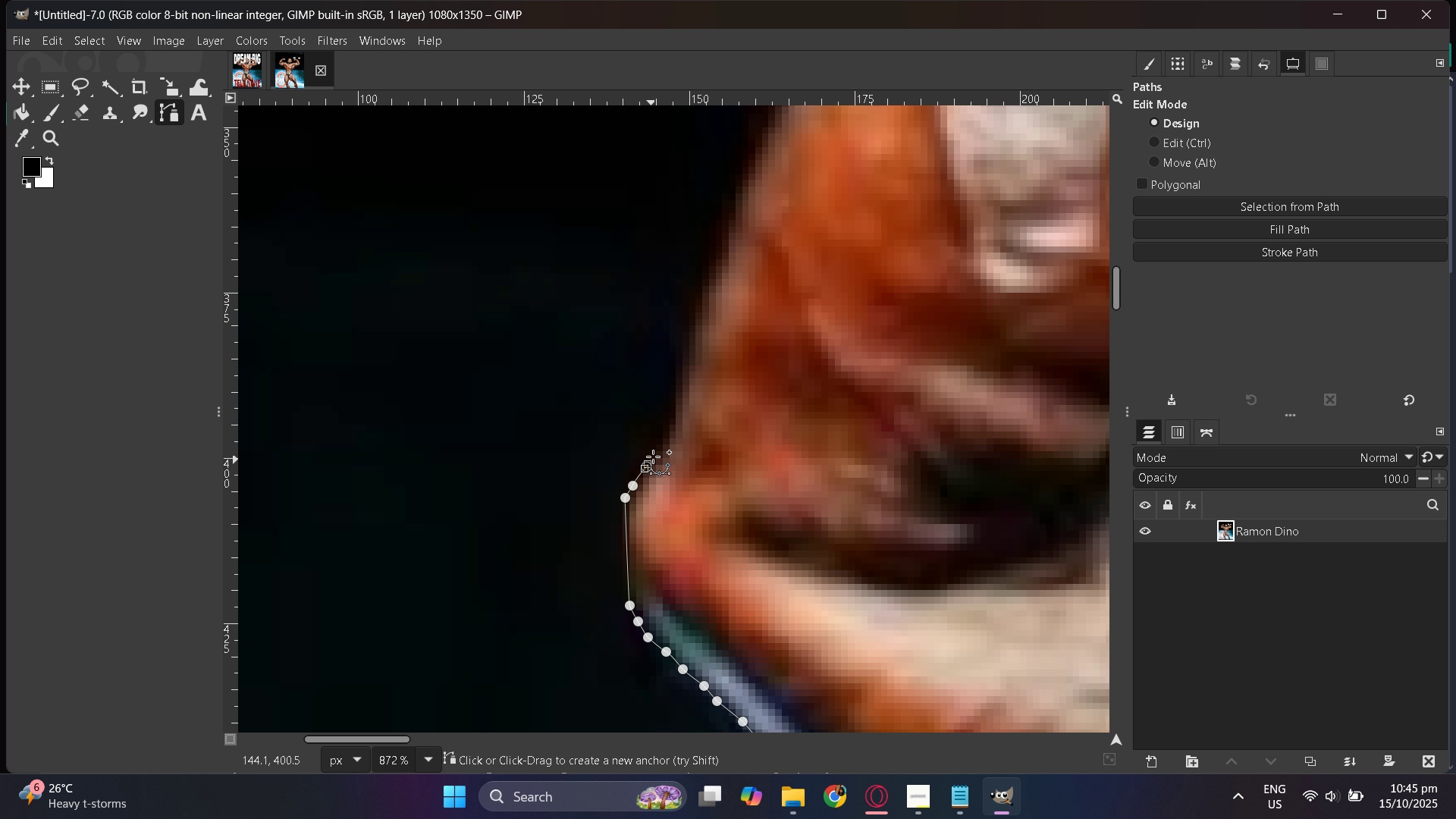 
left_click_drag(start_coordinate=[657, 449], to_coordinate=[663, 441])
 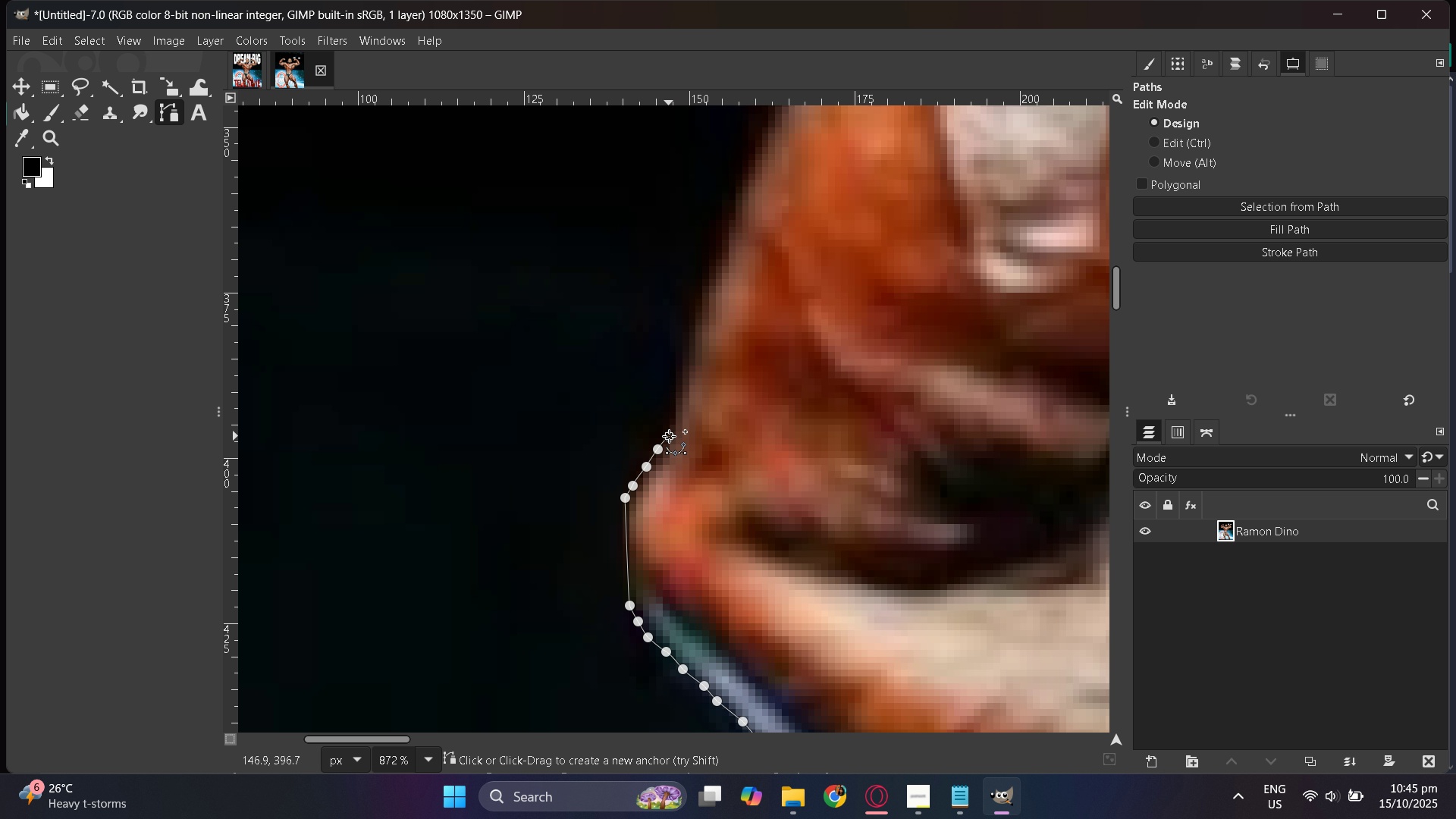 
triple_click([669, 436])
 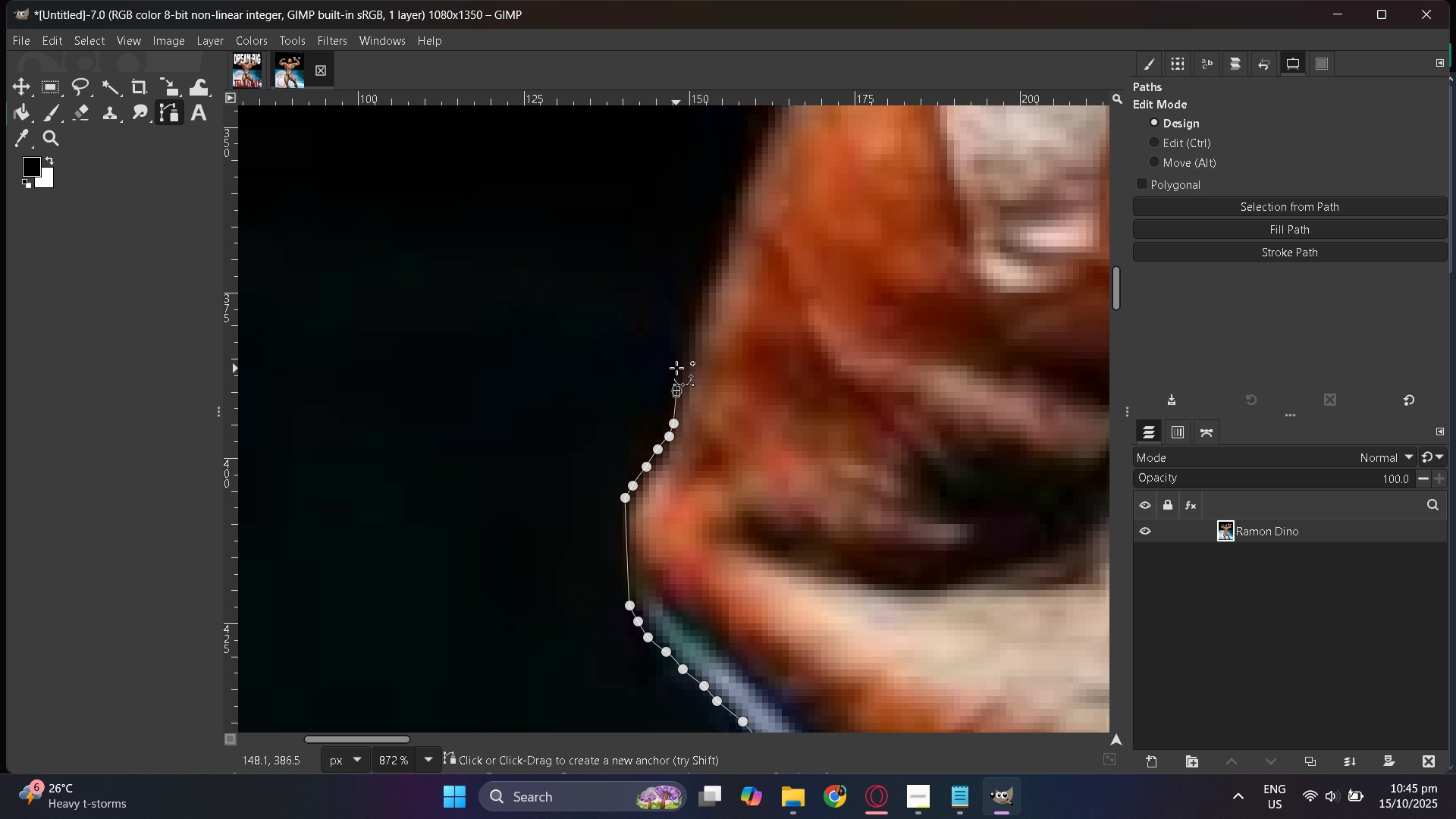 
scroll: coordinate [756, 474], scroll_direction: up, amount: 3.0
 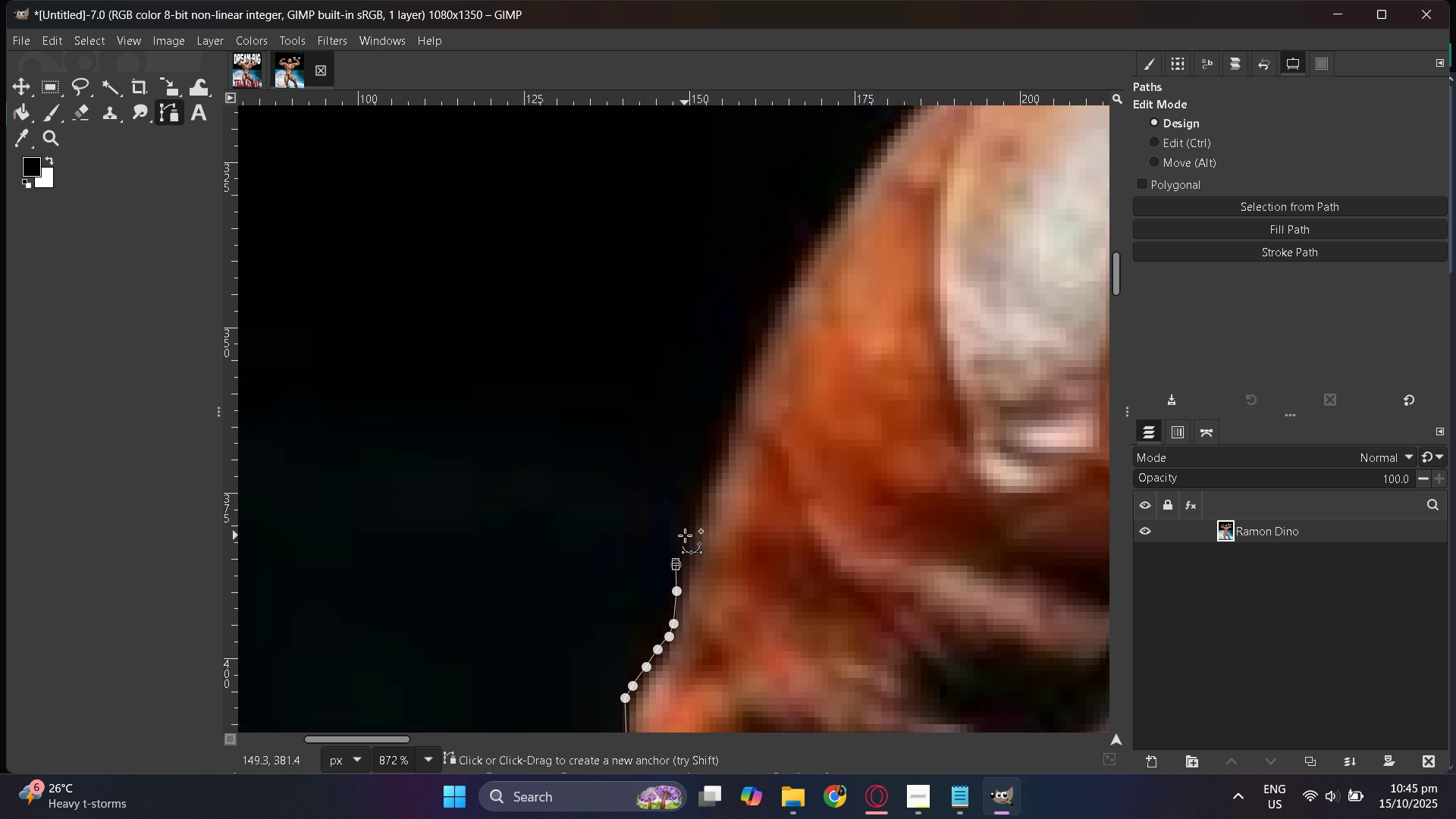 
left_click_drag(start_coordinate=[679, 537], to_coordinate=[677, 533])
 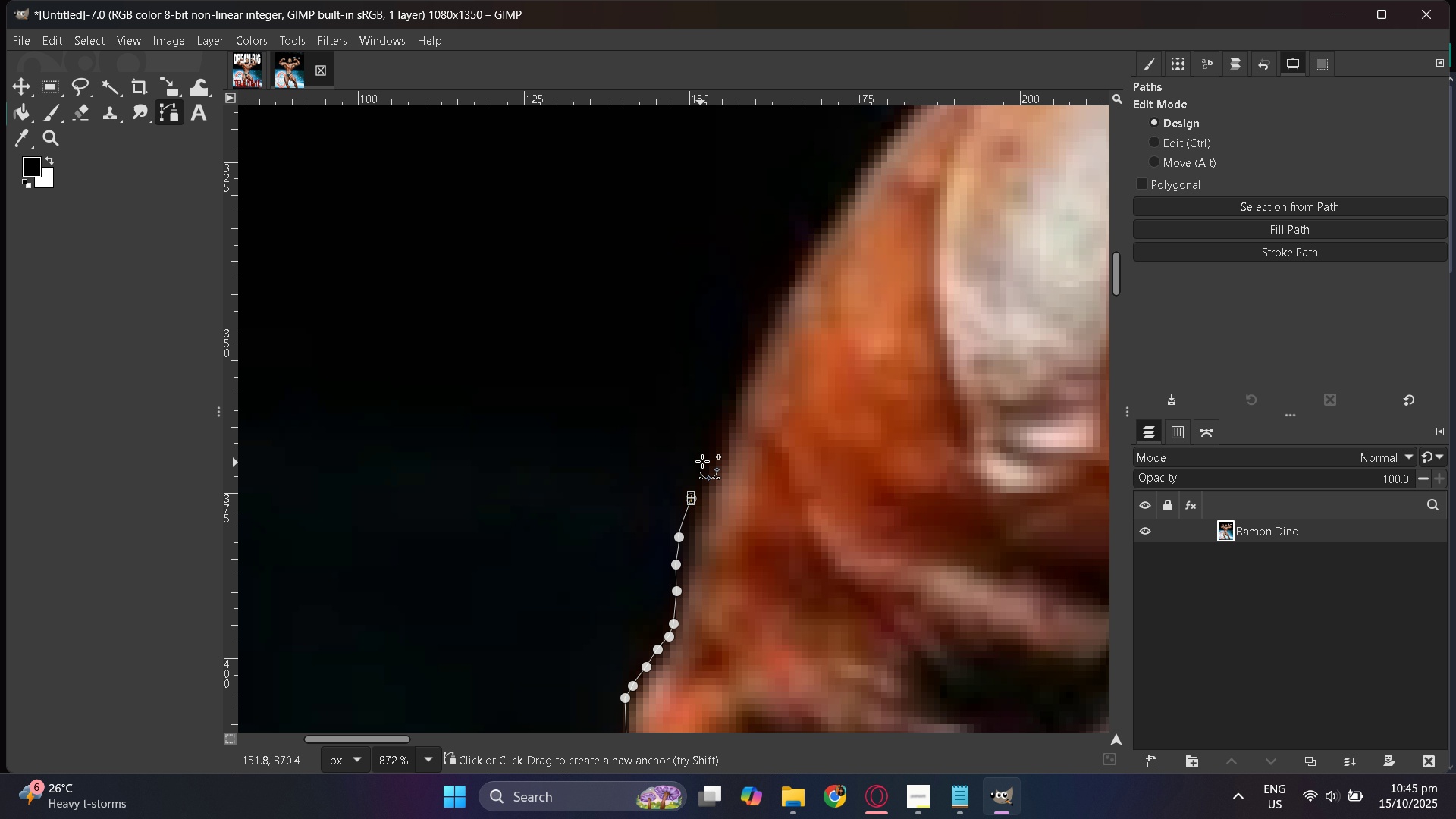 
left_click([708, 453])
 